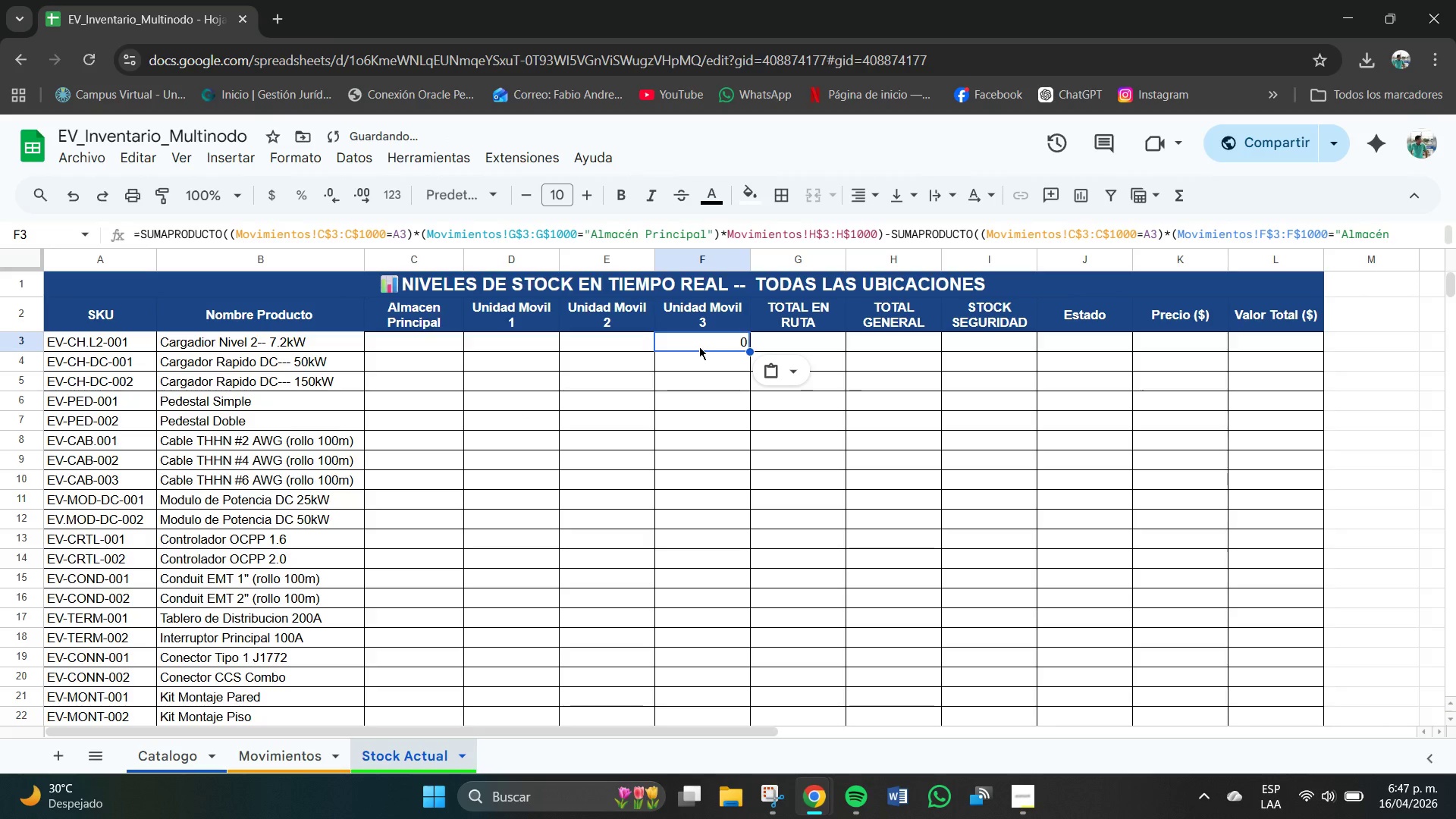 
key(Backspace)
 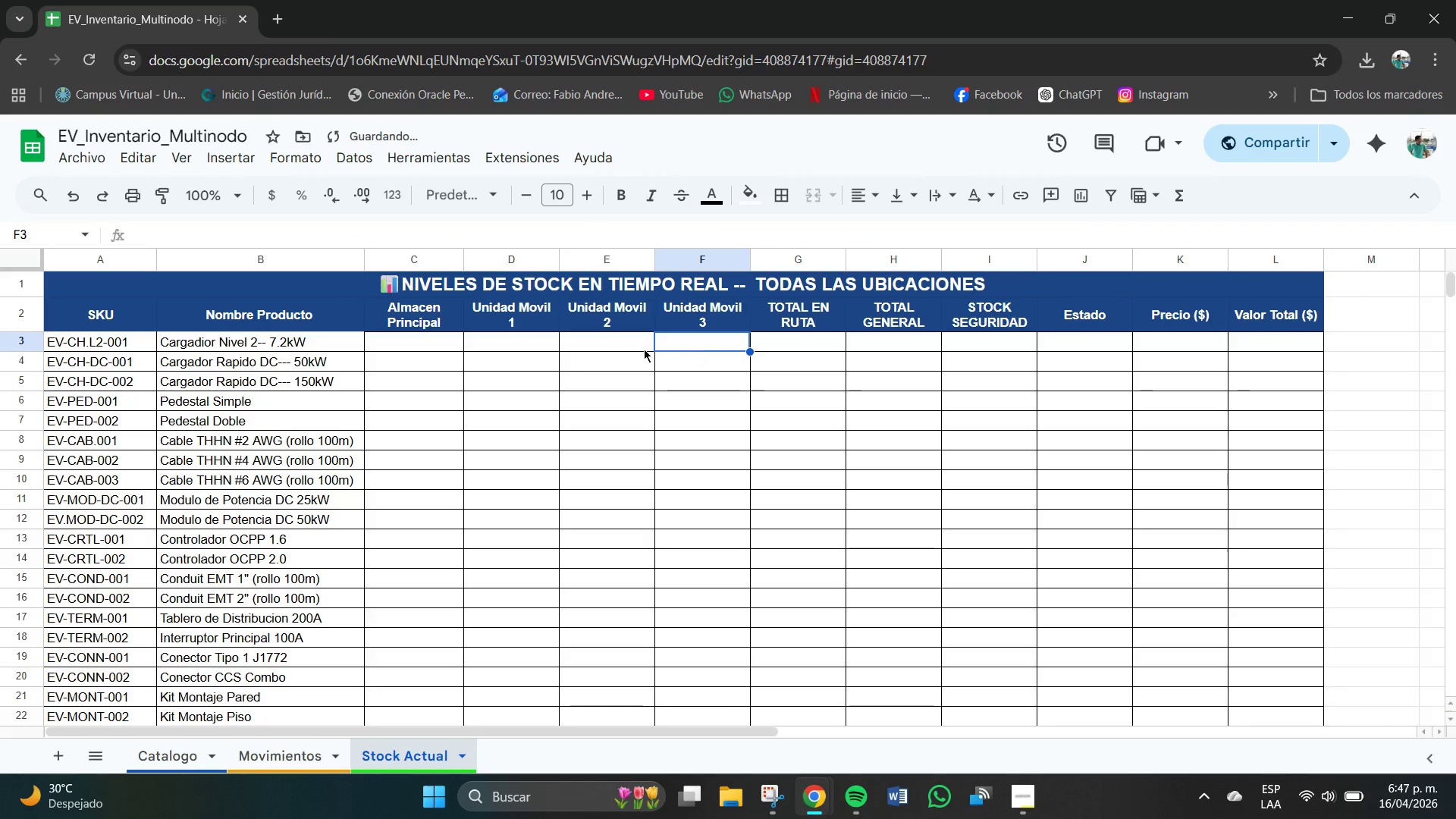 
left_click([582, 336])
 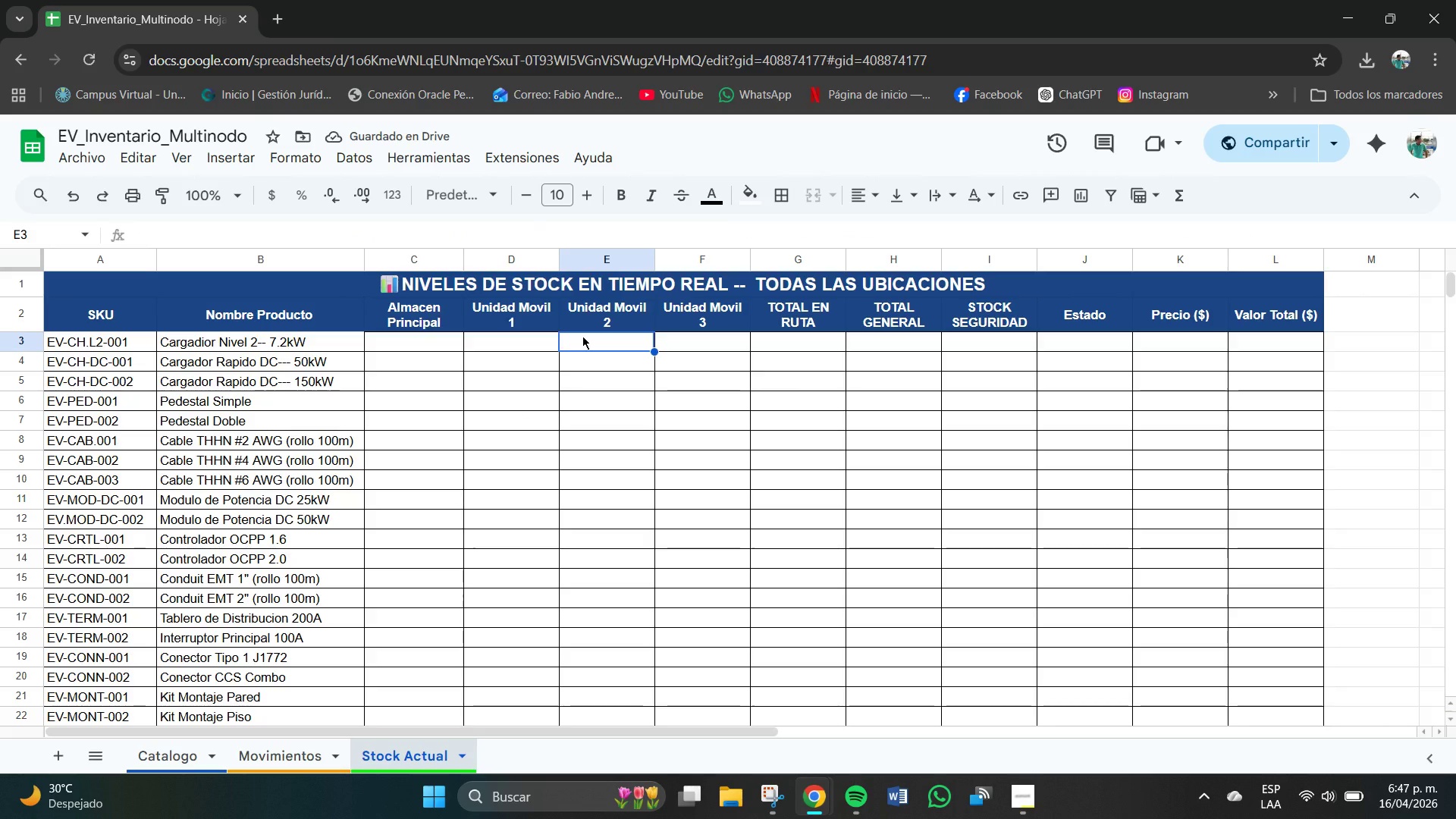 
hold_key(key=MetaLeft, duration=0.39)
 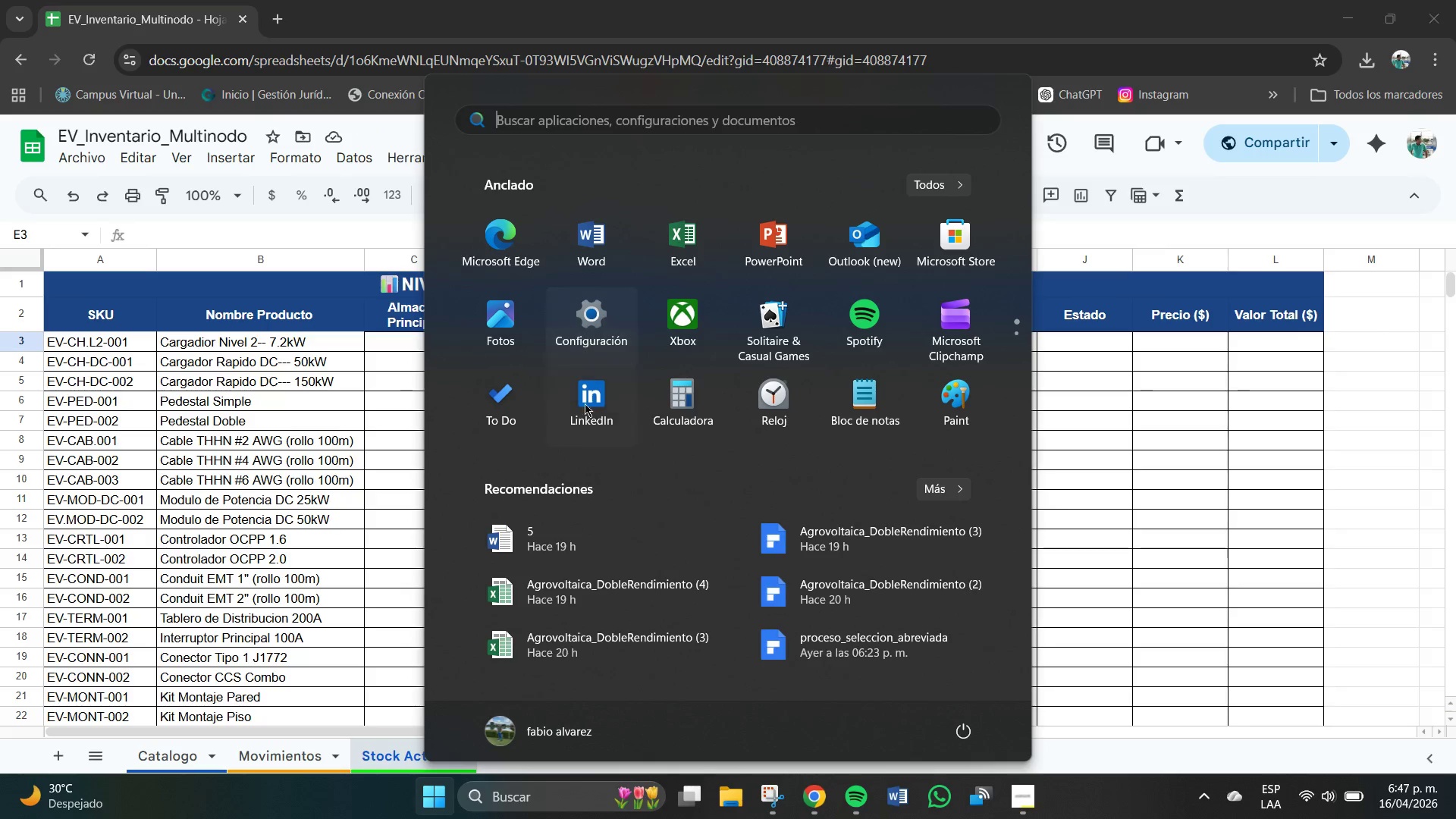 
left_click([387, 404])
 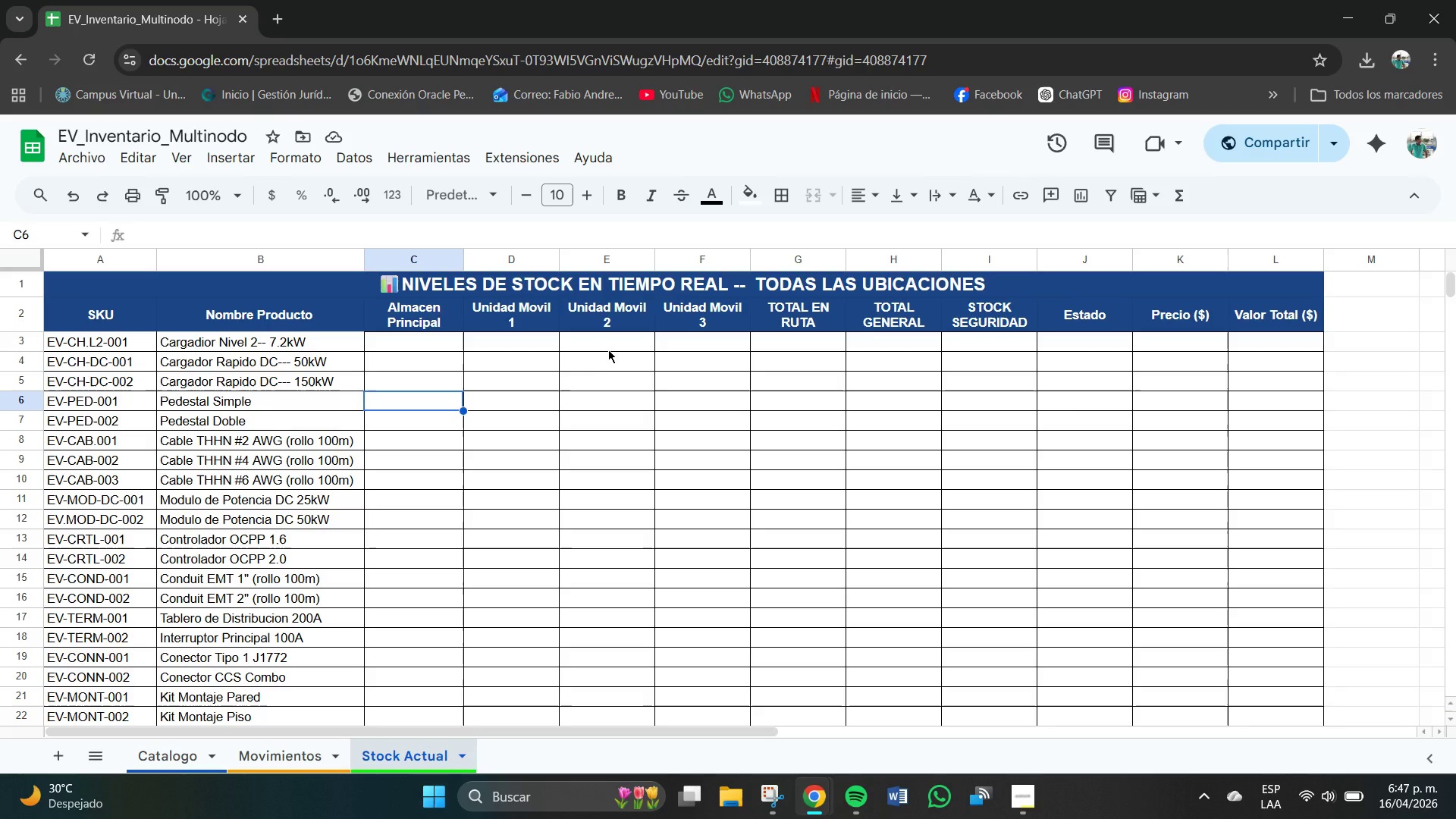 
left_click([609, 341])
 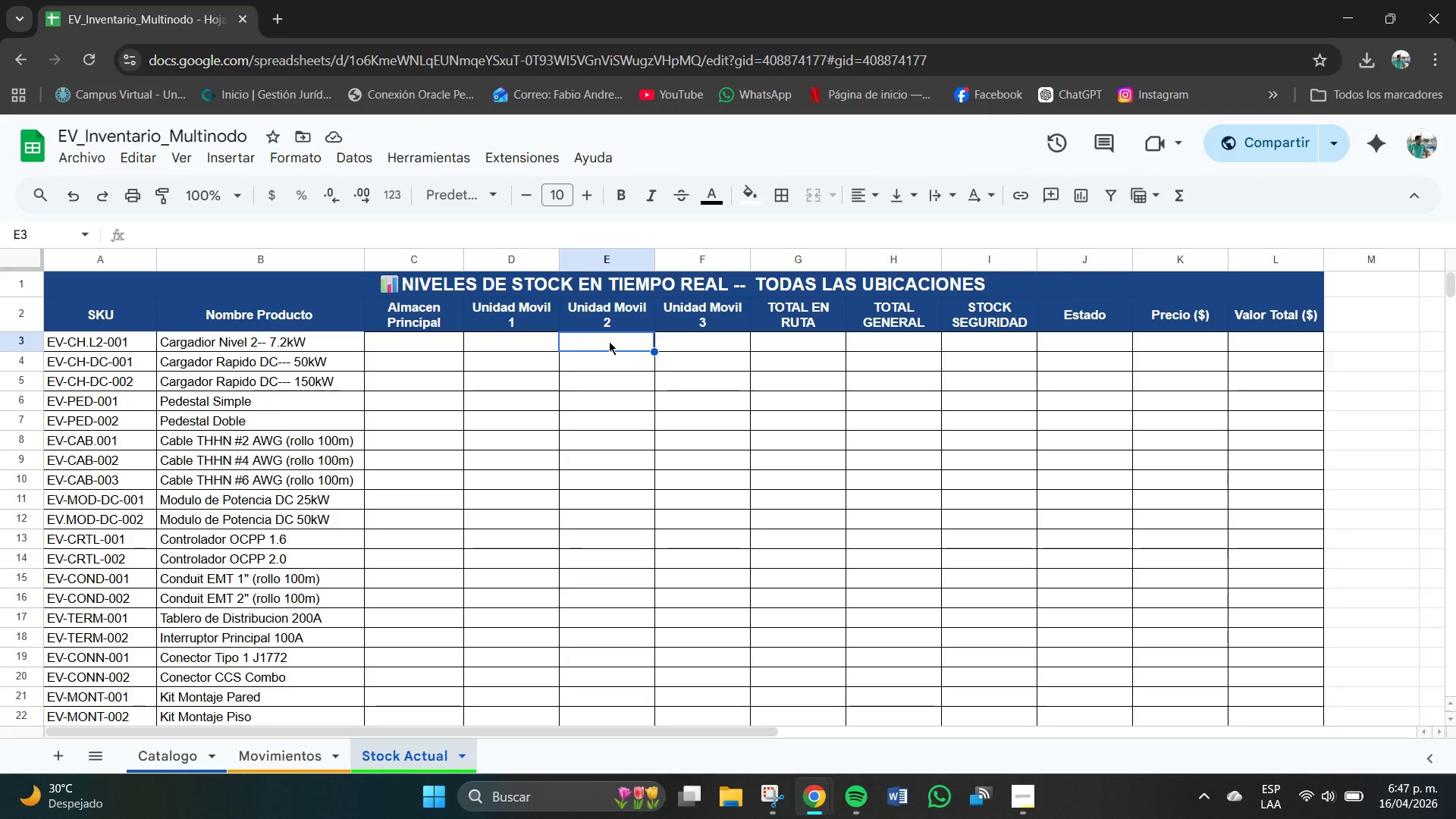 
key(Shift+0)
 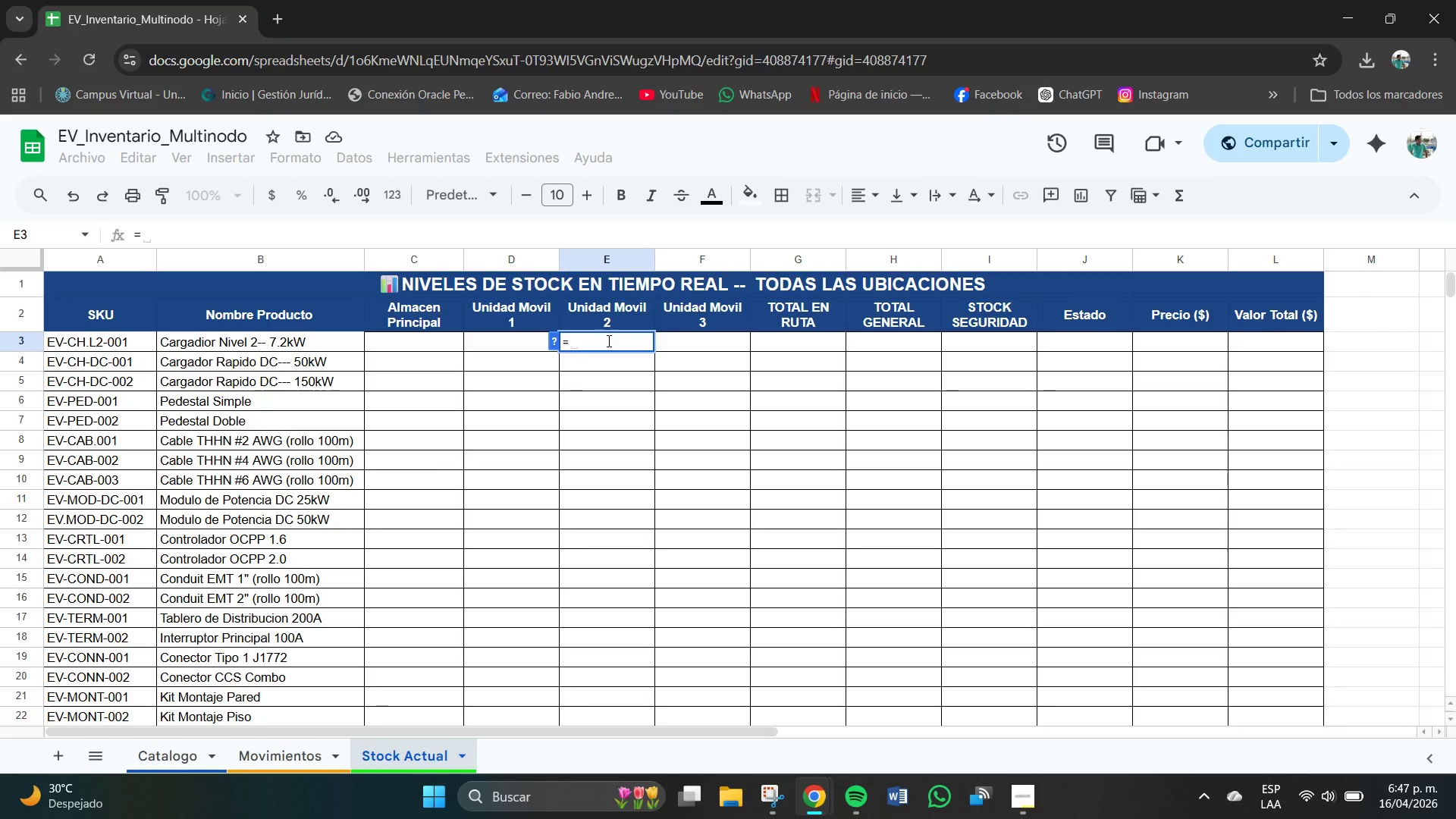 
key(Meta+V)
 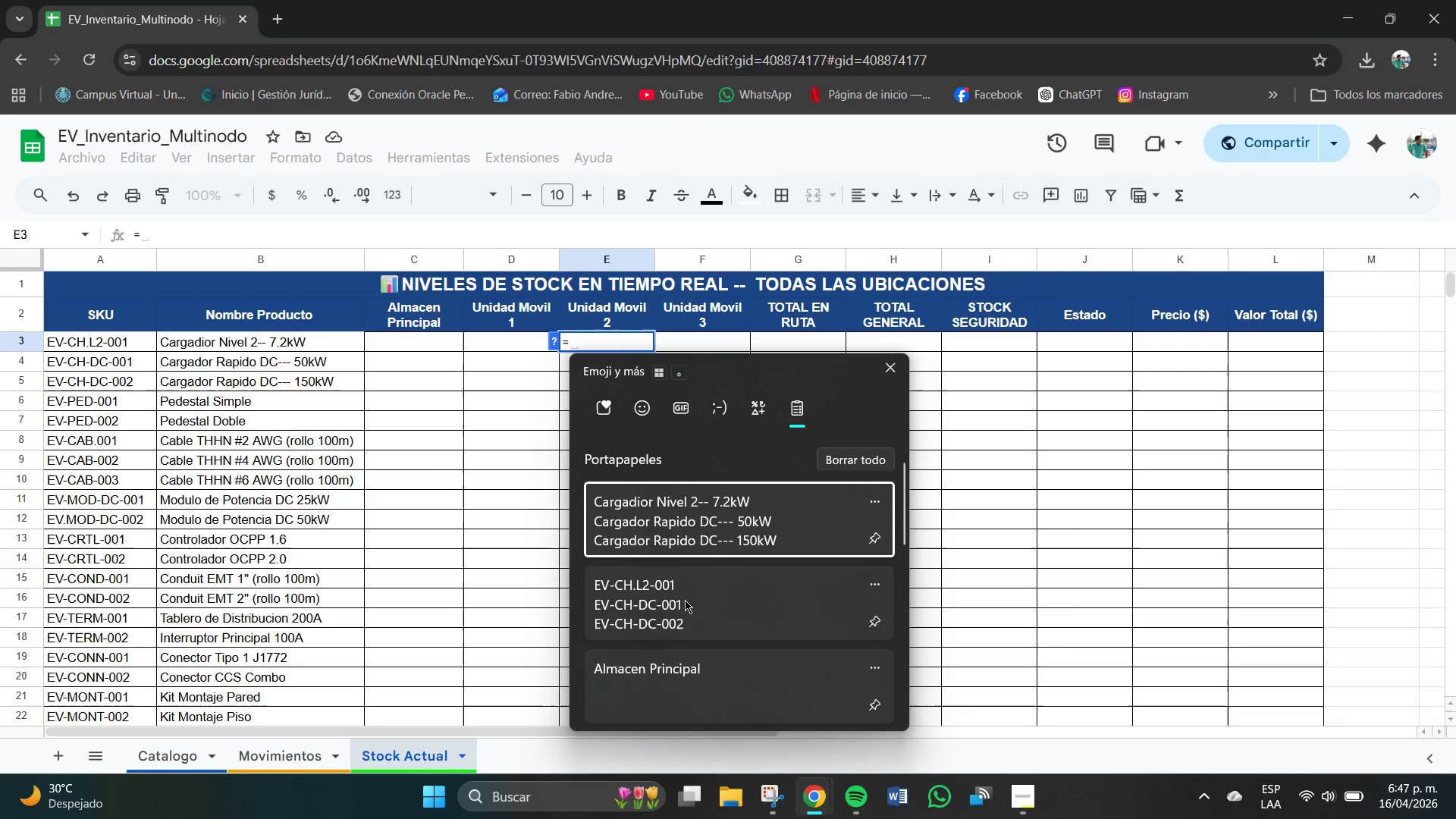 
scroll: coordinate [680, 618], scroll_direction: down, amount: 20.0
 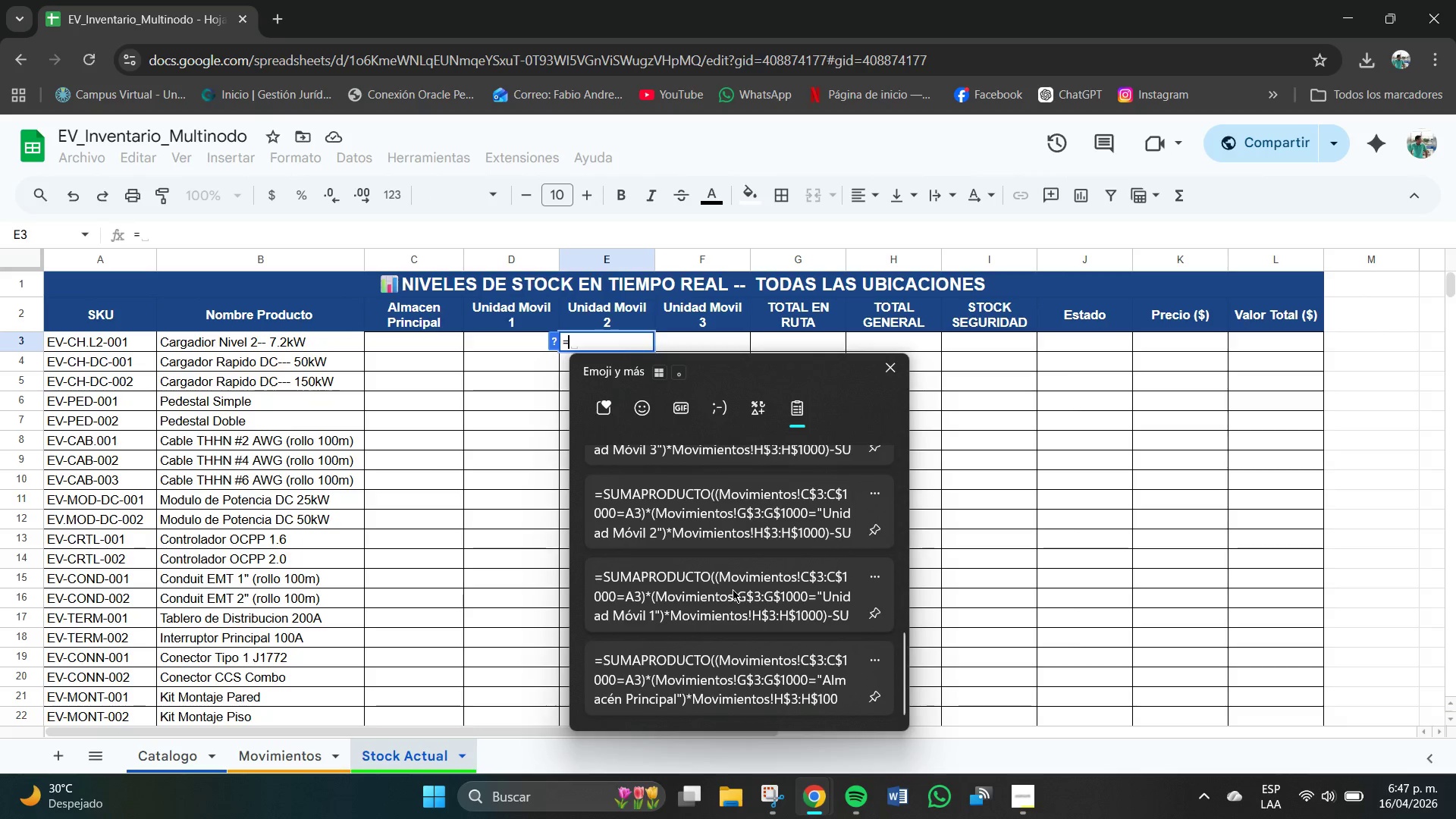 
key(Control+ControlLeft)
 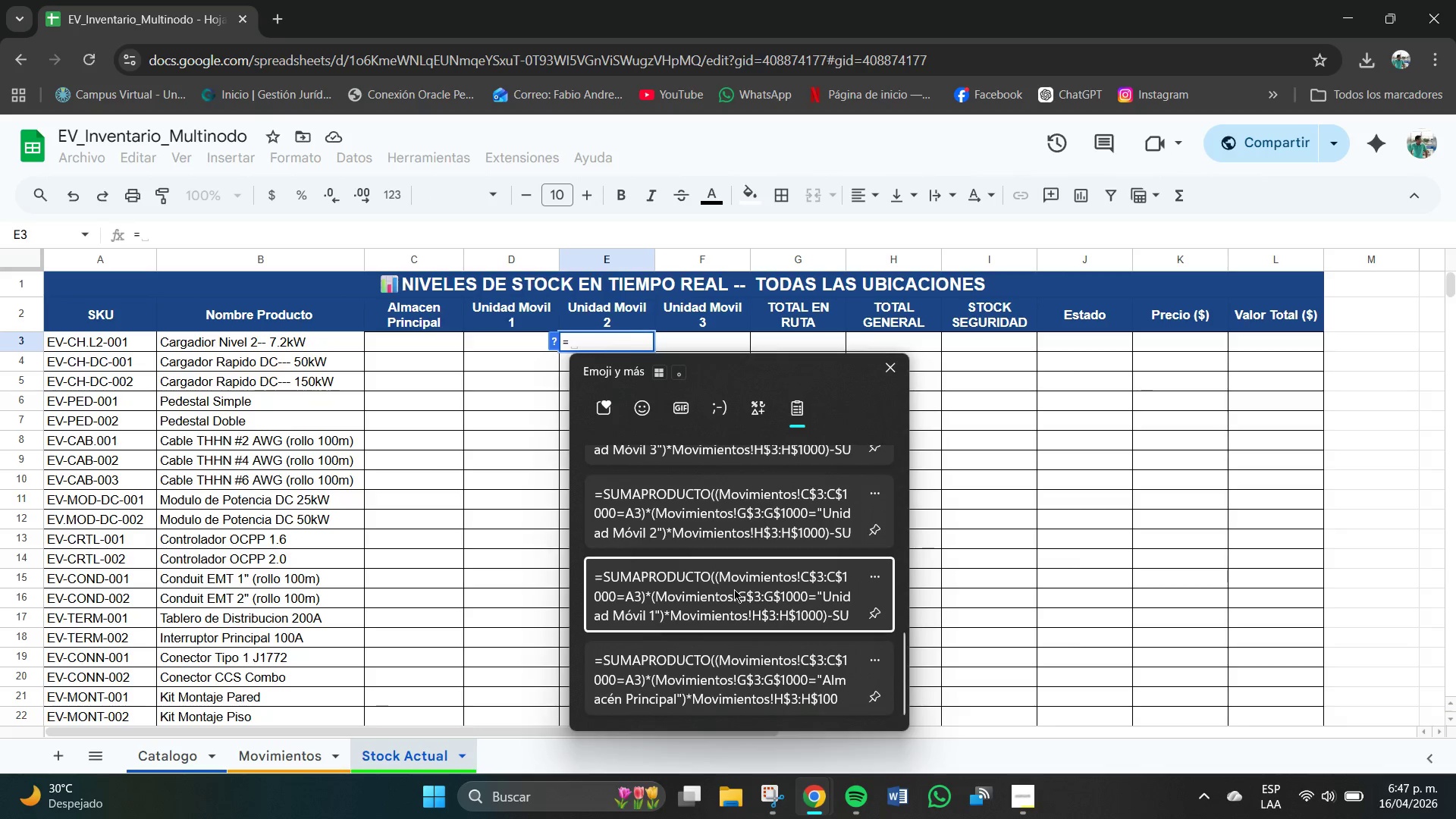 
left_click([577, 343])
 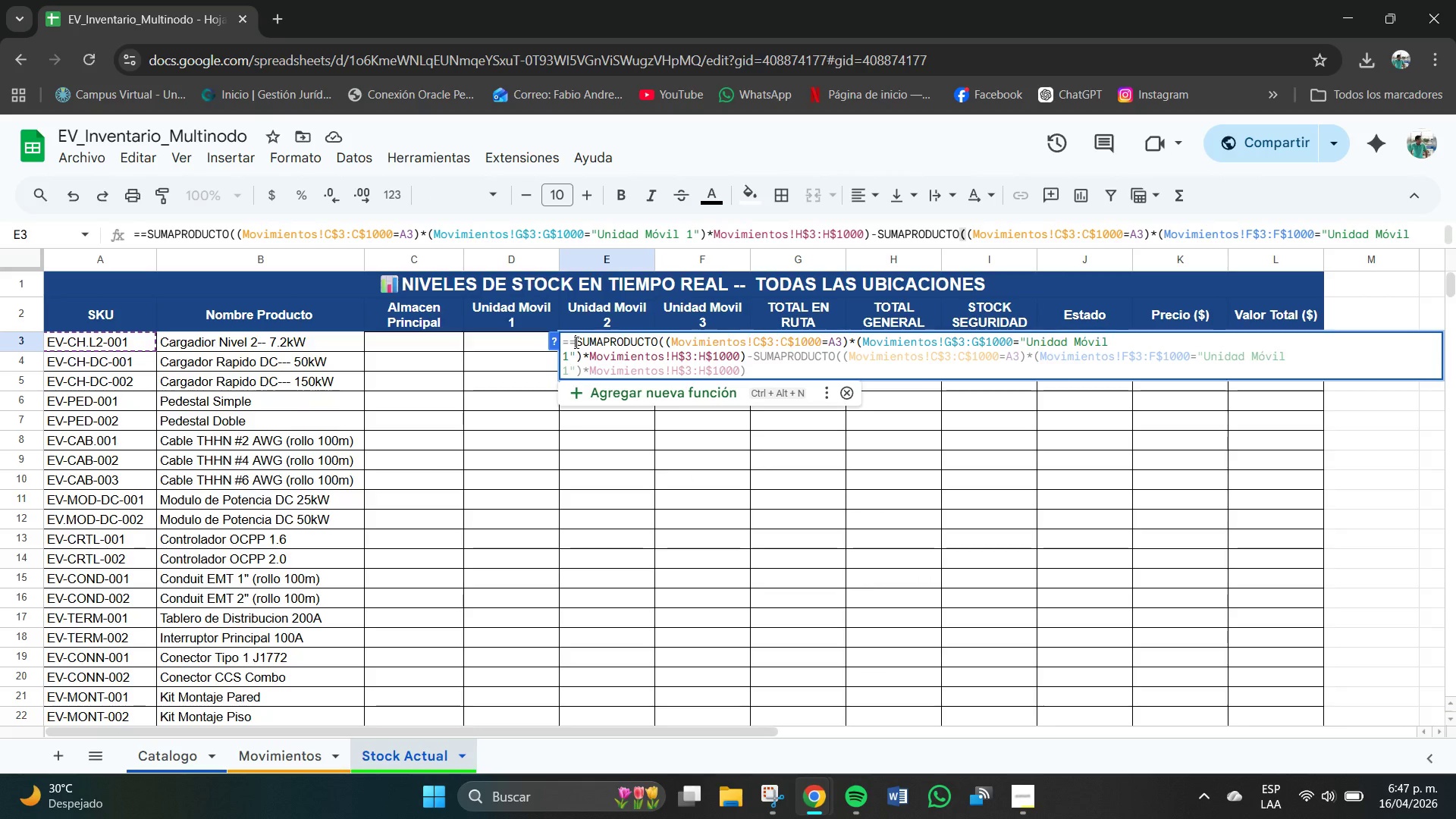 
key(Backspace)
 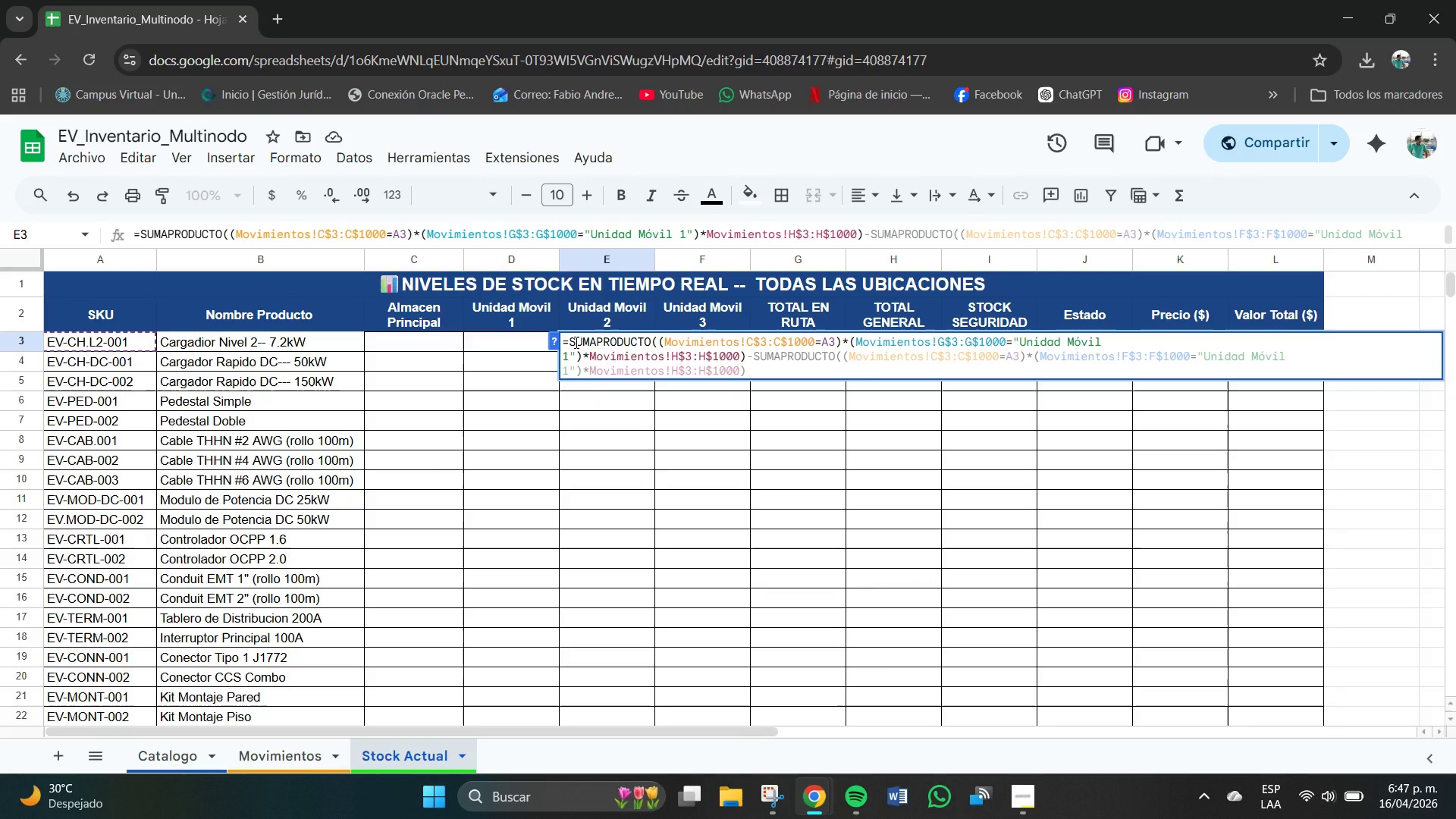 
key(Enter)
 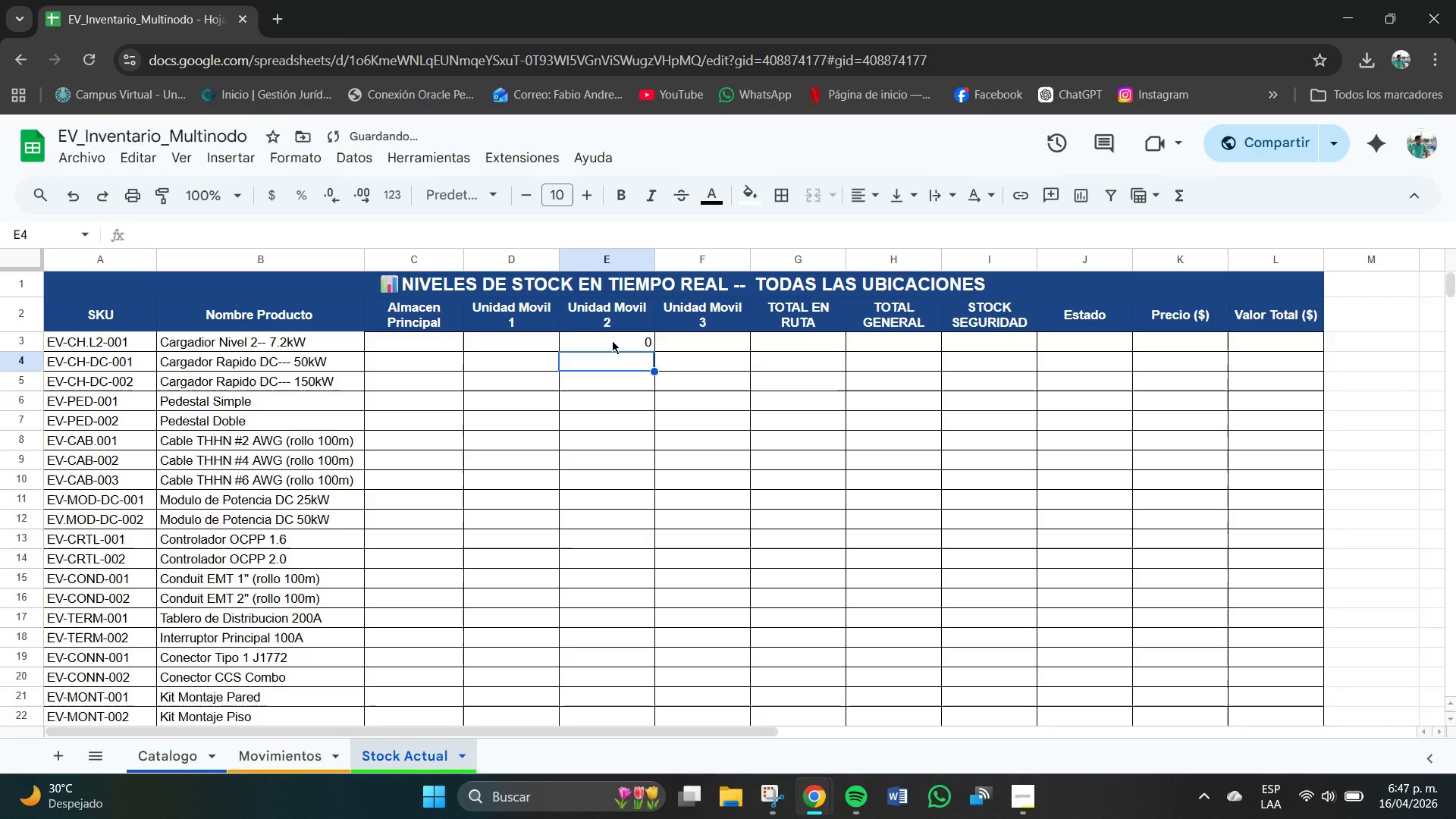 
left_click([618, 335])
 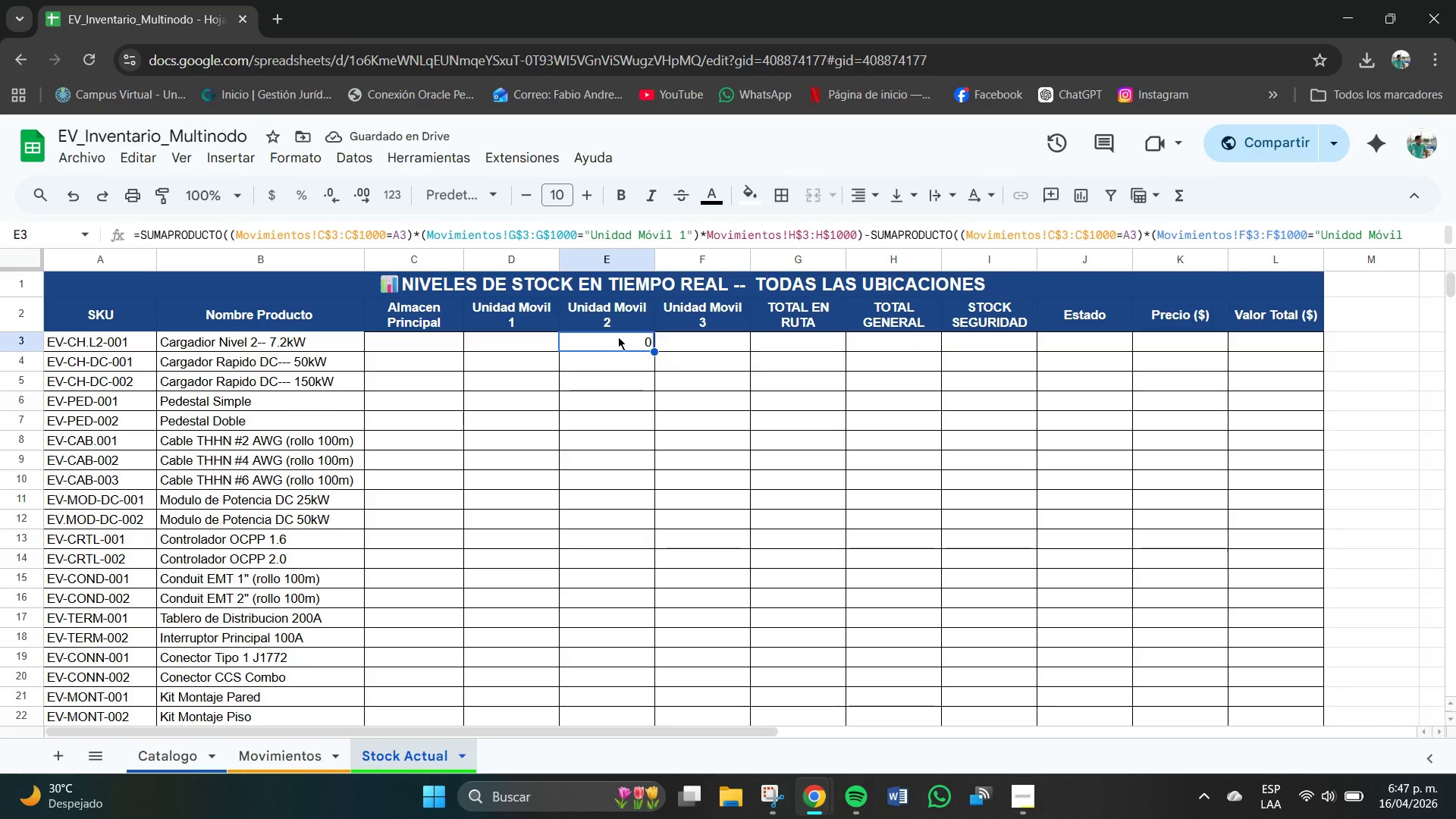 
key(Backspace)
 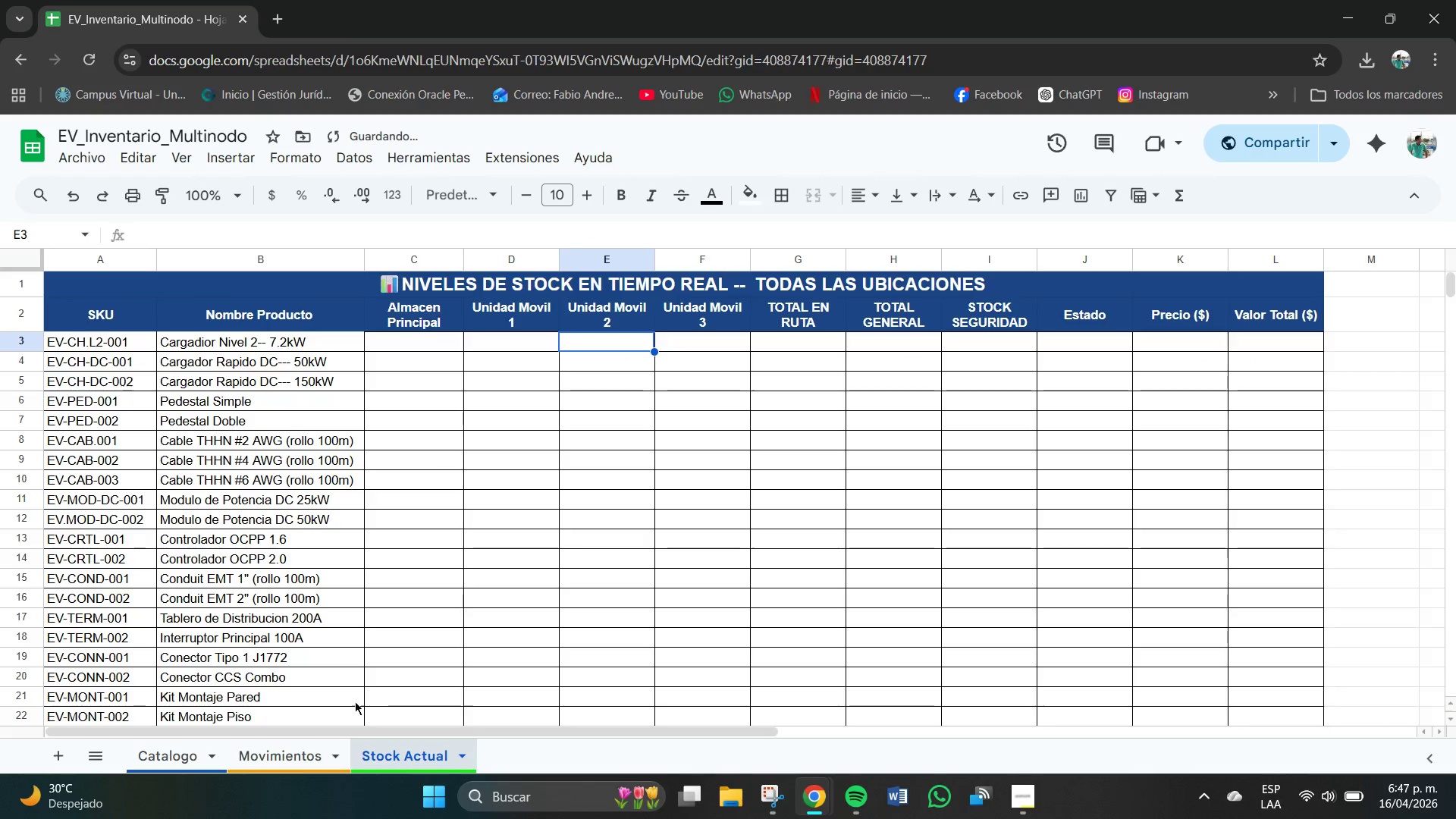 
left_click([284, 760])
 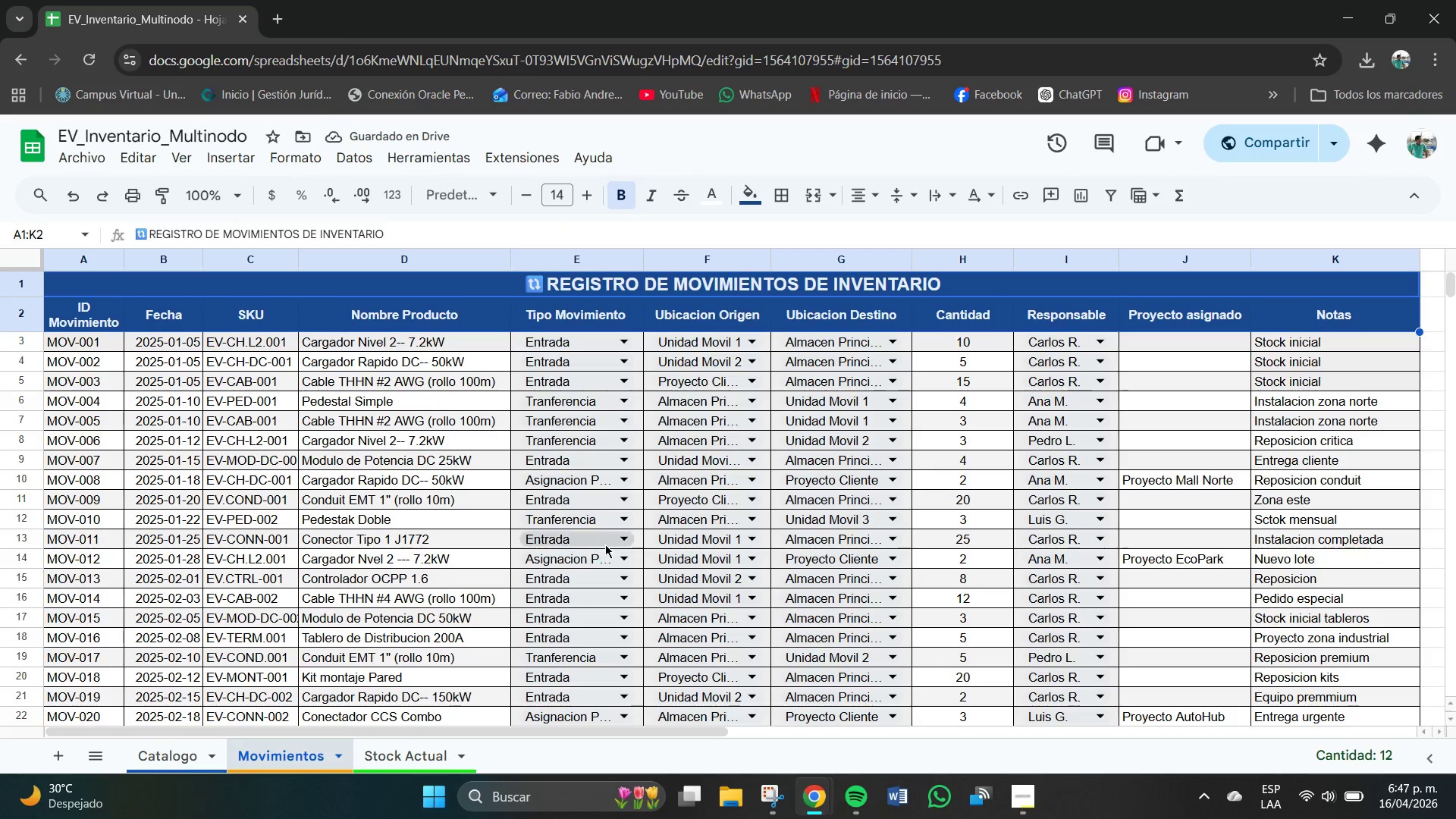 
scroll: coordinate [852, 481], scroll_direction: up, amount: 1.0
 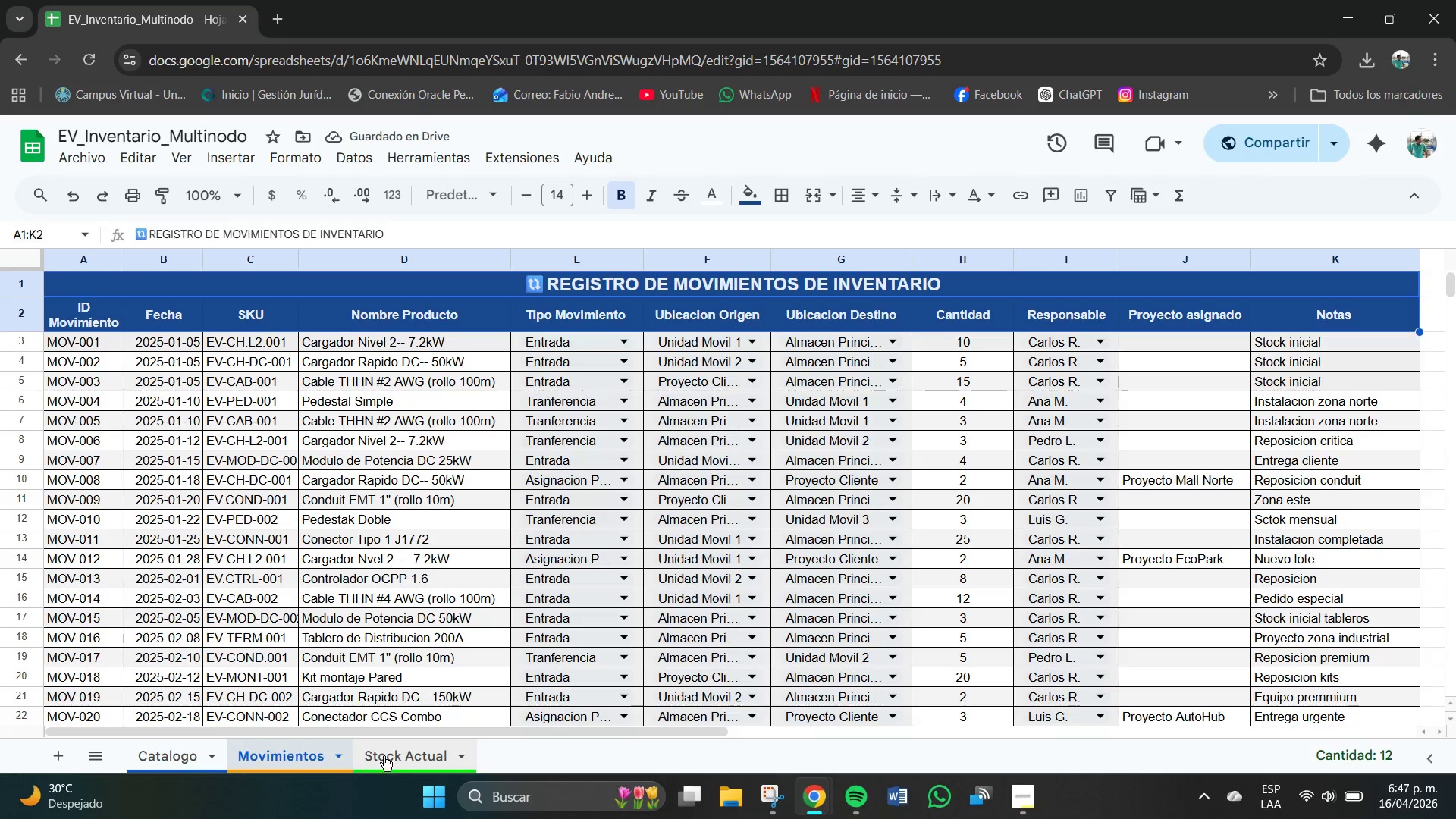 
left_click([385, 758])
 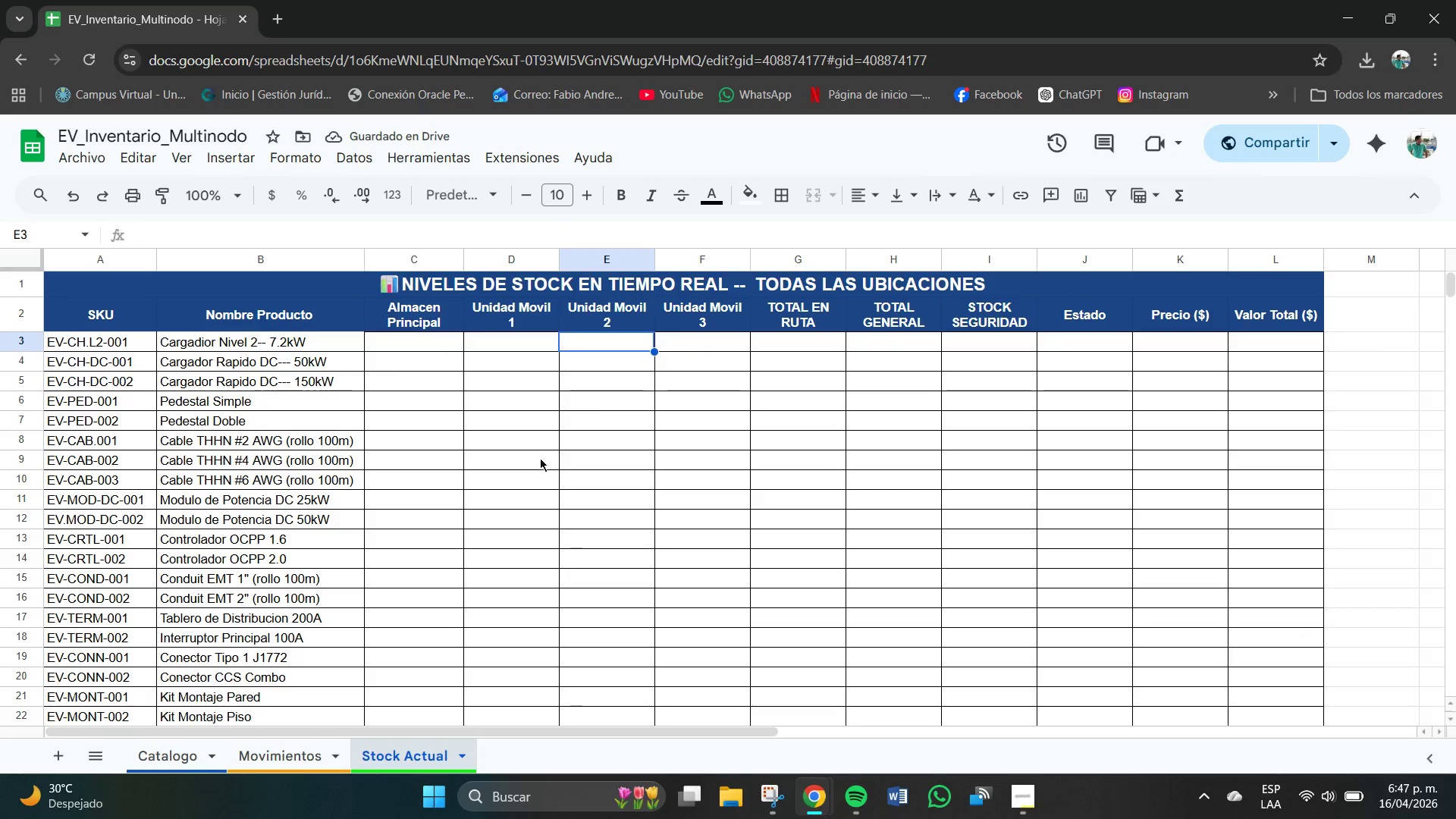 
scroll: coordinate [519, 440], scroll_direction: up, amount: 1.0
 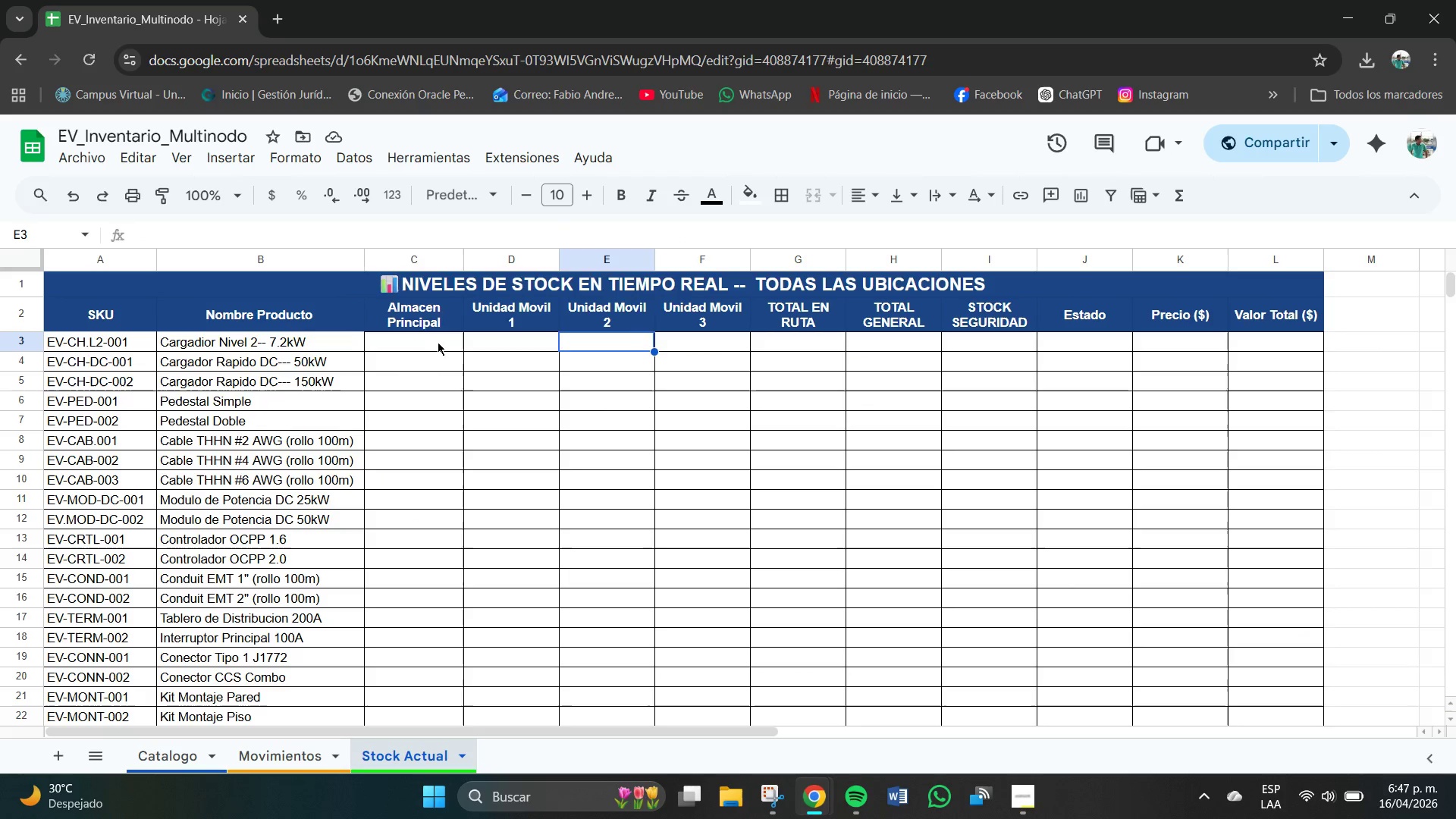 
left_click([424, 342])
 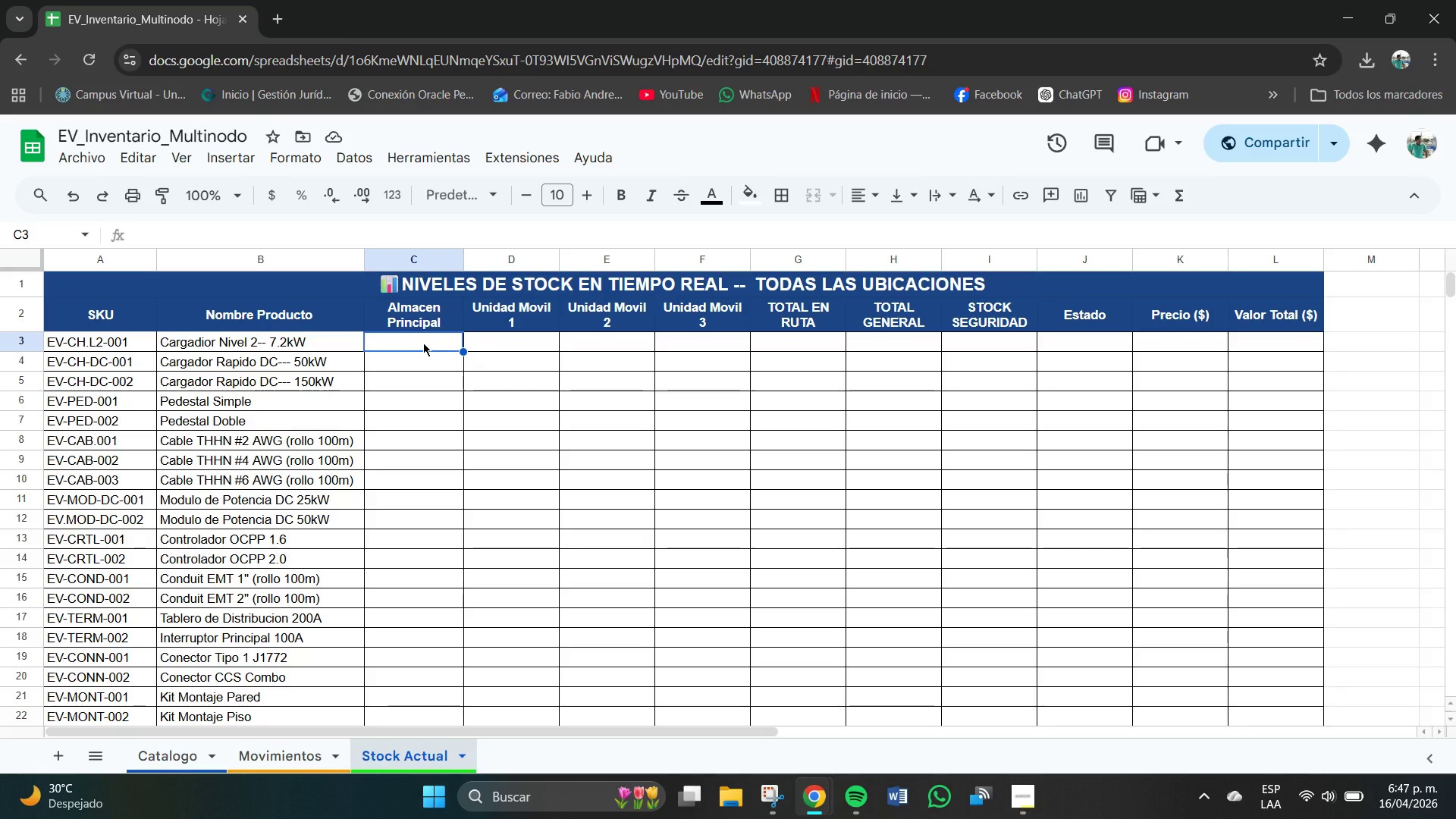 
wait(5.5)
 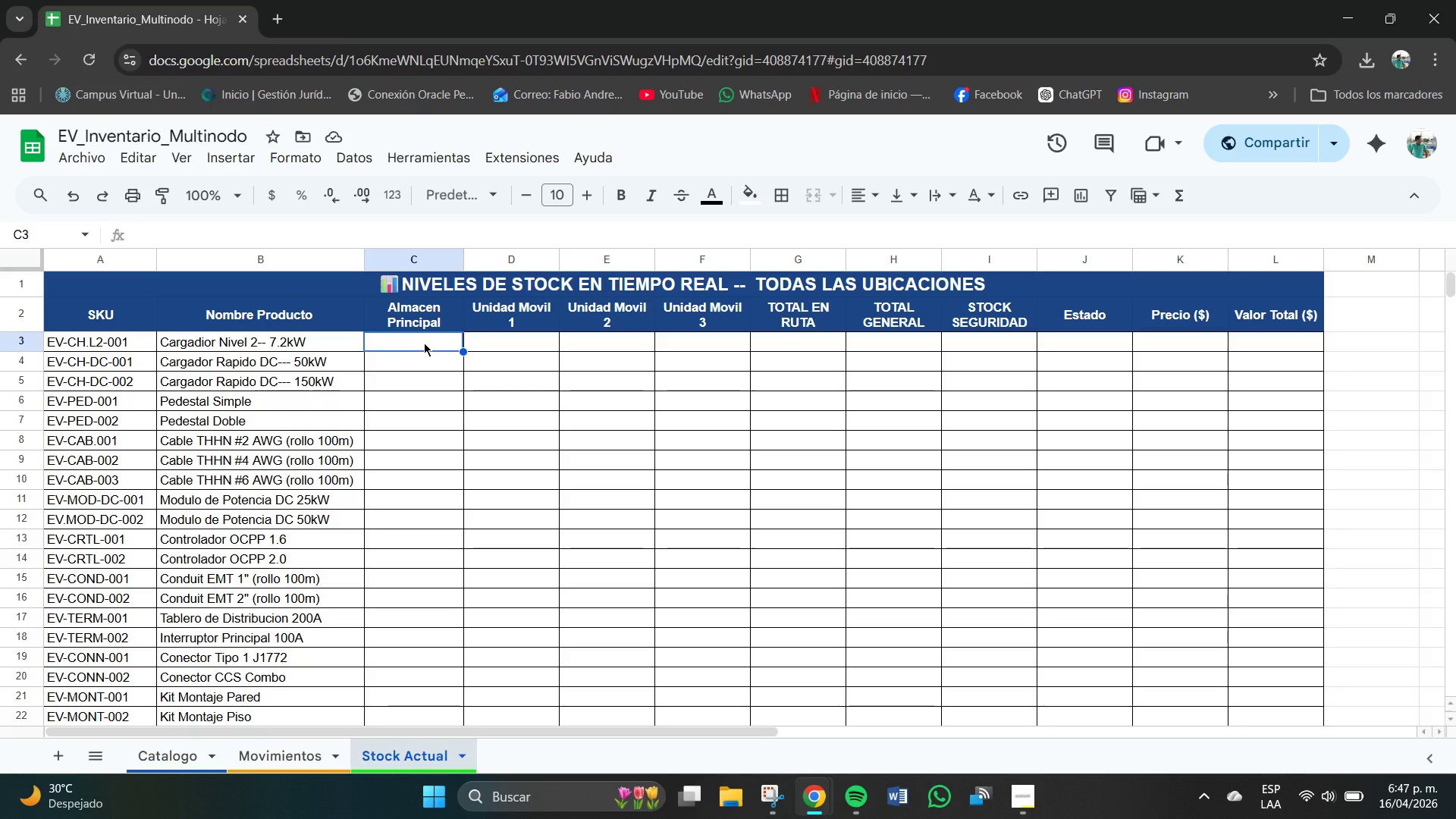 
key(Numpad7)
 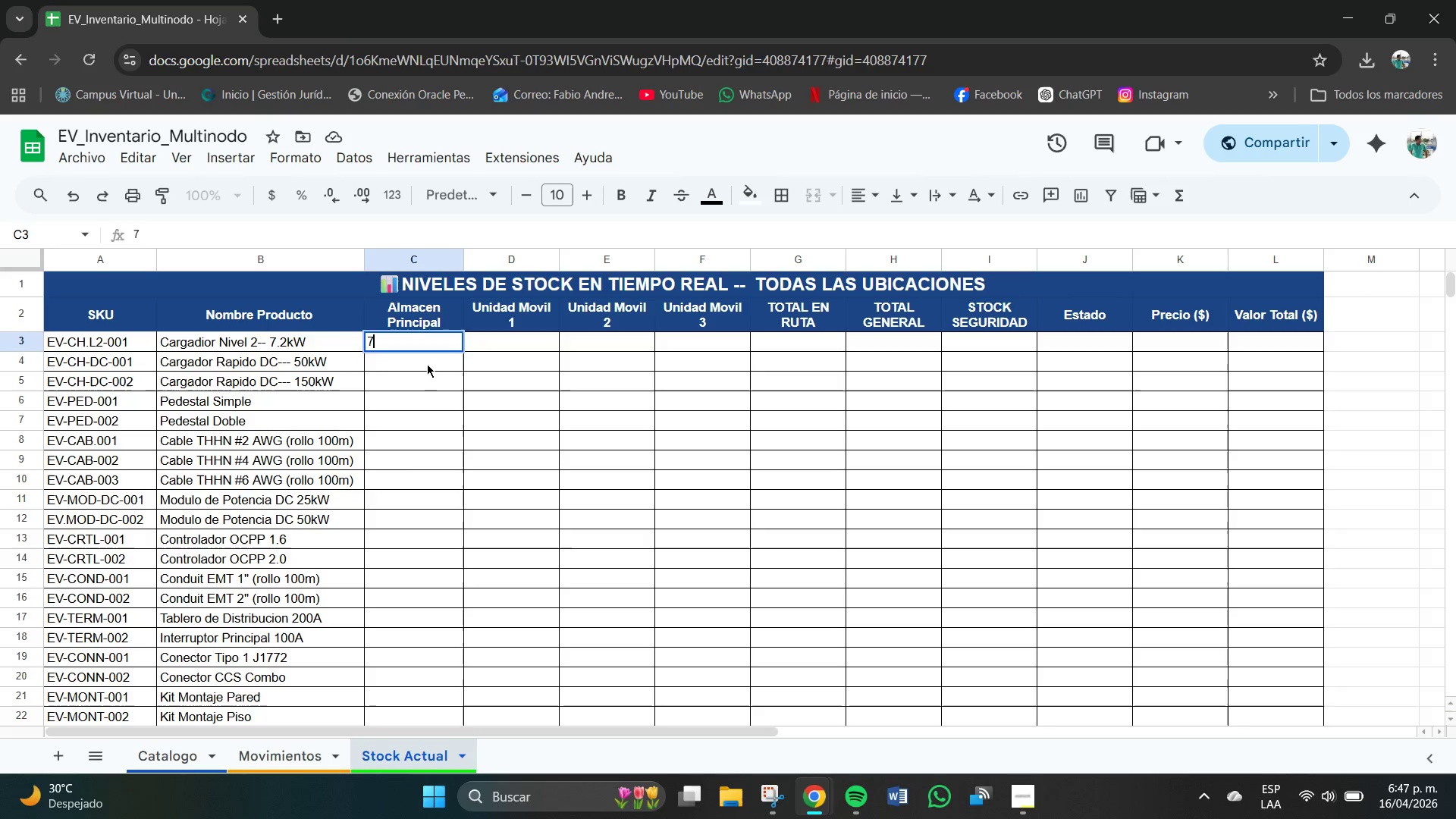 
left_click_drag(start_coordinate=[418, 344], to_coordinate=[475, 699])
 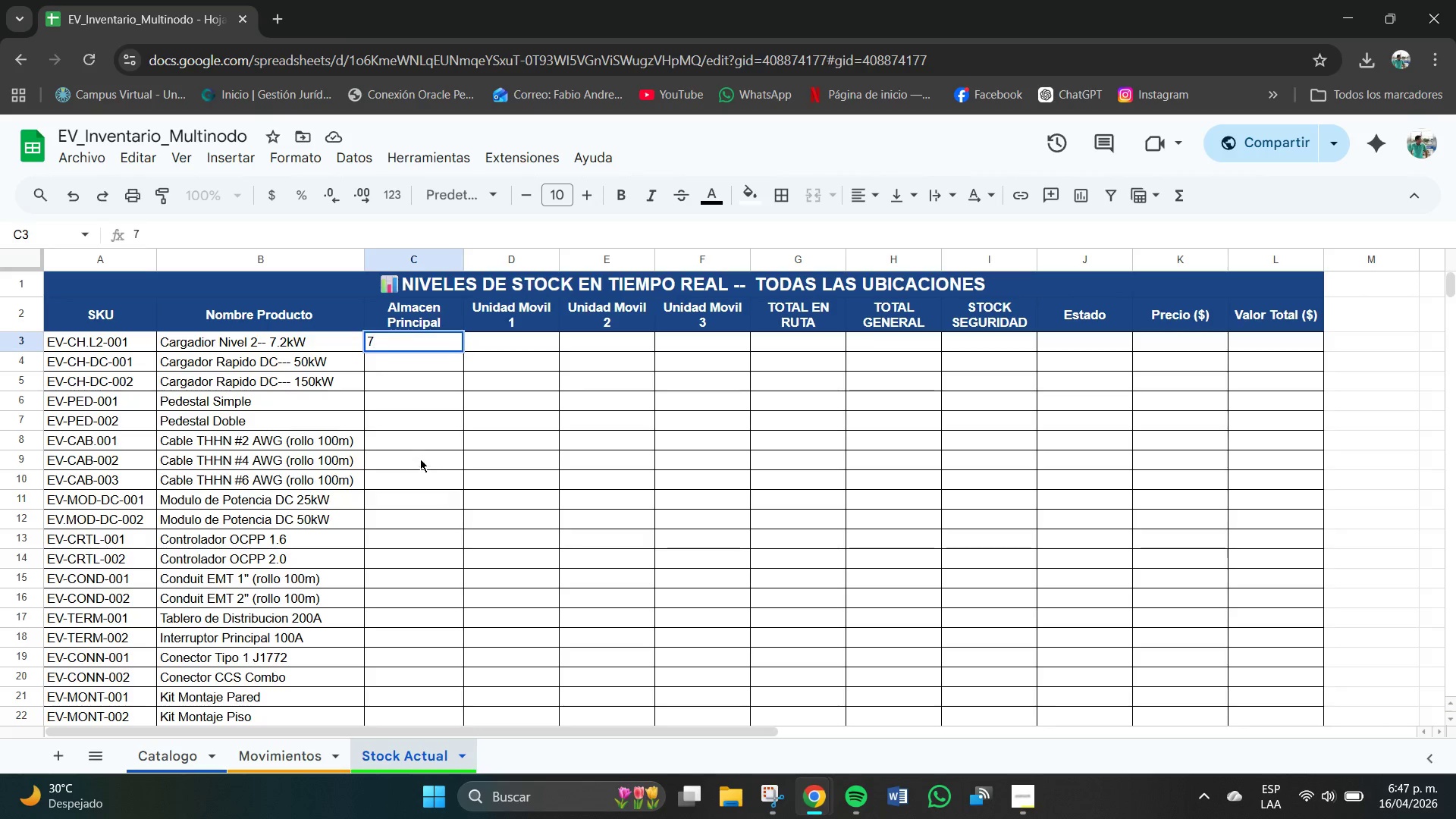 
left_click([420, 459])
 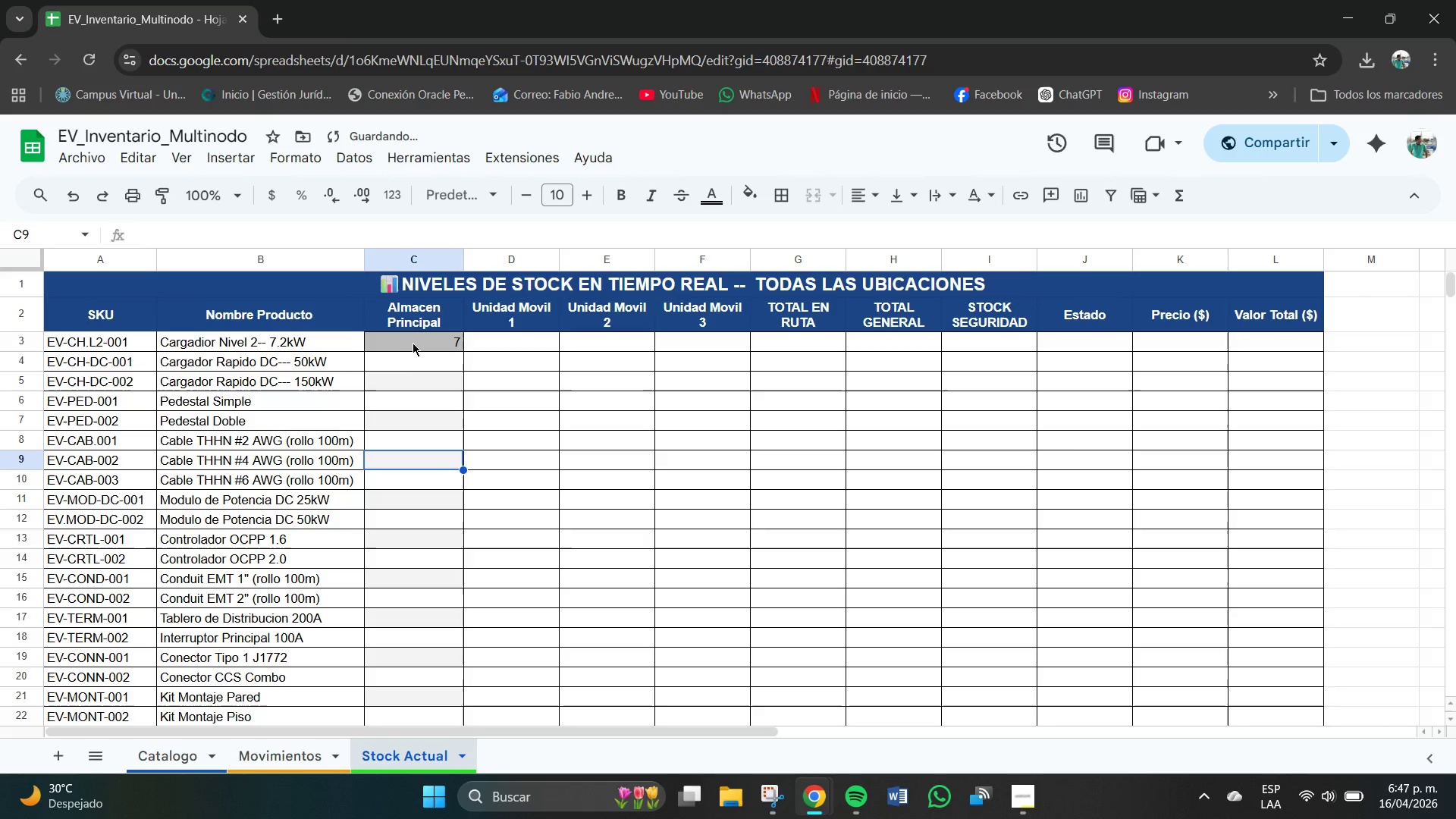 
left_click([415, 344])
 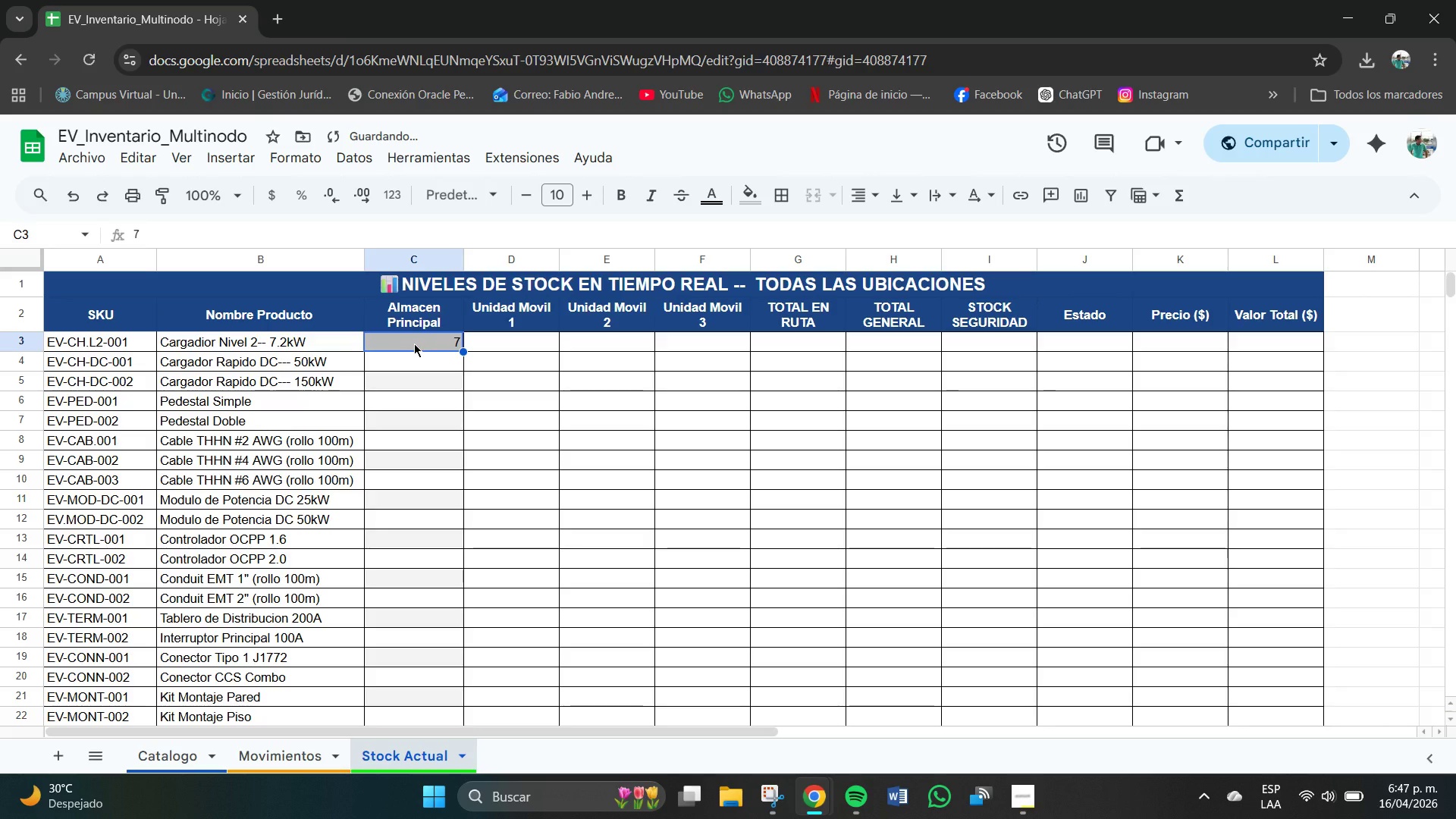 
key(Control+Z)
 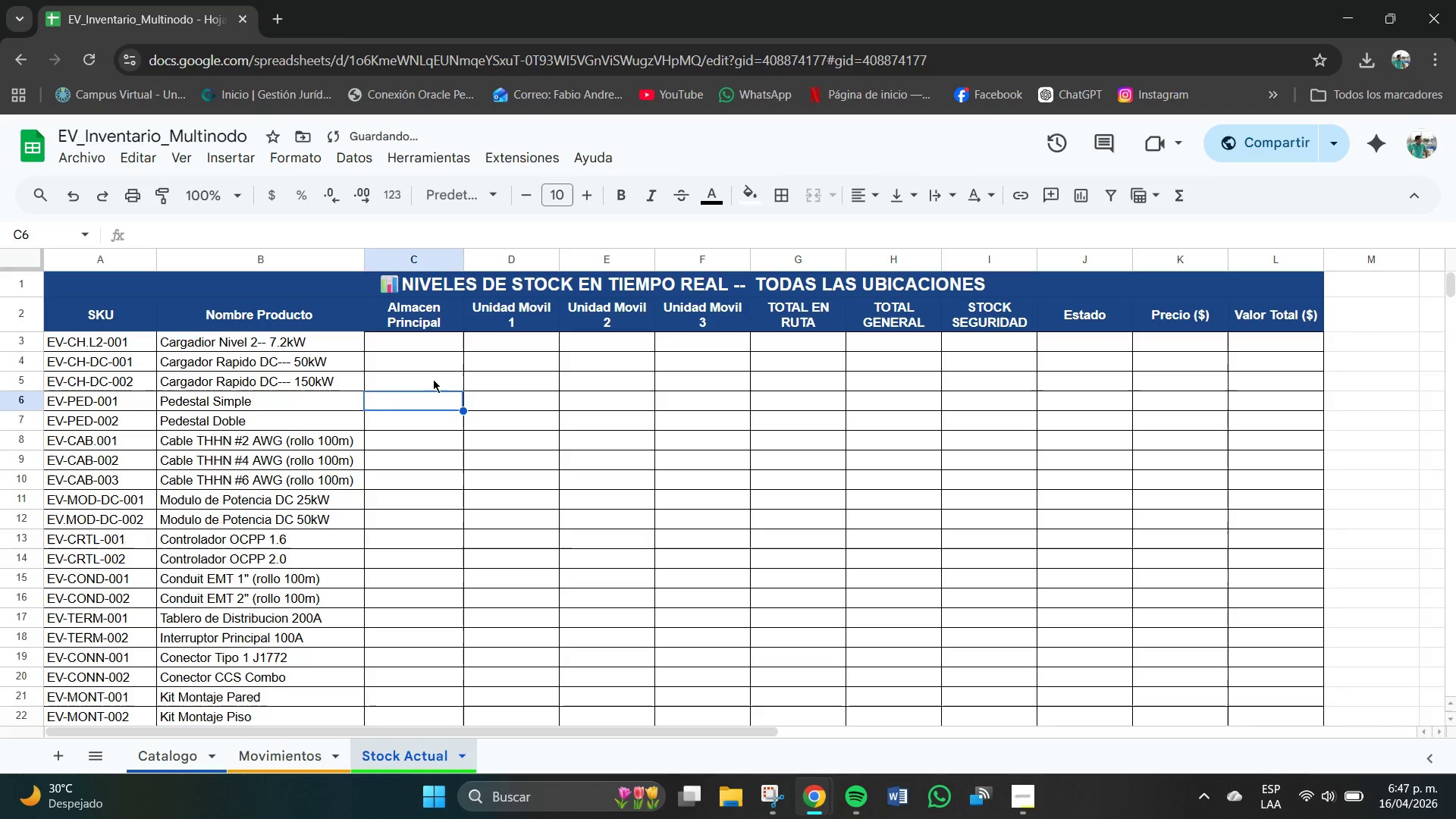 
double_click([430, 374])
 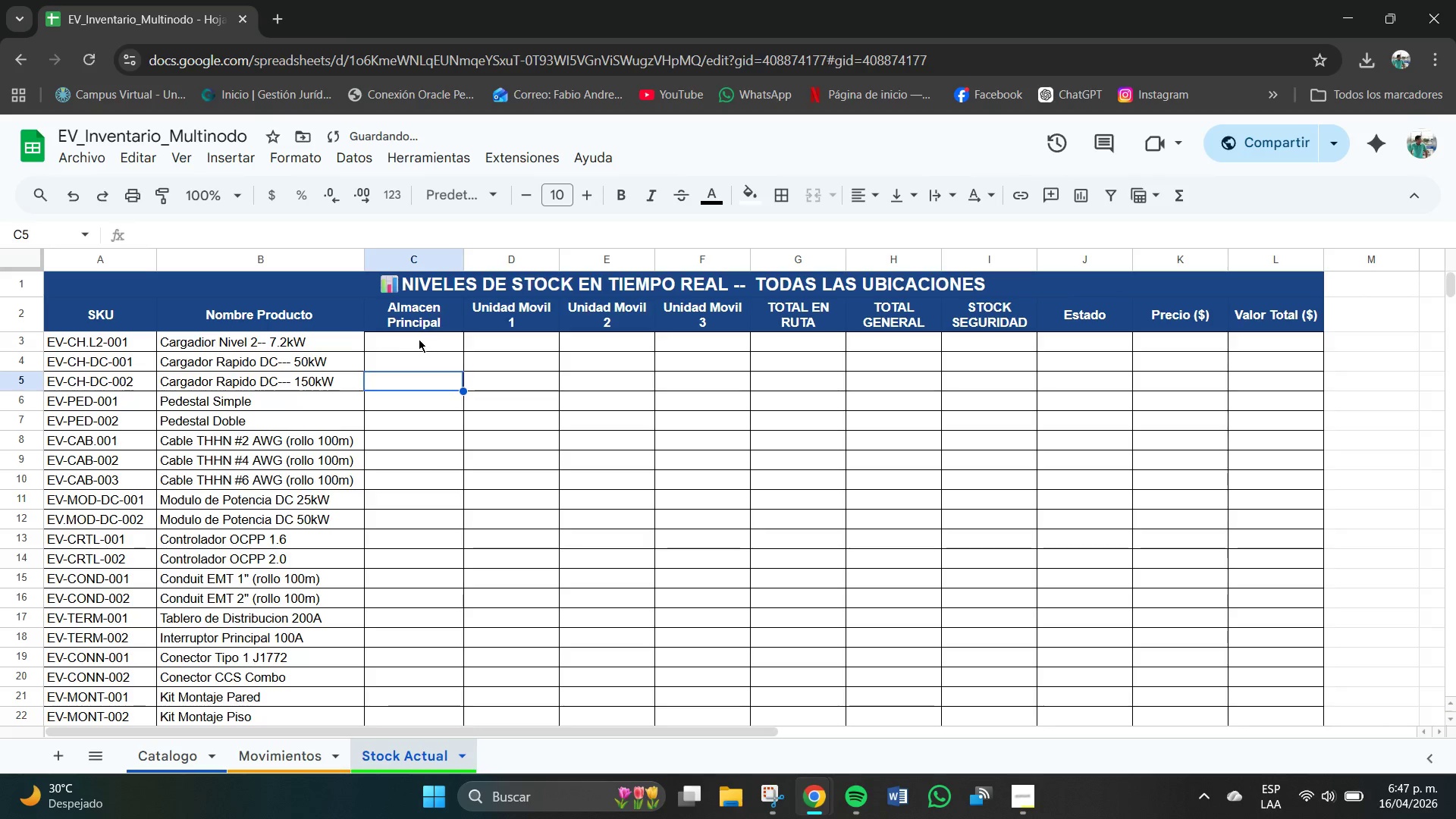 
triple_click([419, 337])
 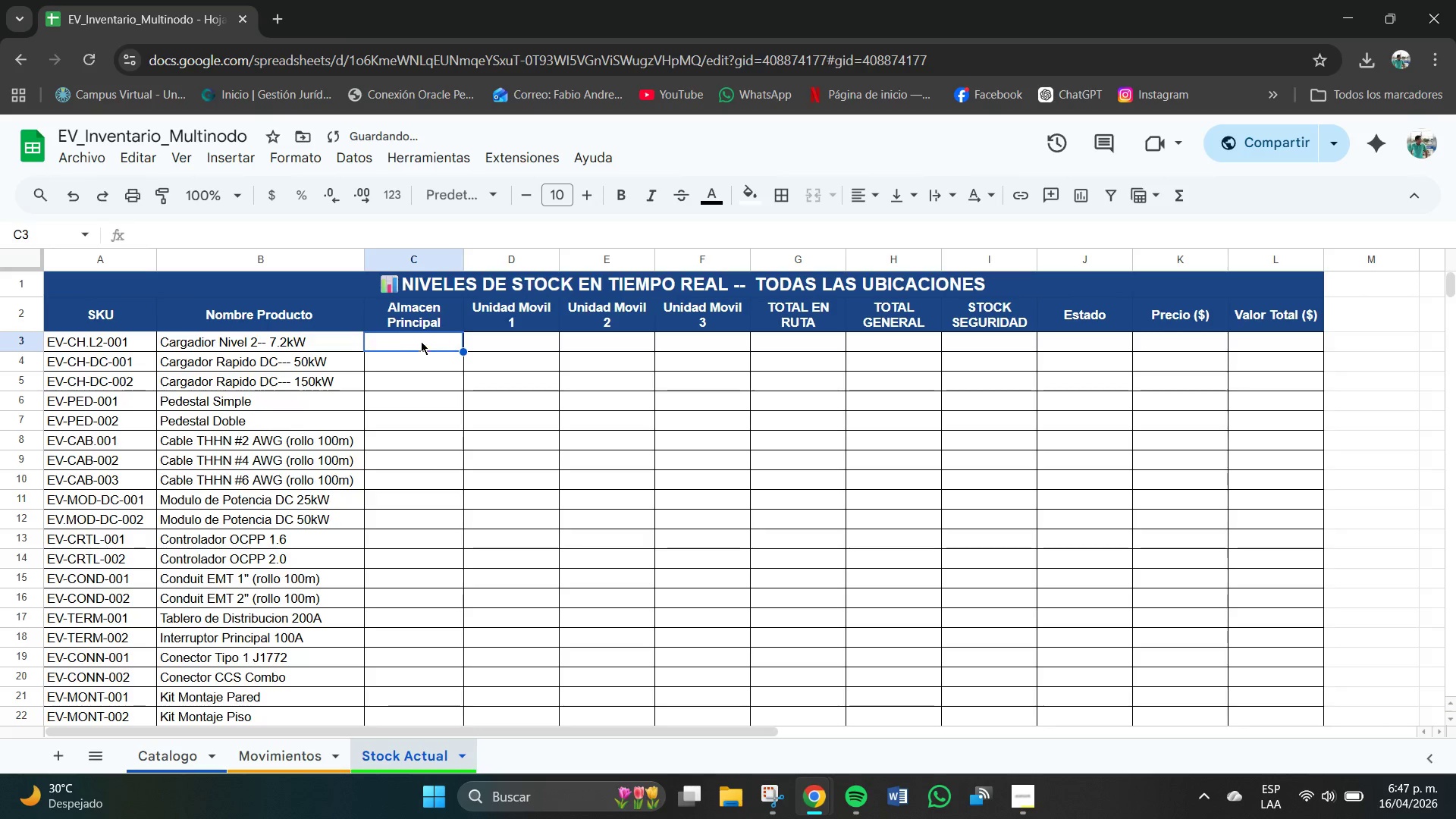 
left_click_drag(start_coordinate=[422, 342], to_coordinate=[428, 557])
 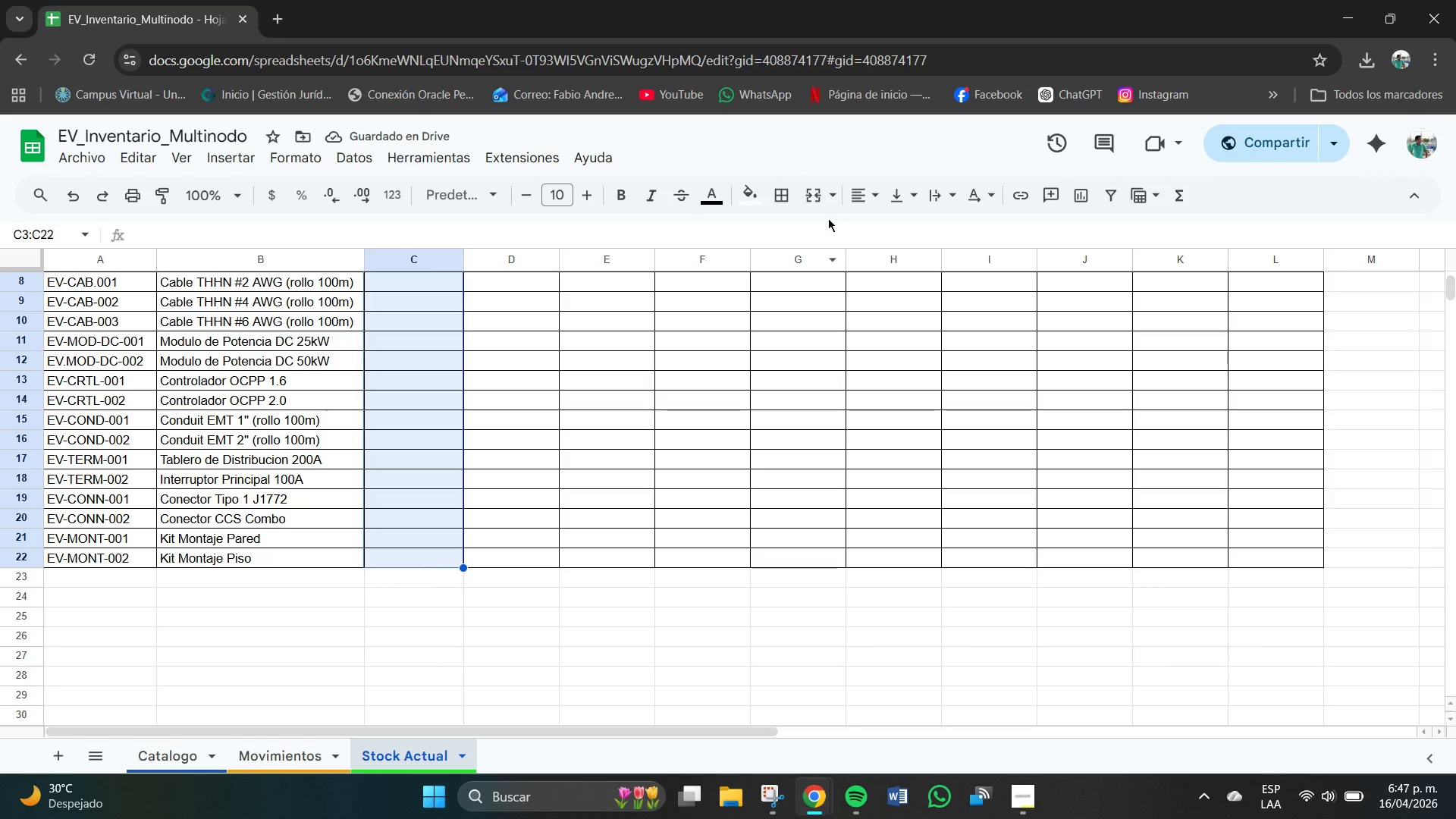 
left_click([853, 204])
 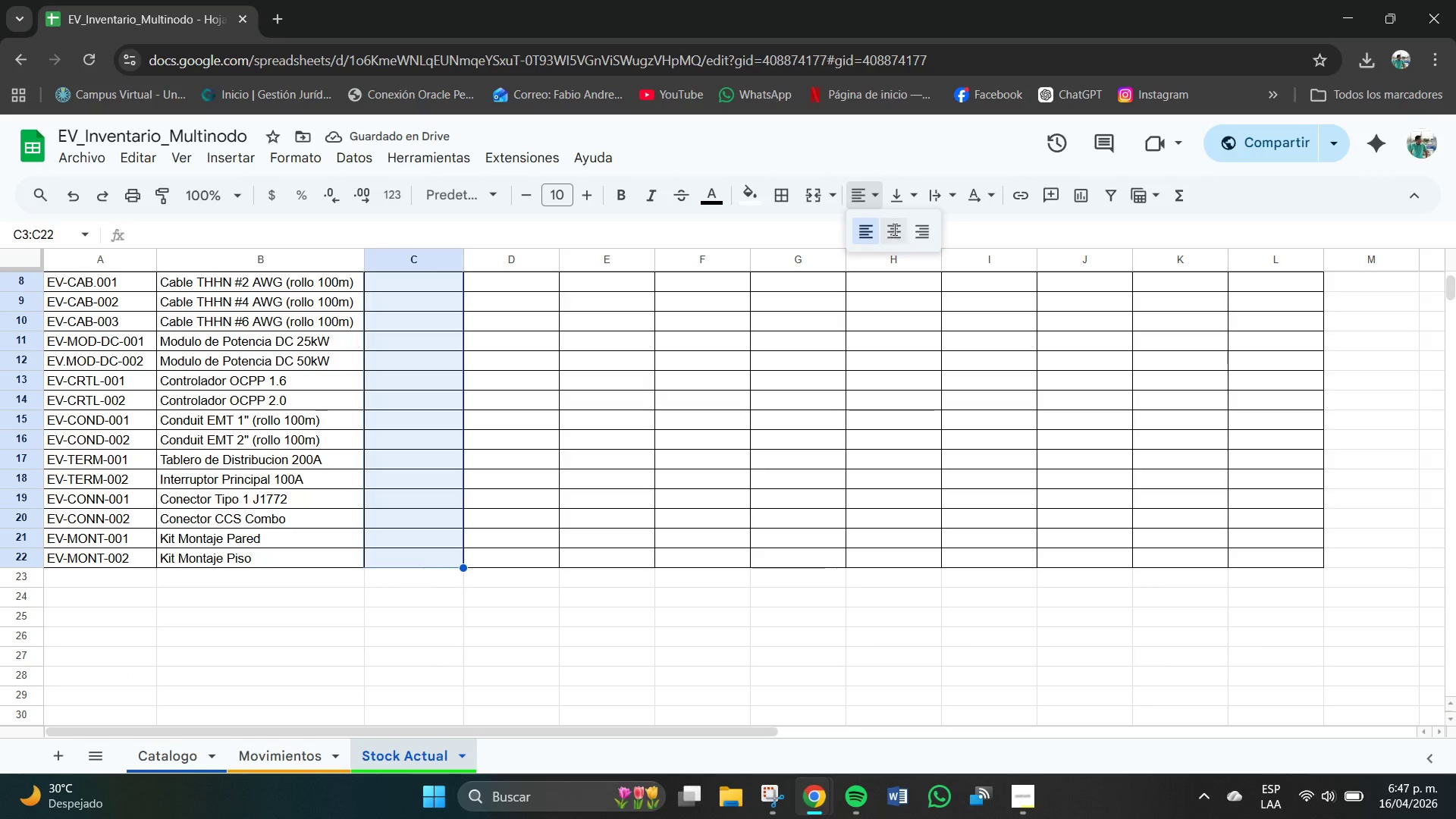 
double_click([899, 188])
 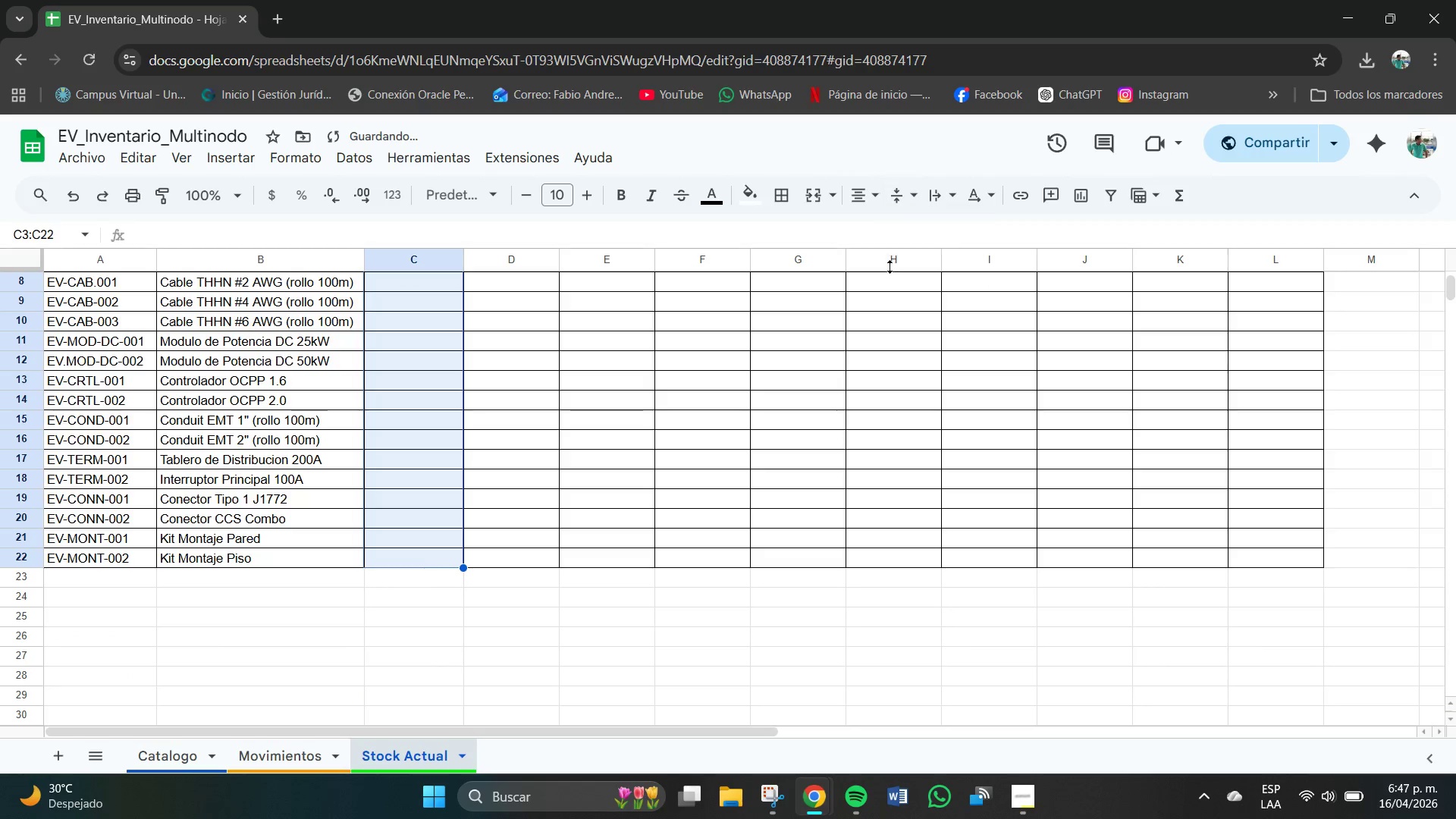 
scroll: coordinate [422, 645], scroll_direction: up, amount: 4.0
 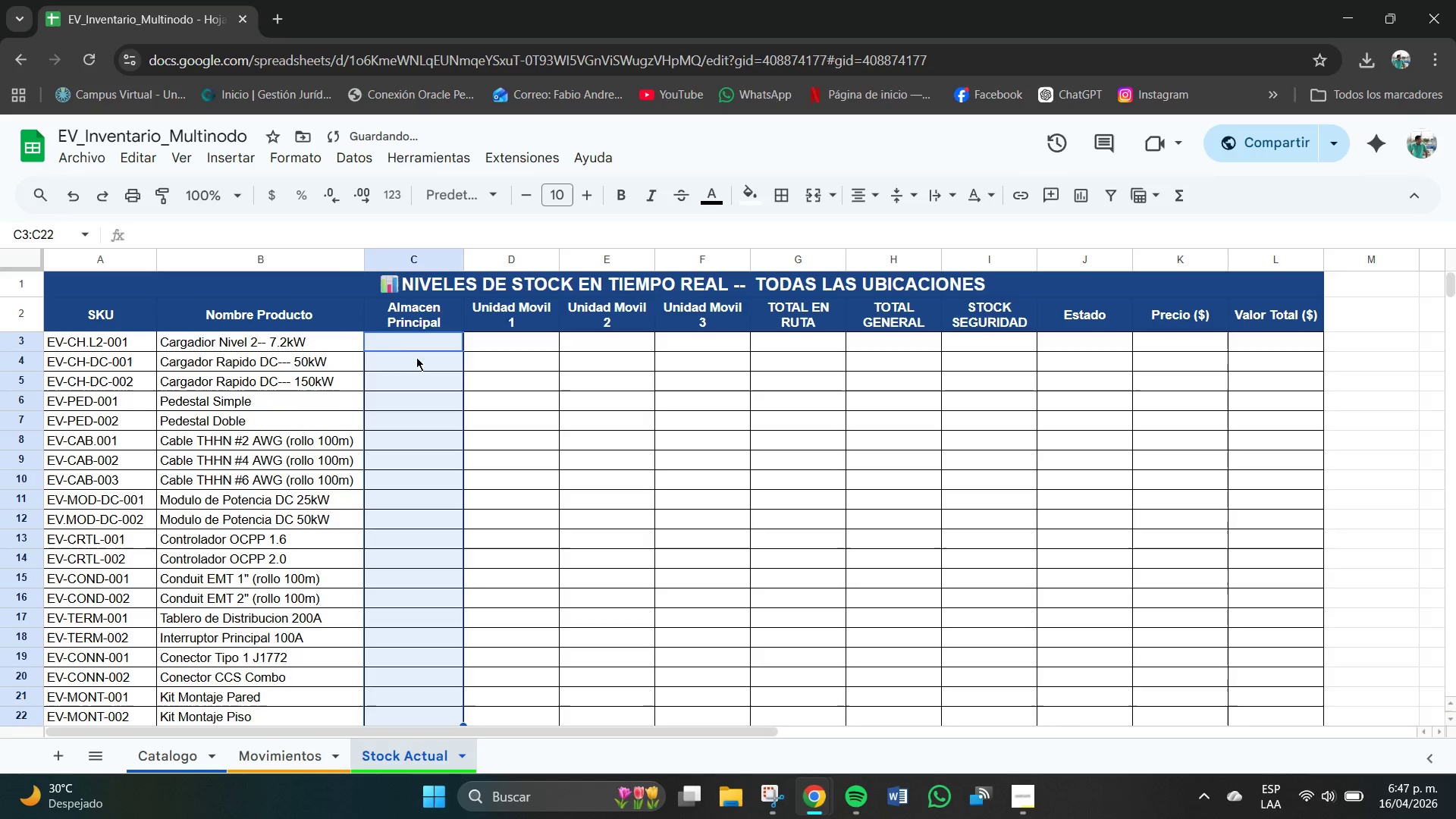 
left_click([406, 343])
 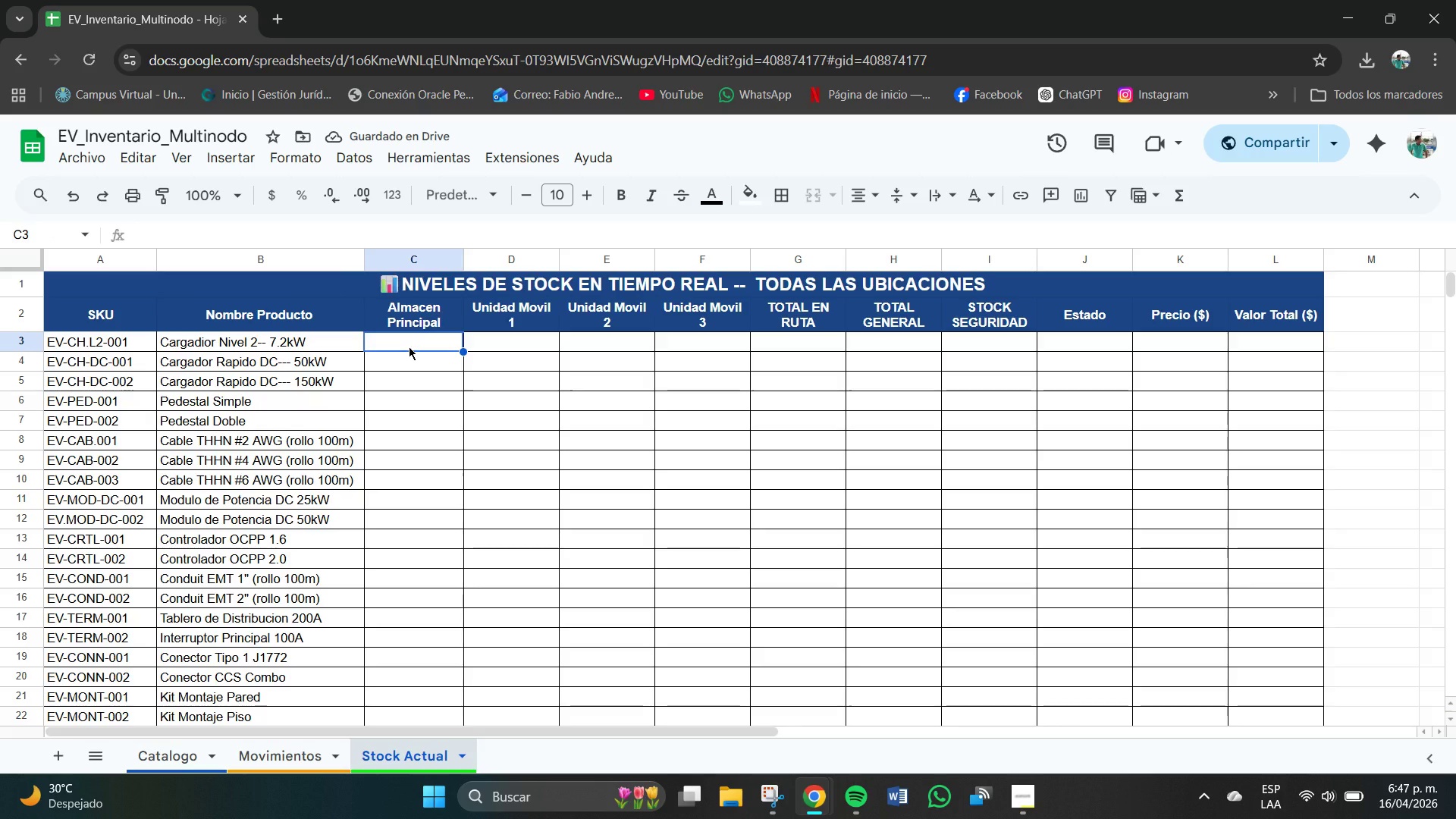 
key(Numpad7)
 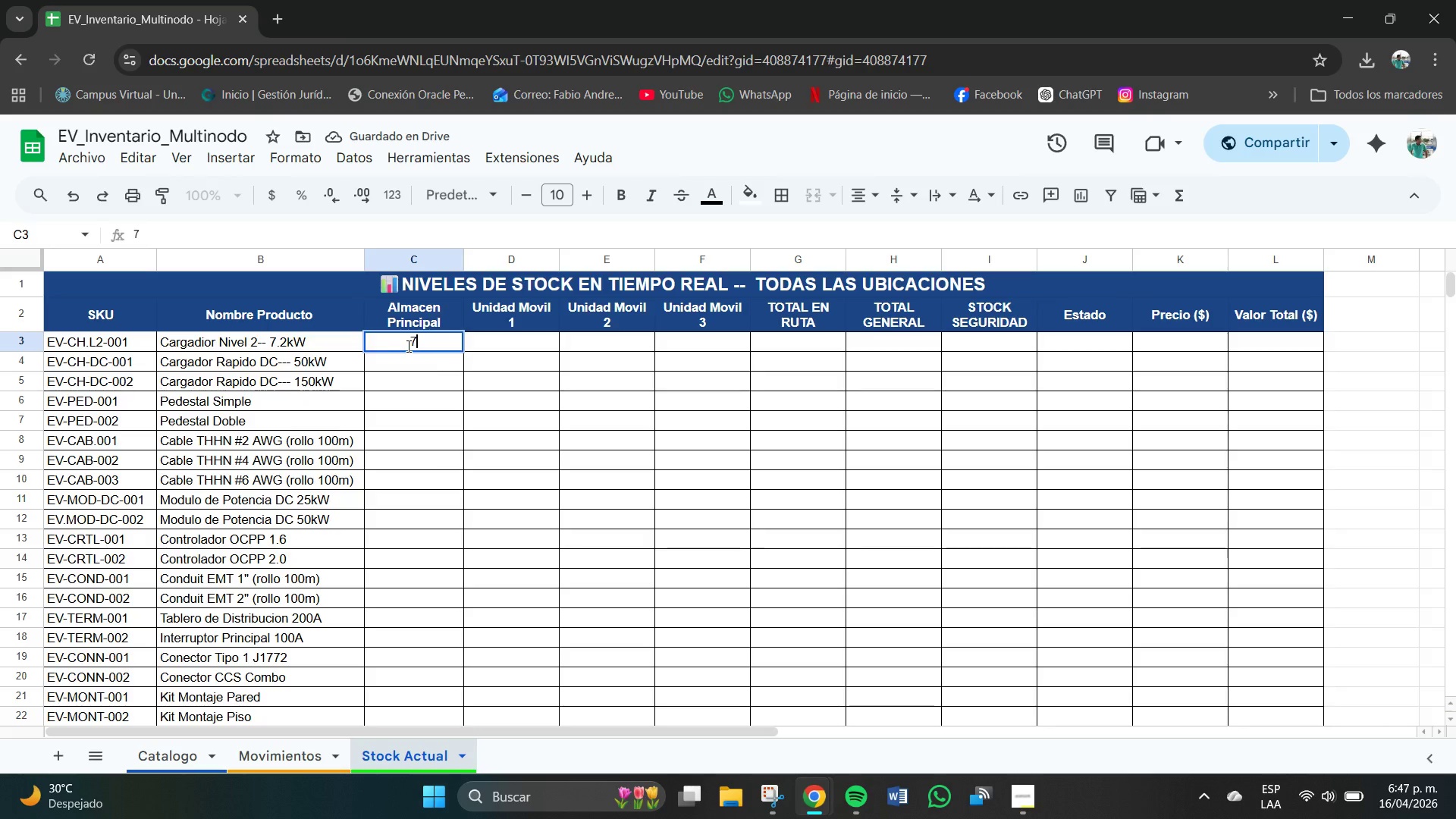 
key(NumpadEnter)
 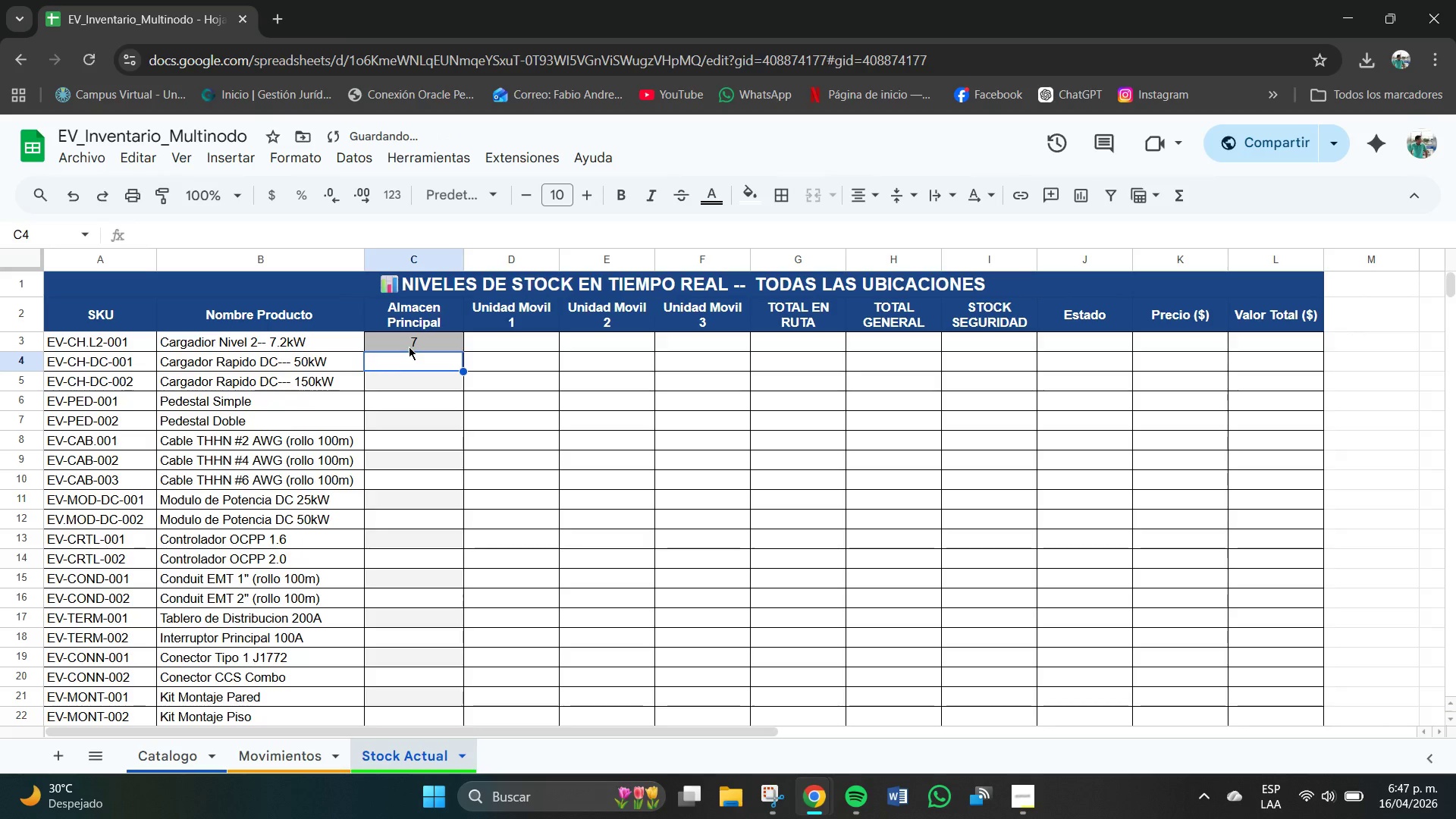 
key(Numpad3)
 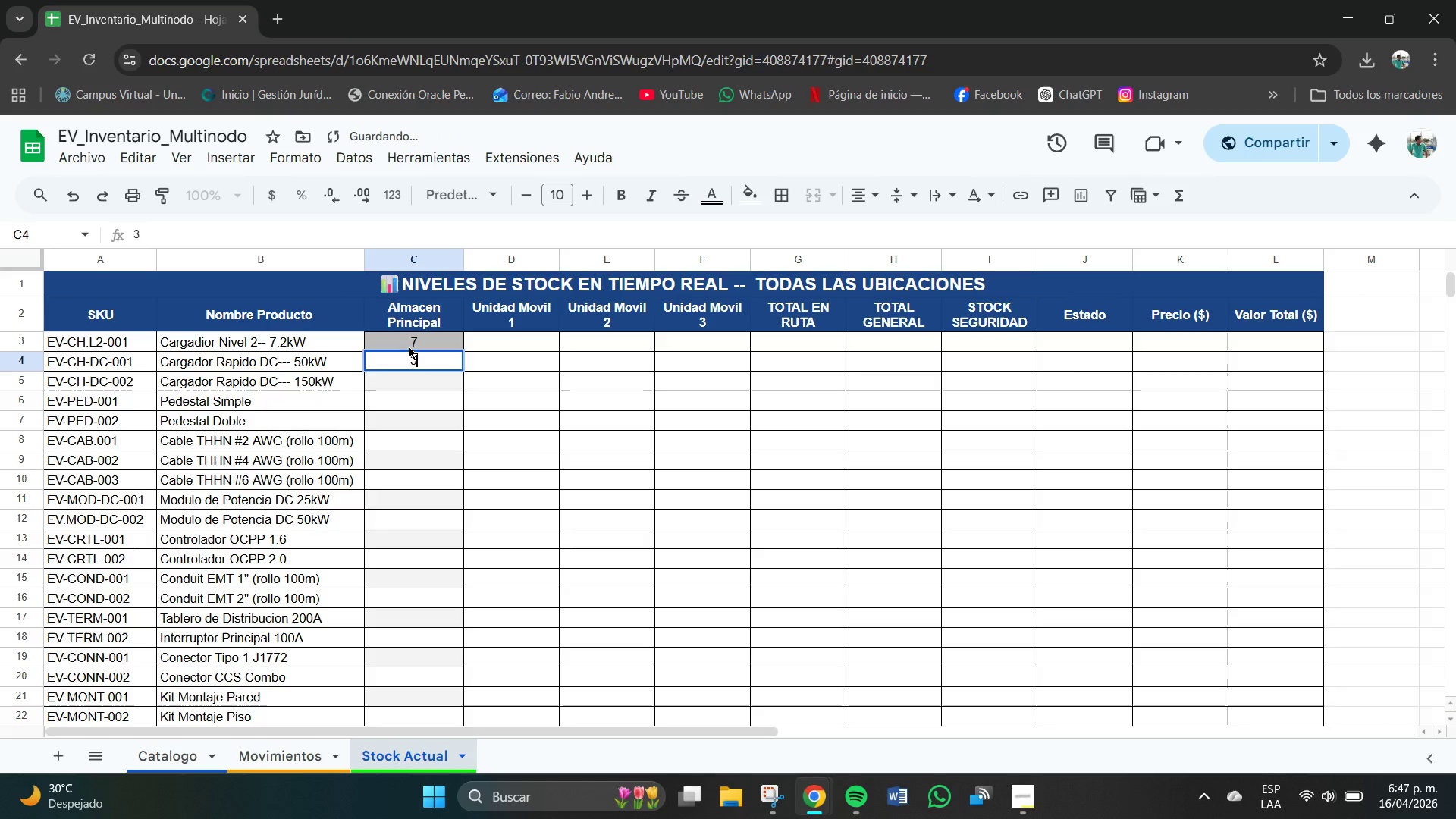 
key(NumpadEnter)
 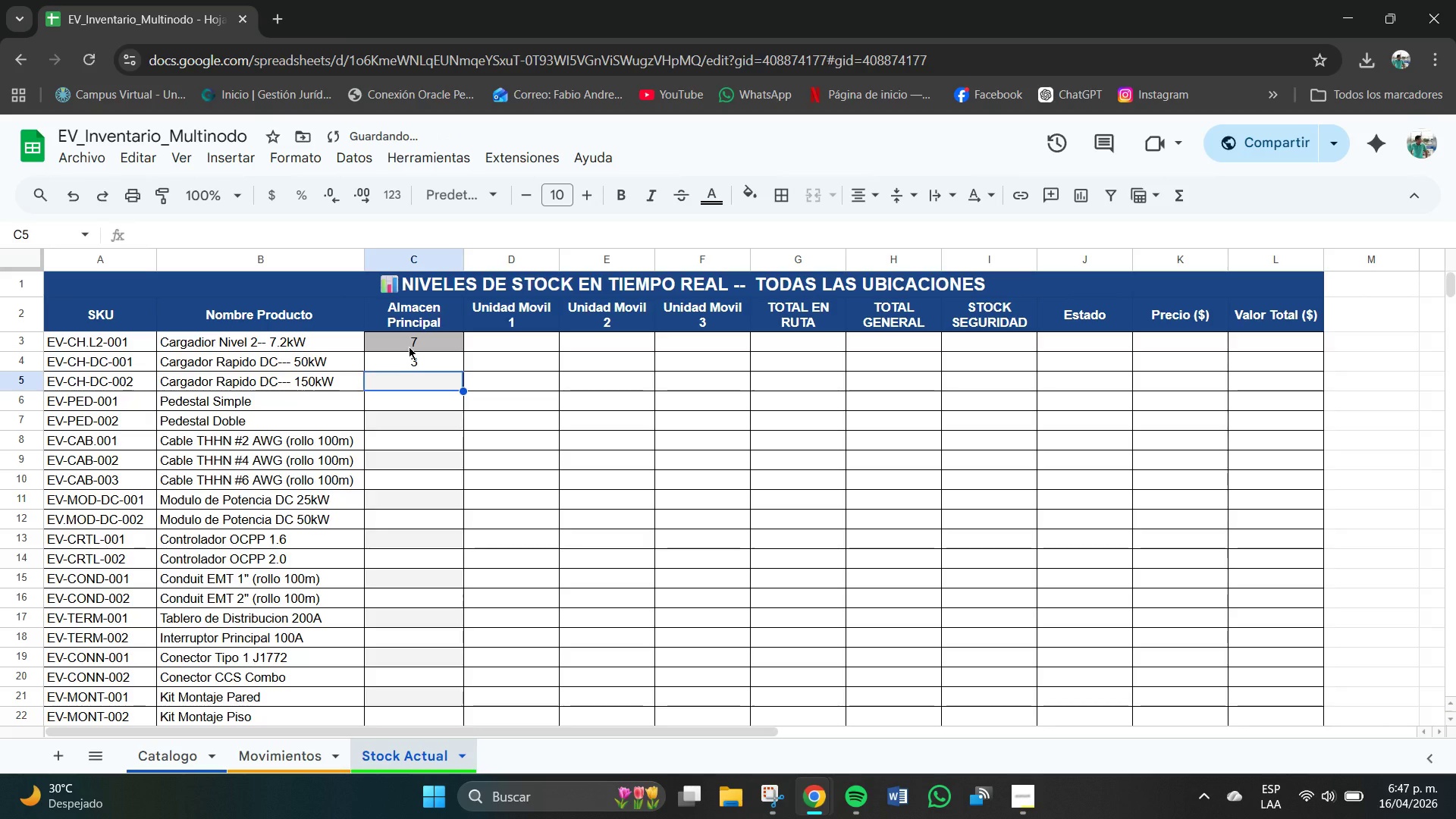 
key(Numpad2)
 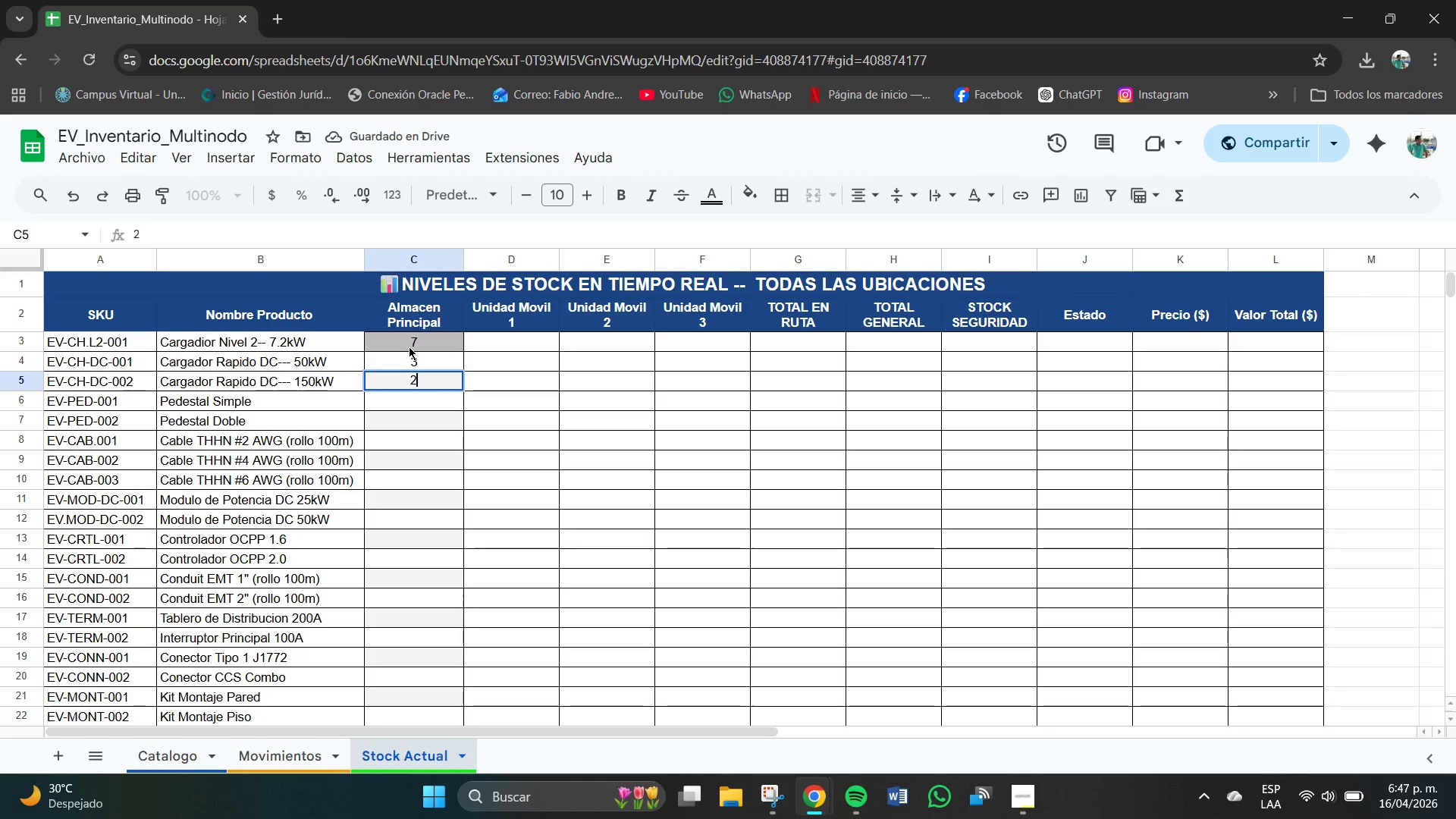 
key(NumpadEnter)
 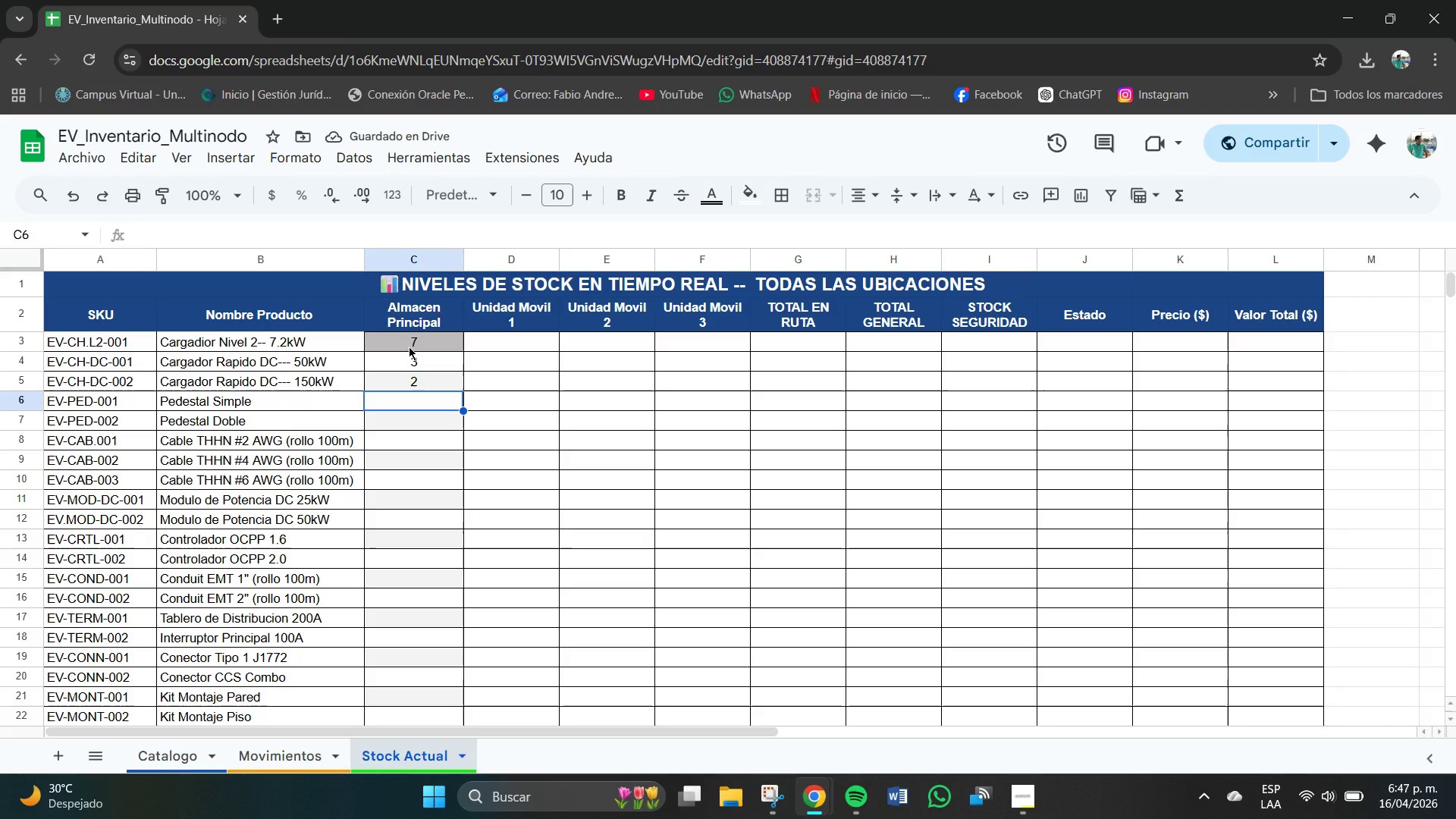 
wait(8.47)
 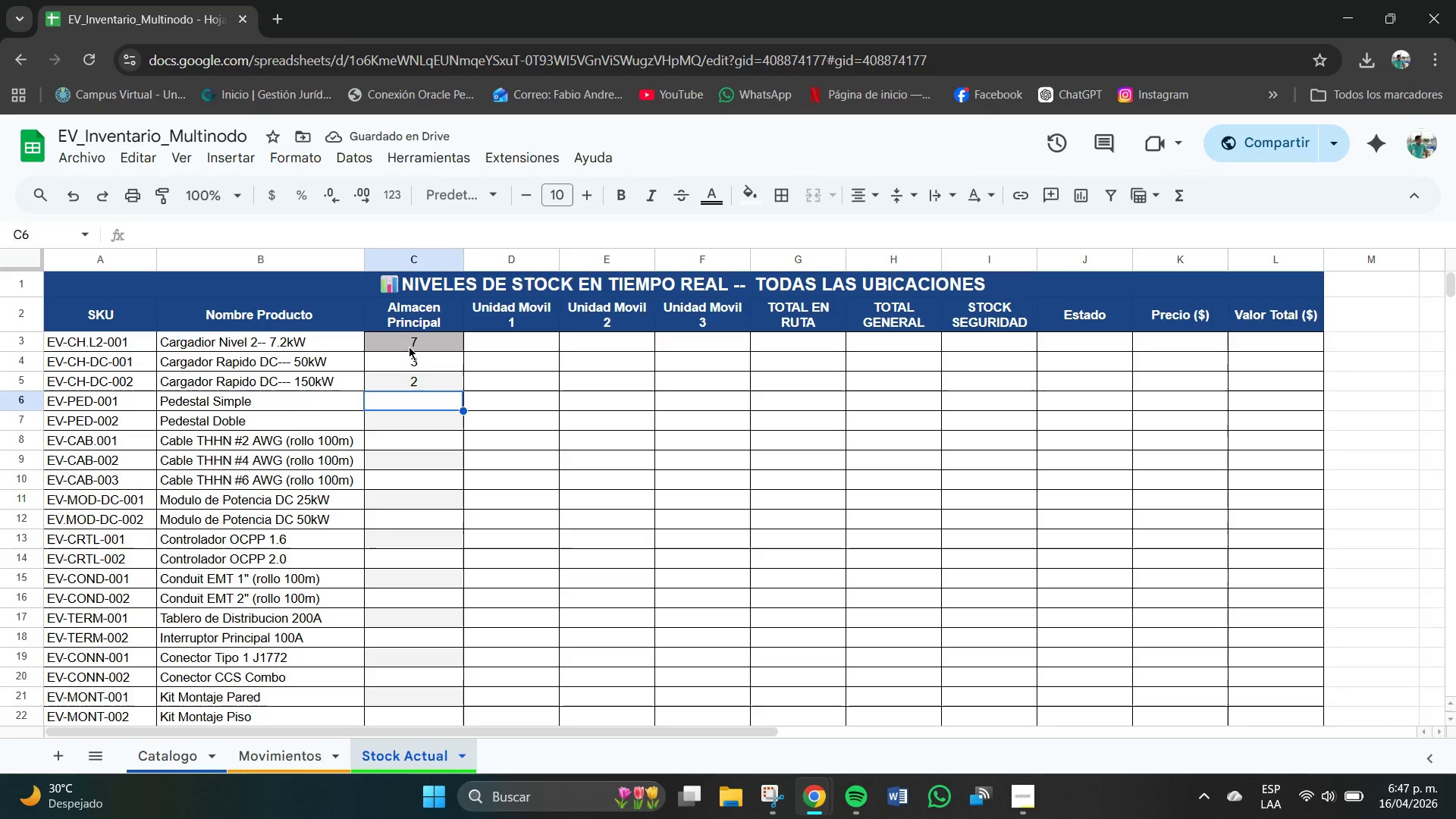 
left_click([434, 376])
 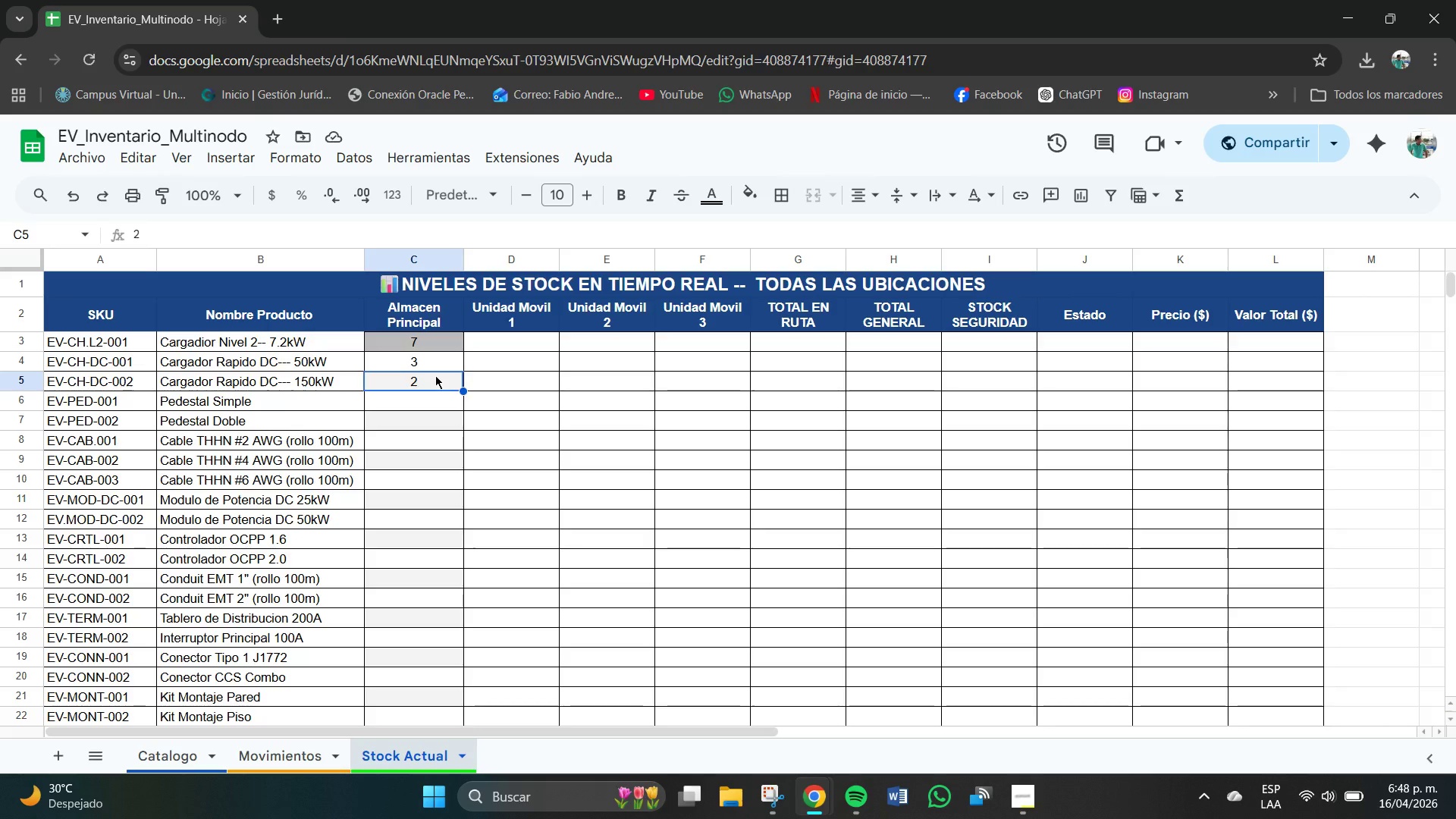 
key(Backspace)
 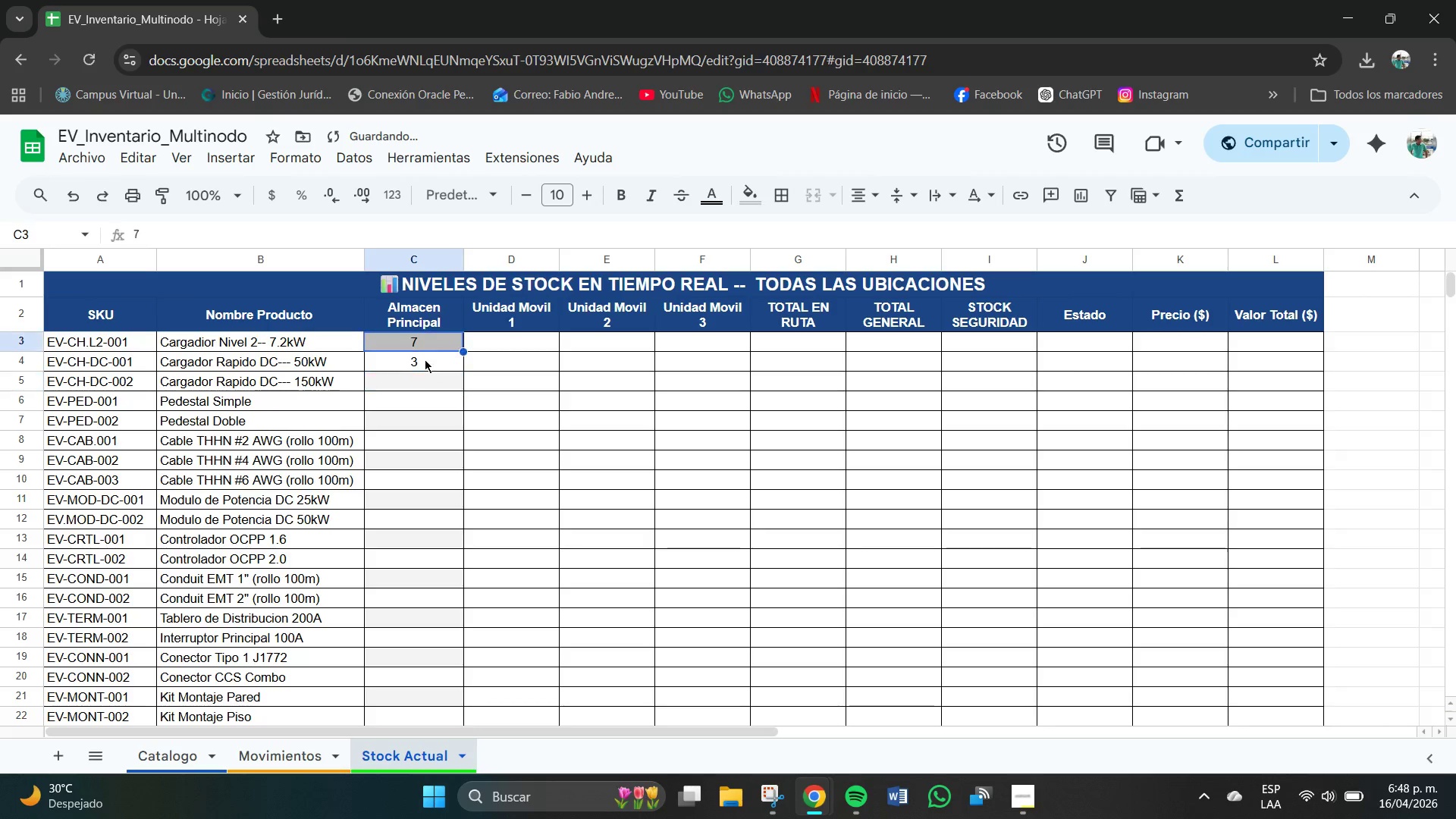 
double_click([425, 363])
 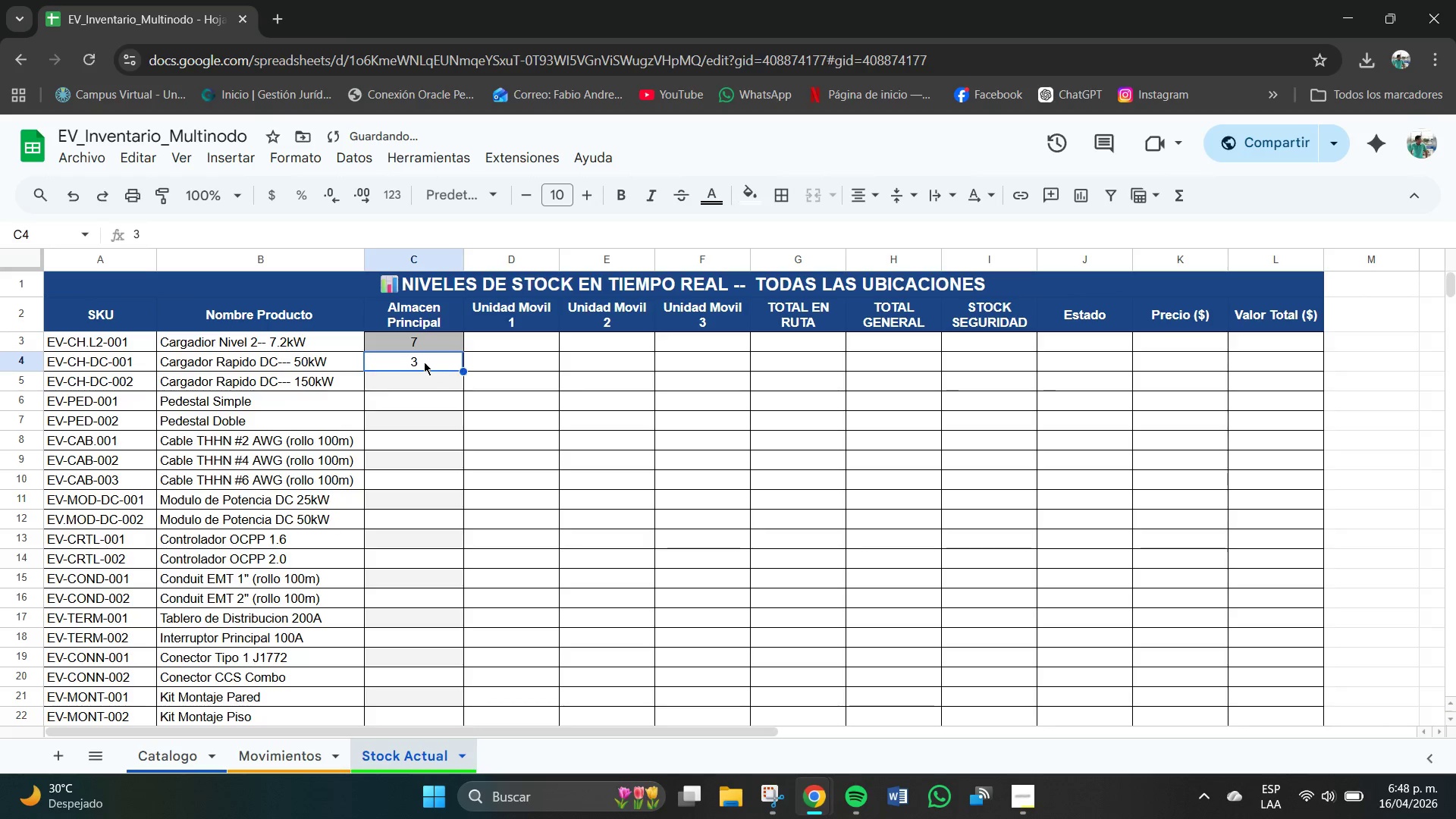 
key(Backspace)
 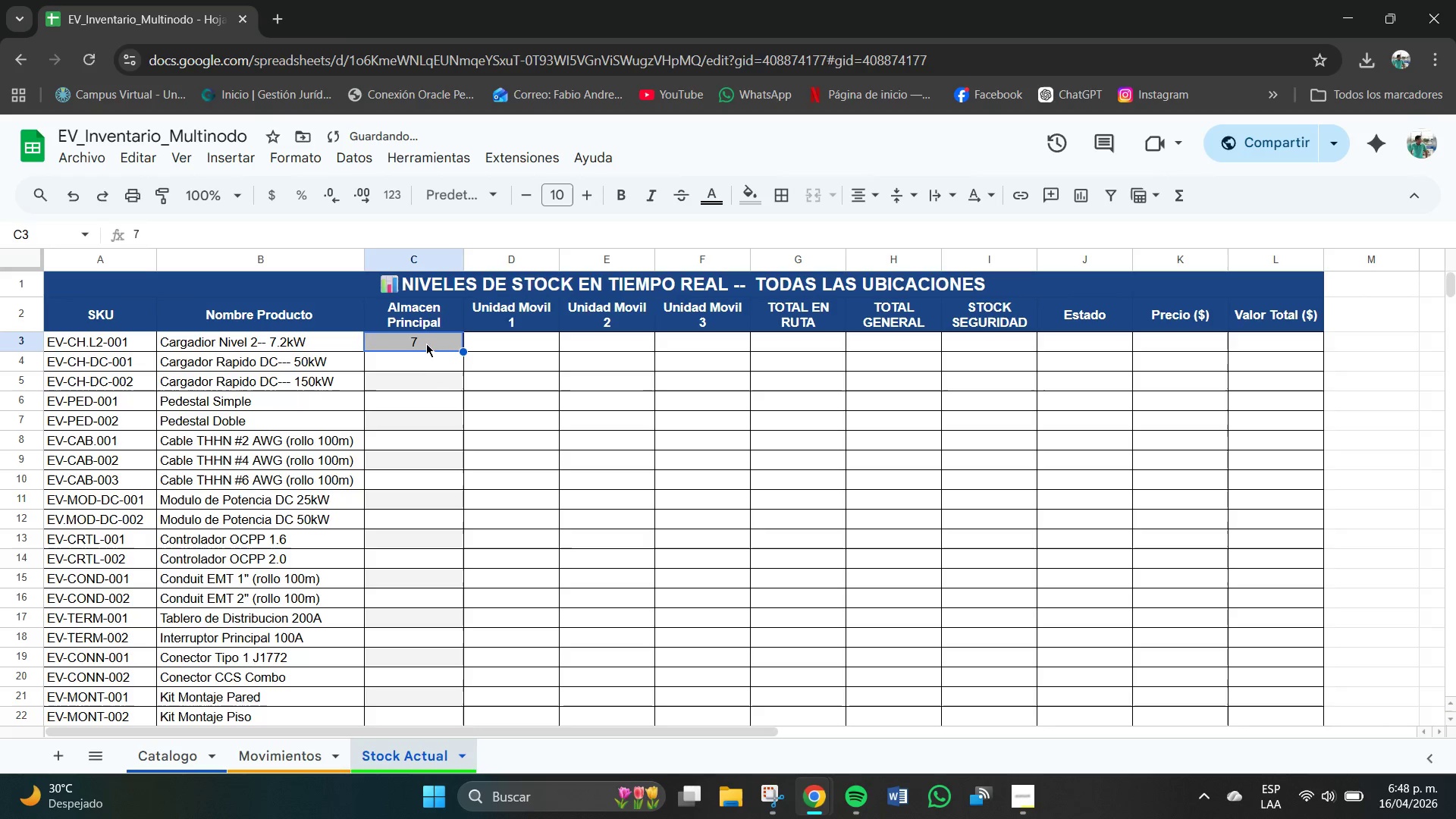 
key(Backspace)
 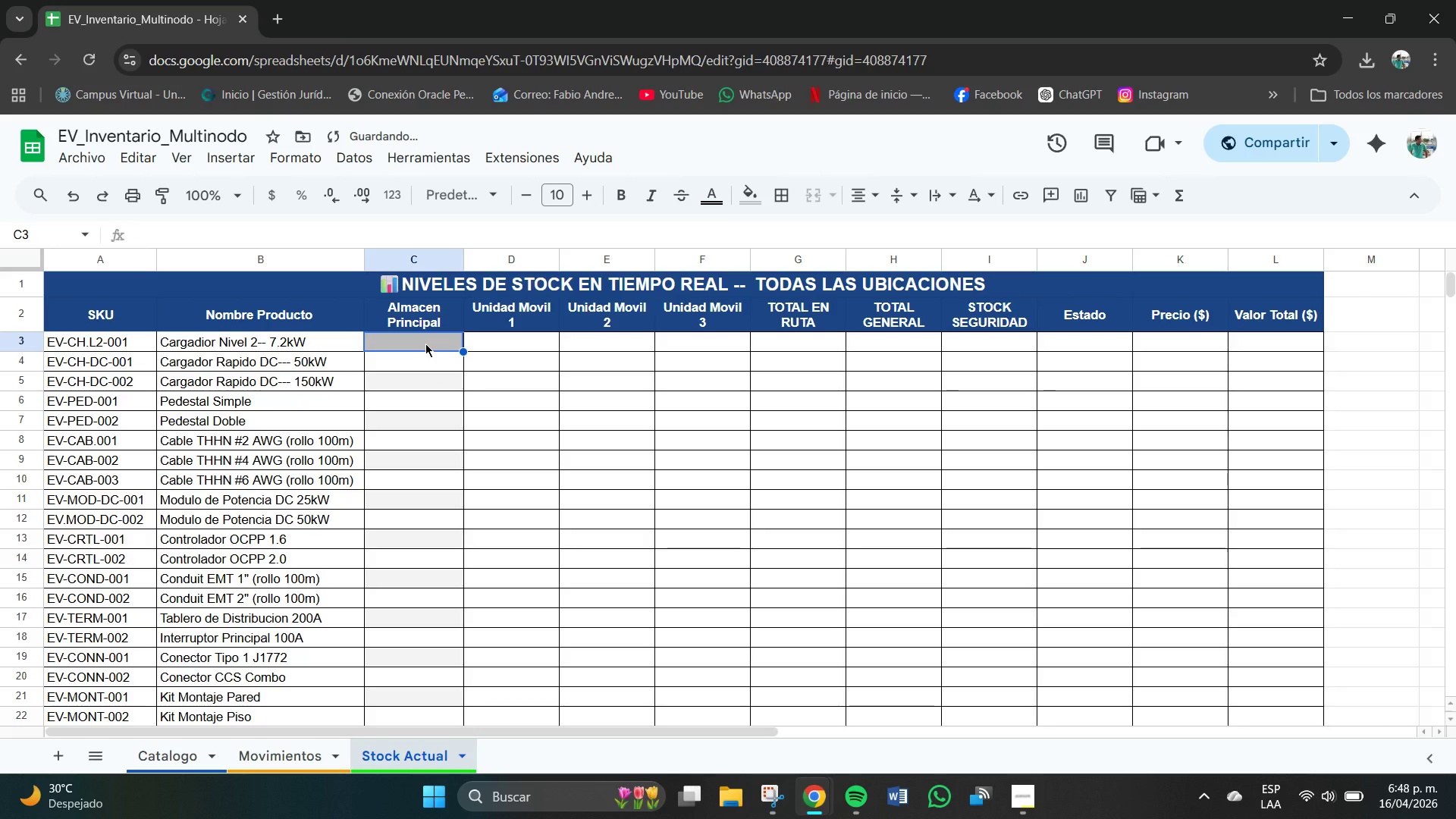 
left_click([425, 345])
 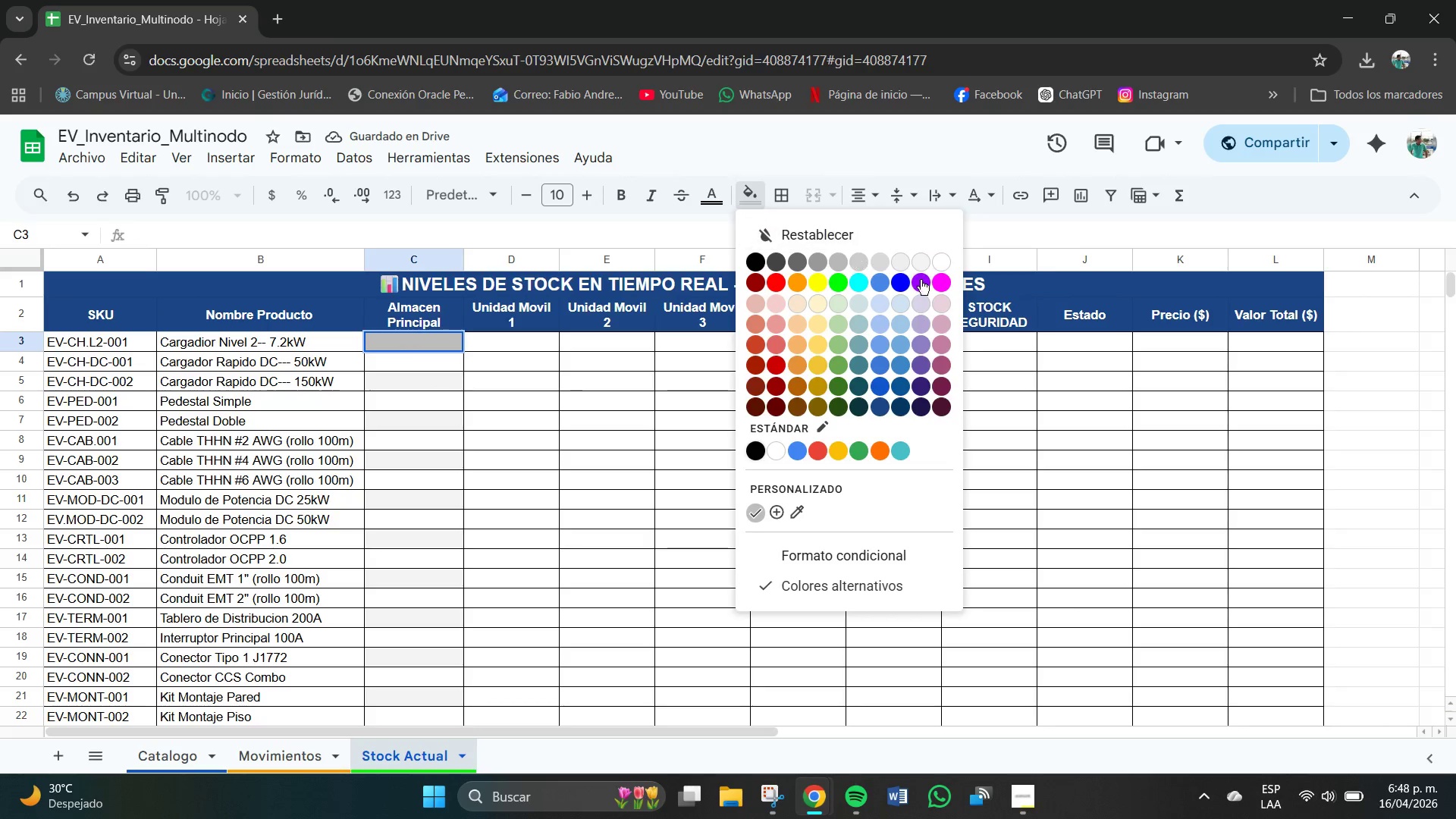 
left_click([942, 262])
 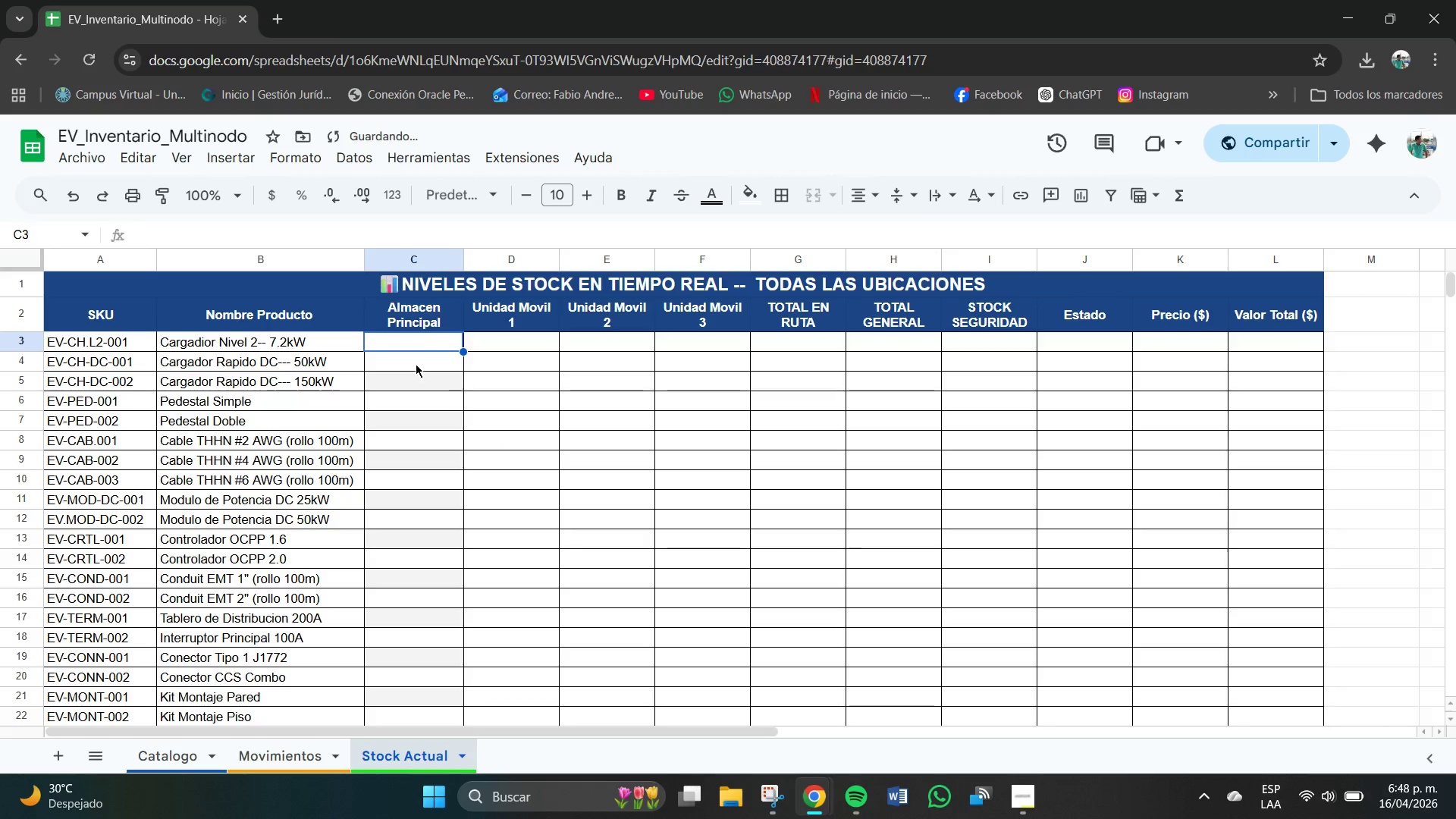 
left_click([398, 347])
 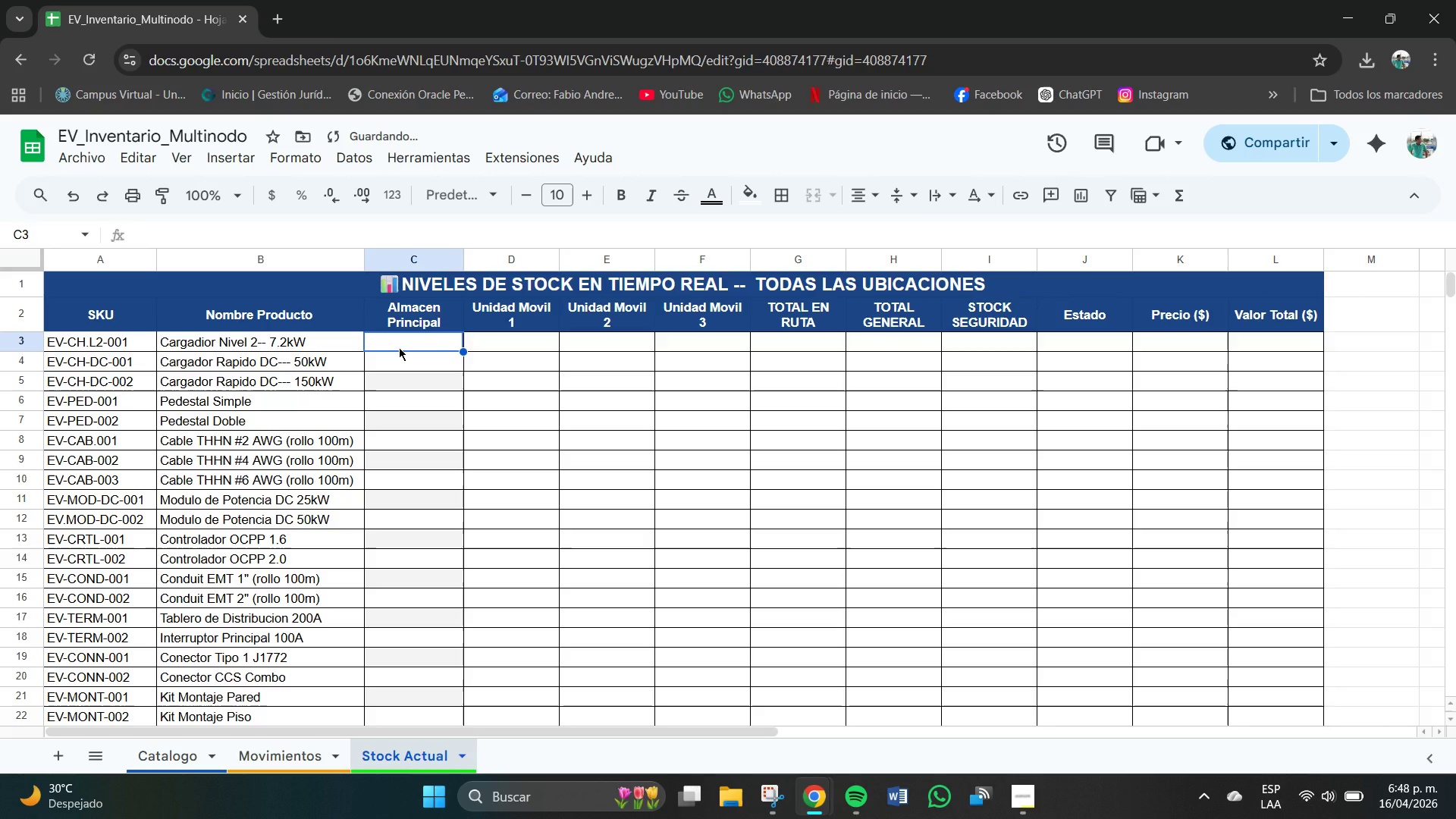 
key(Shift+0)
 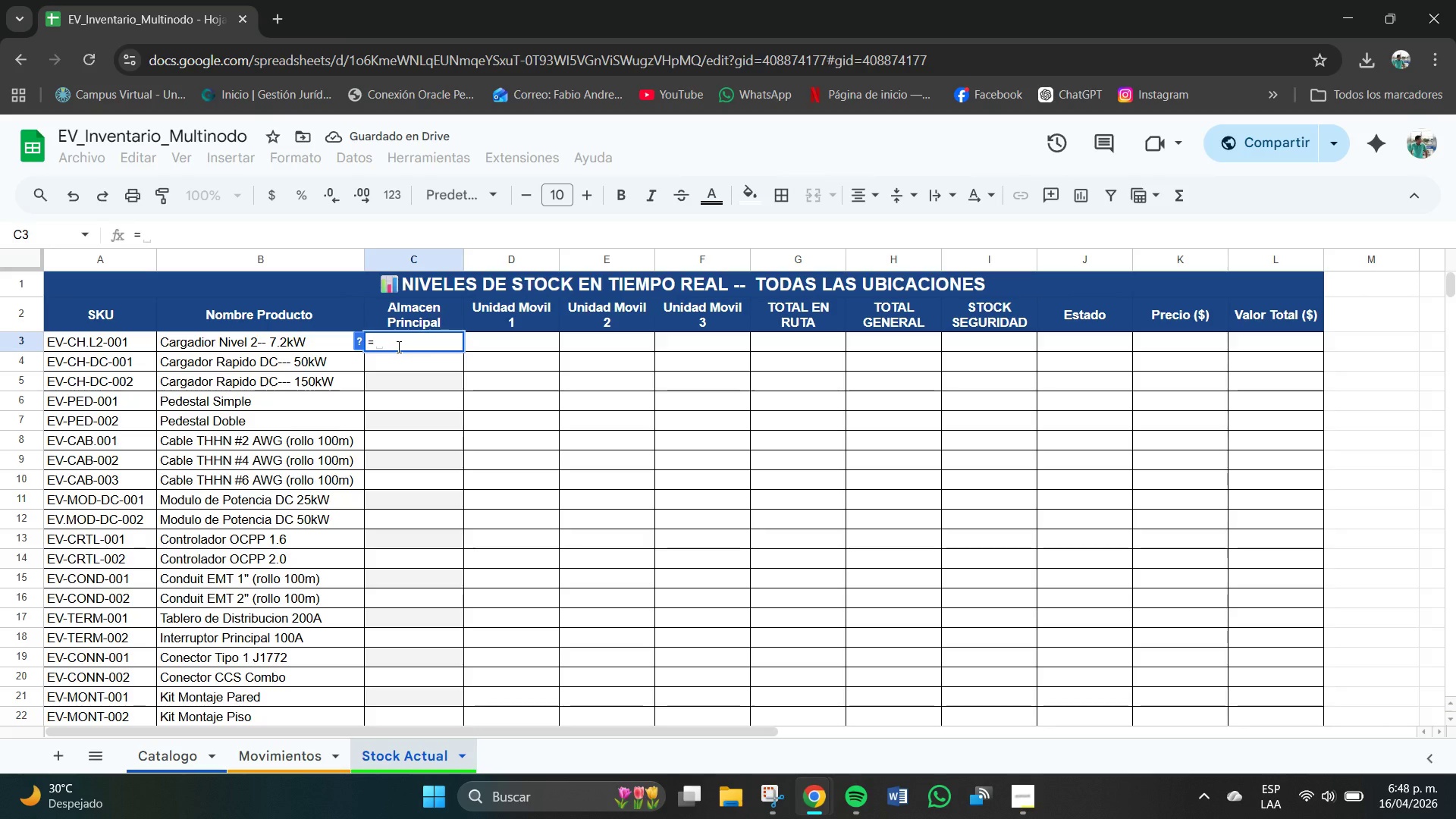 
type(SUMAPRODCUTO**Movimientos!c)
key(Backspace)
type($)
 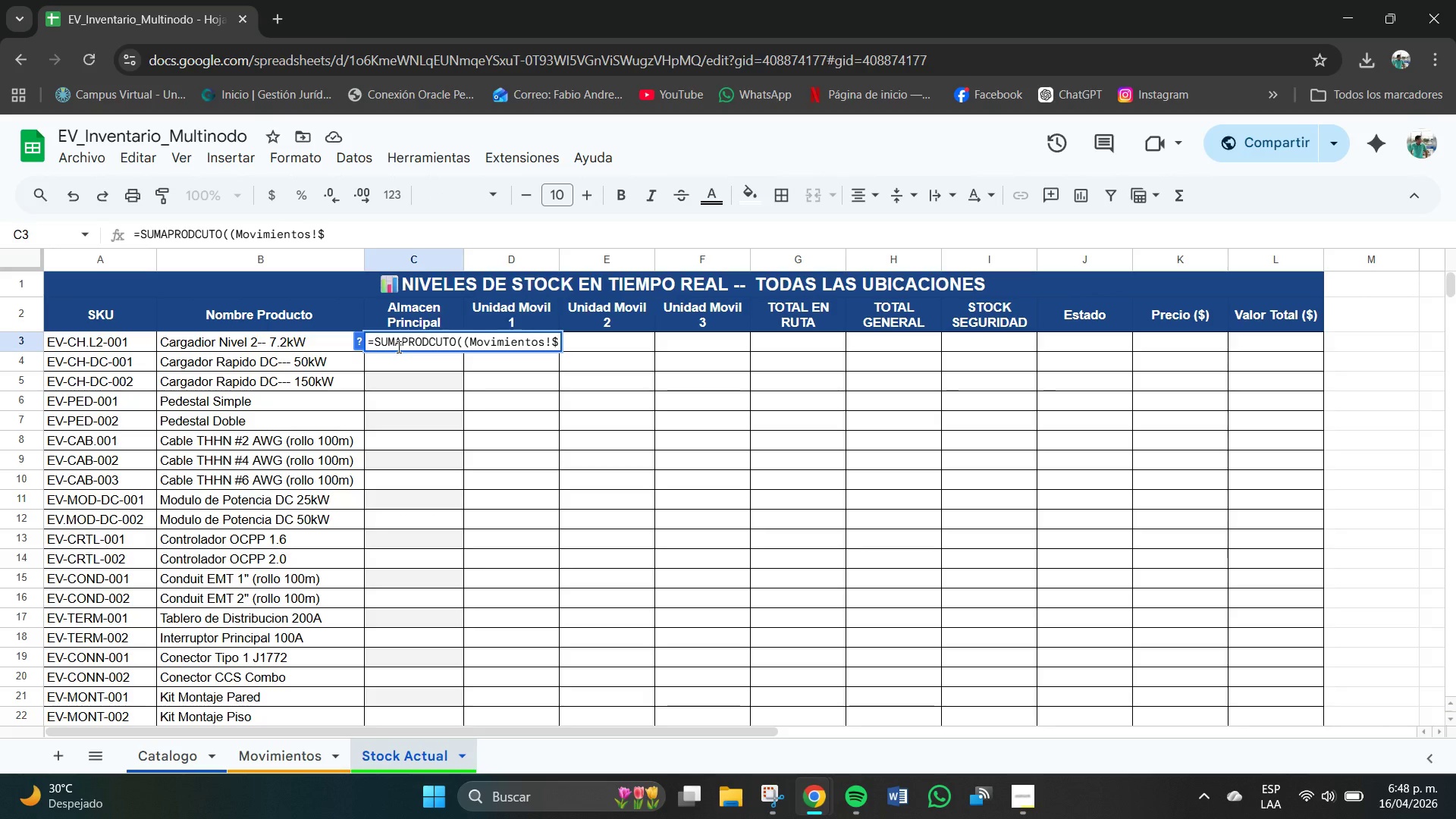 
wait(5.3)
 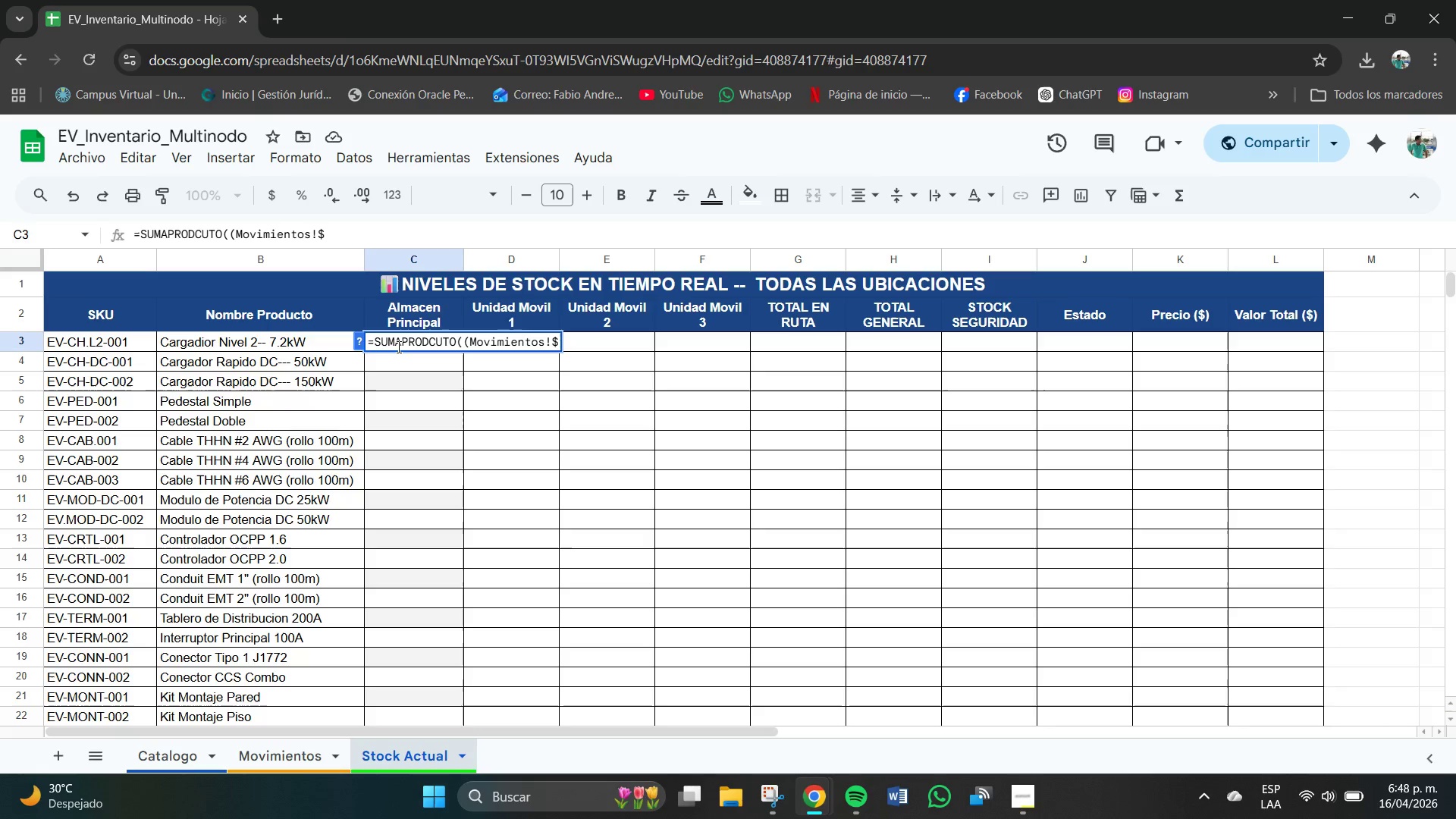 
key(Backspace)
type(C$3_C$)
key(Backspace)
key(Backspace)
key(Backspace)
type(>C$100)
 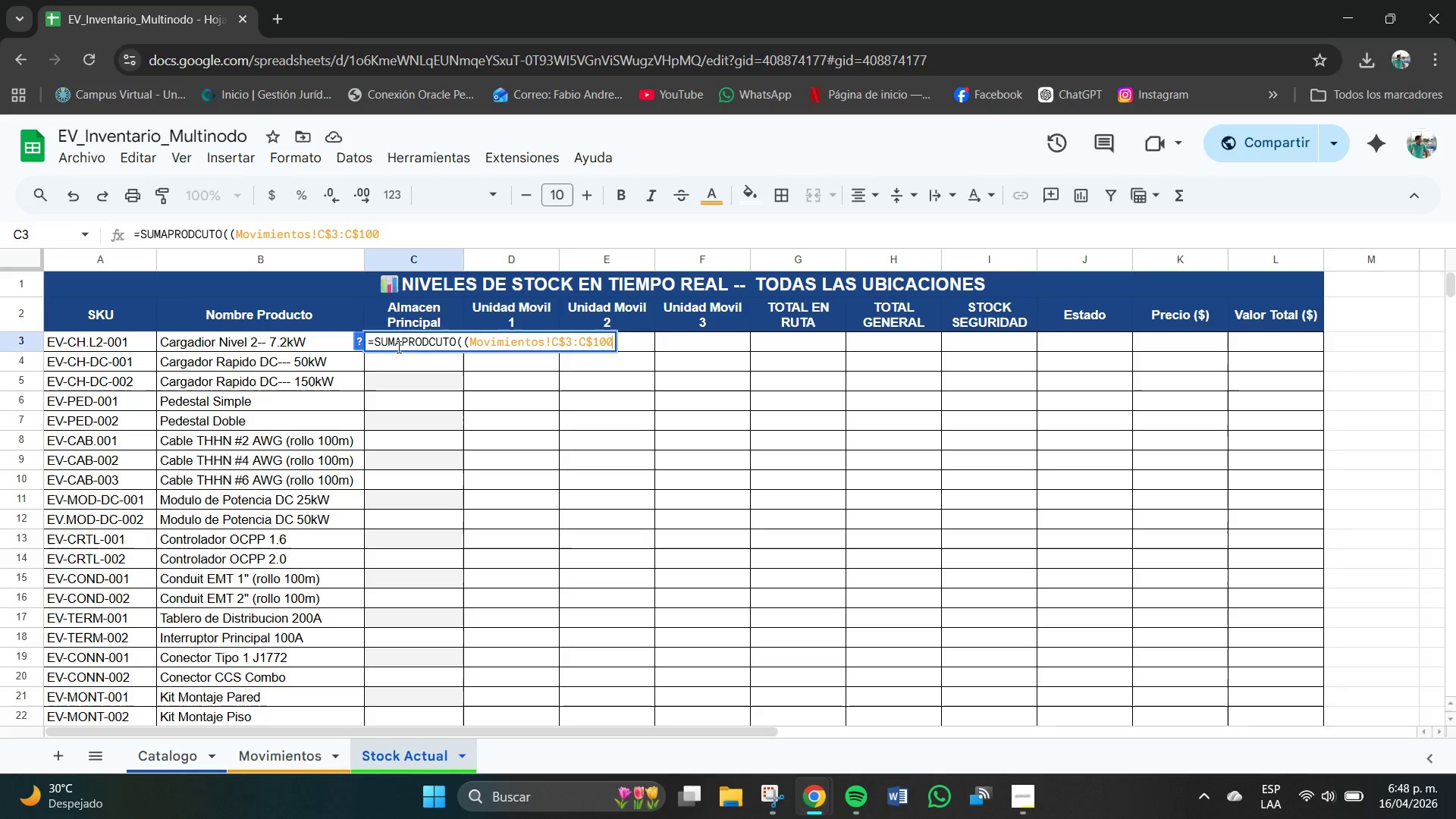 
key(Backspace)
 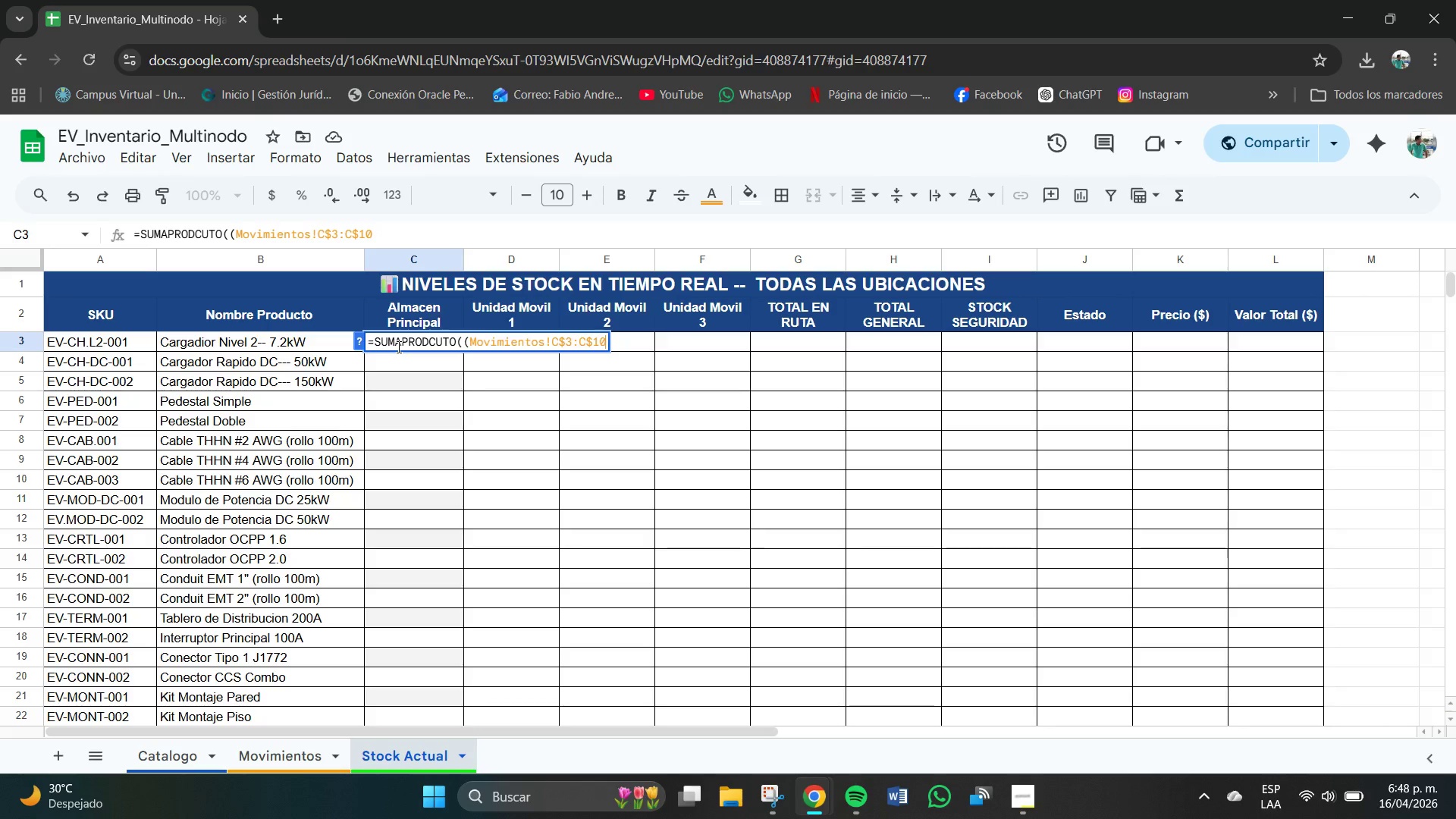 
key(Backspace)
 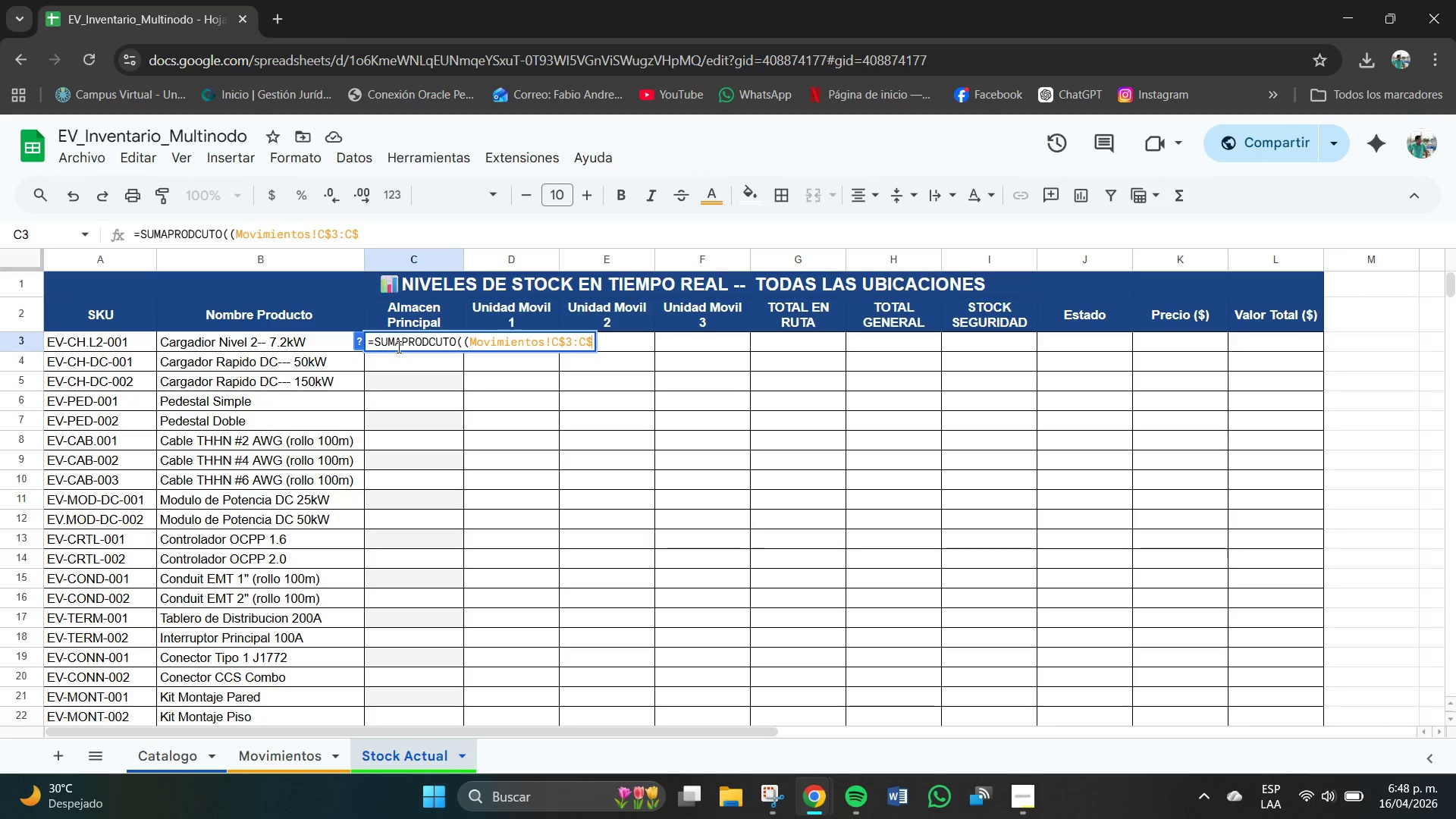 
key(Backspace)
 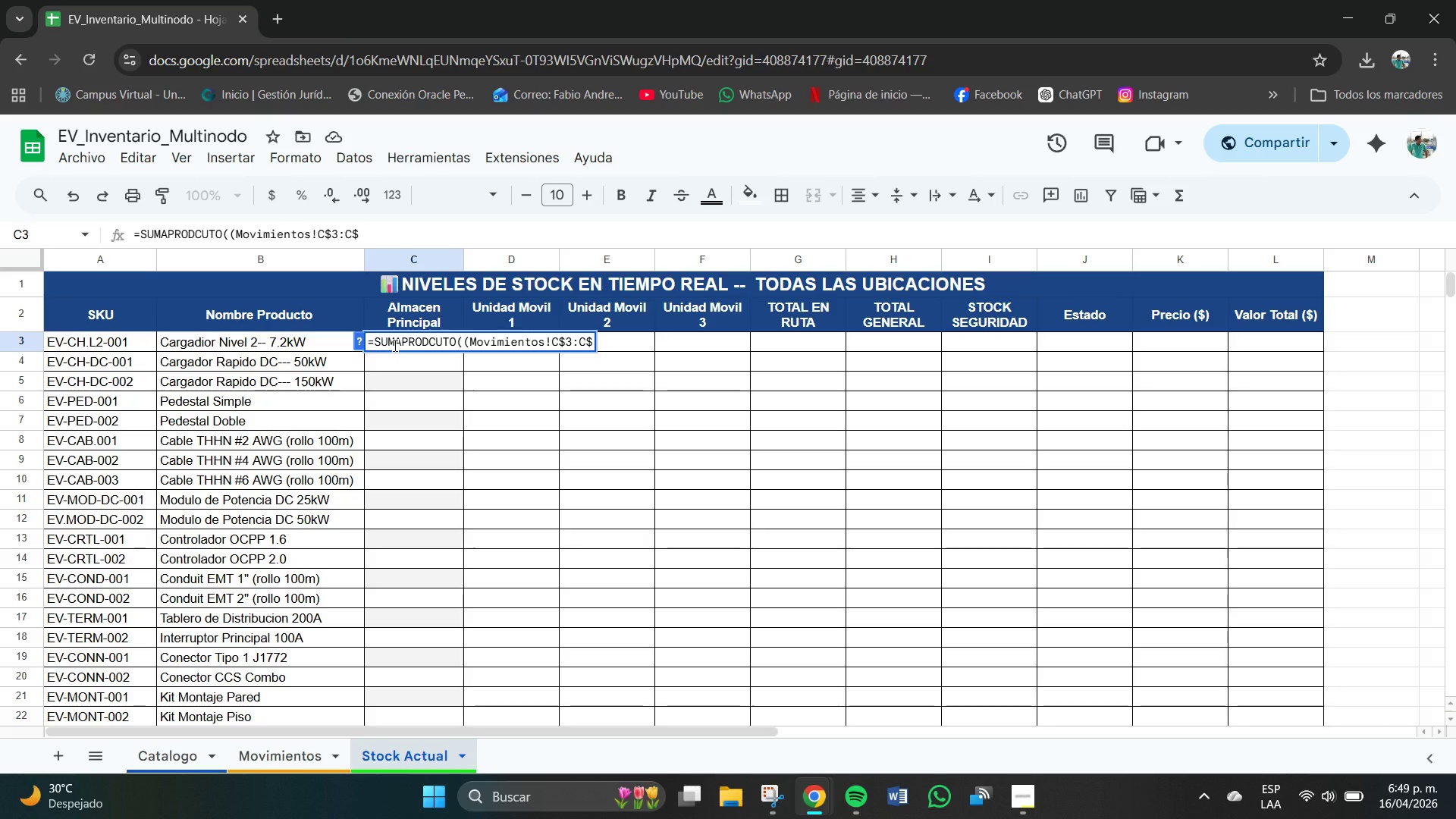 
wait(28.02)
 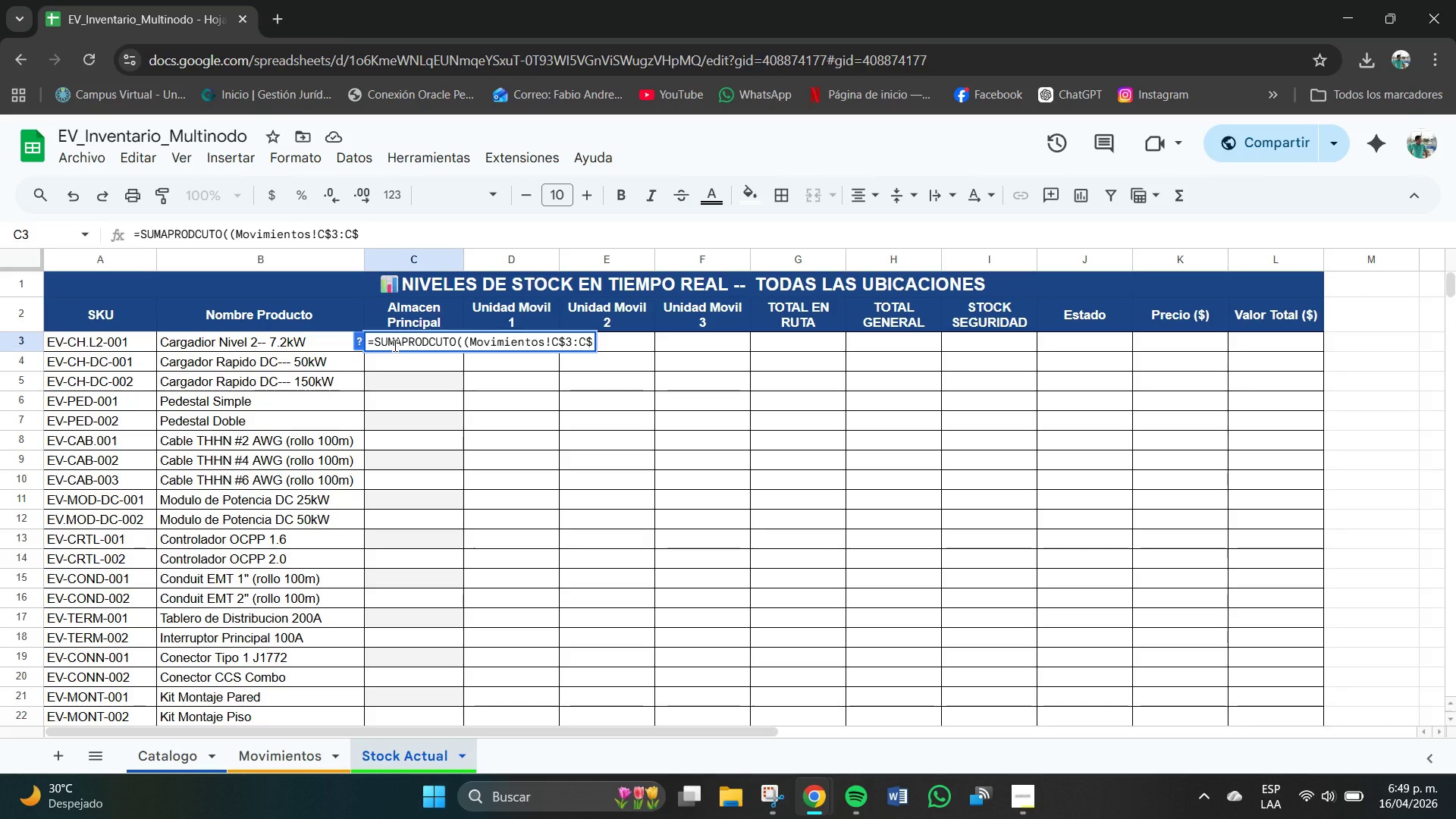 
type(22)
 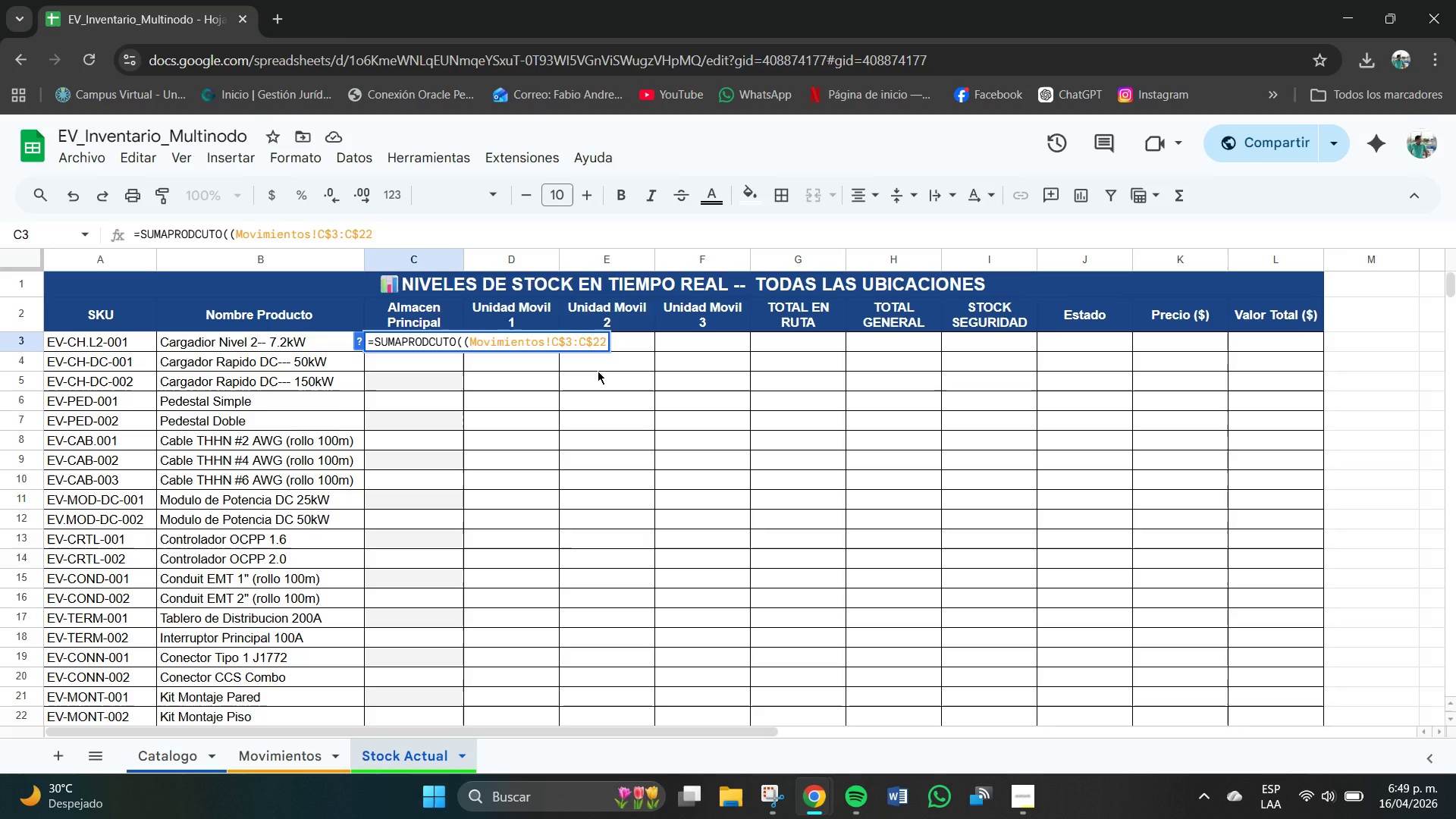 
type()A22)
key(Backspace)
type(3(+)
 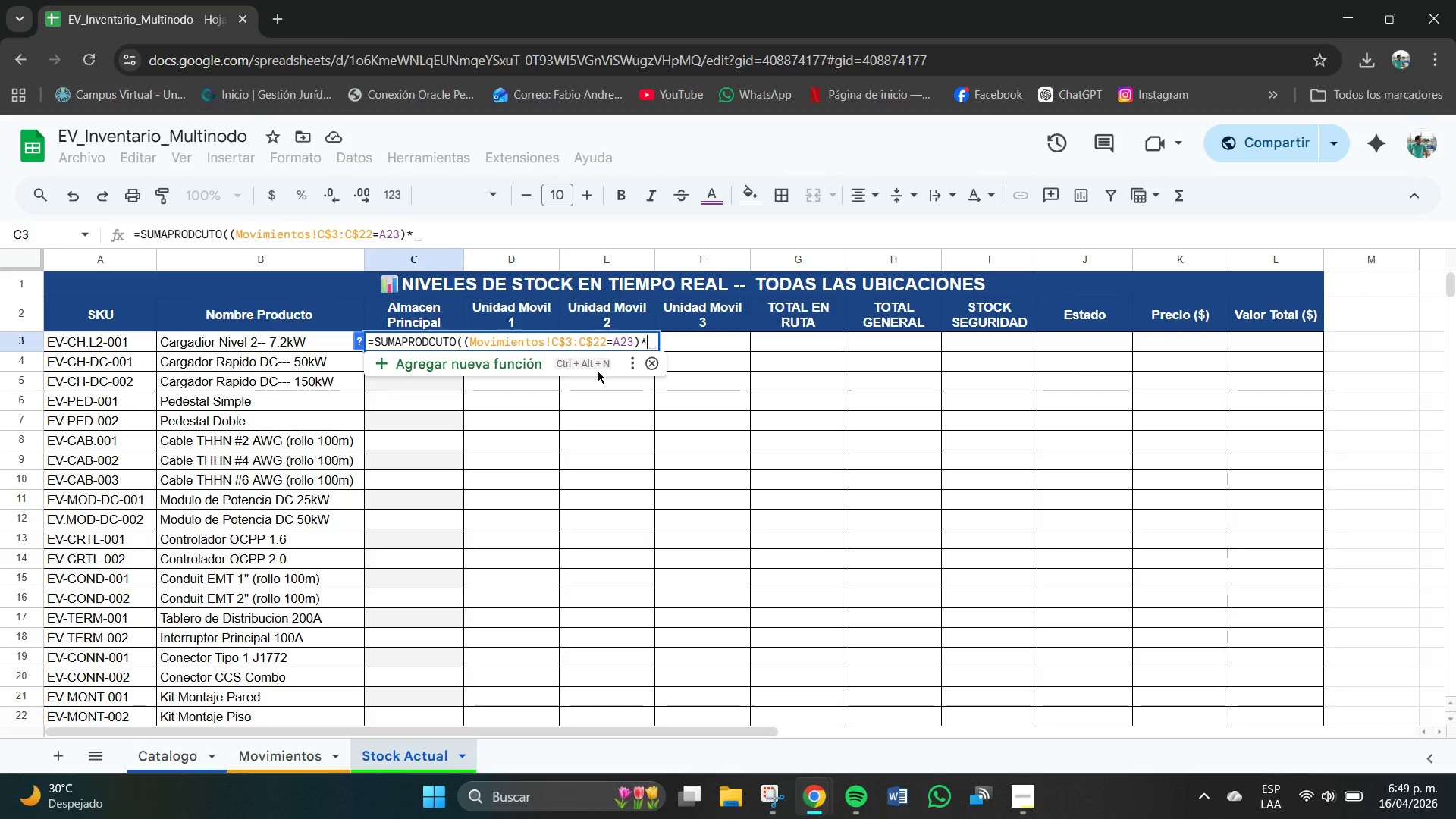 
hold_key(key=Backspace, duration=1.5)
 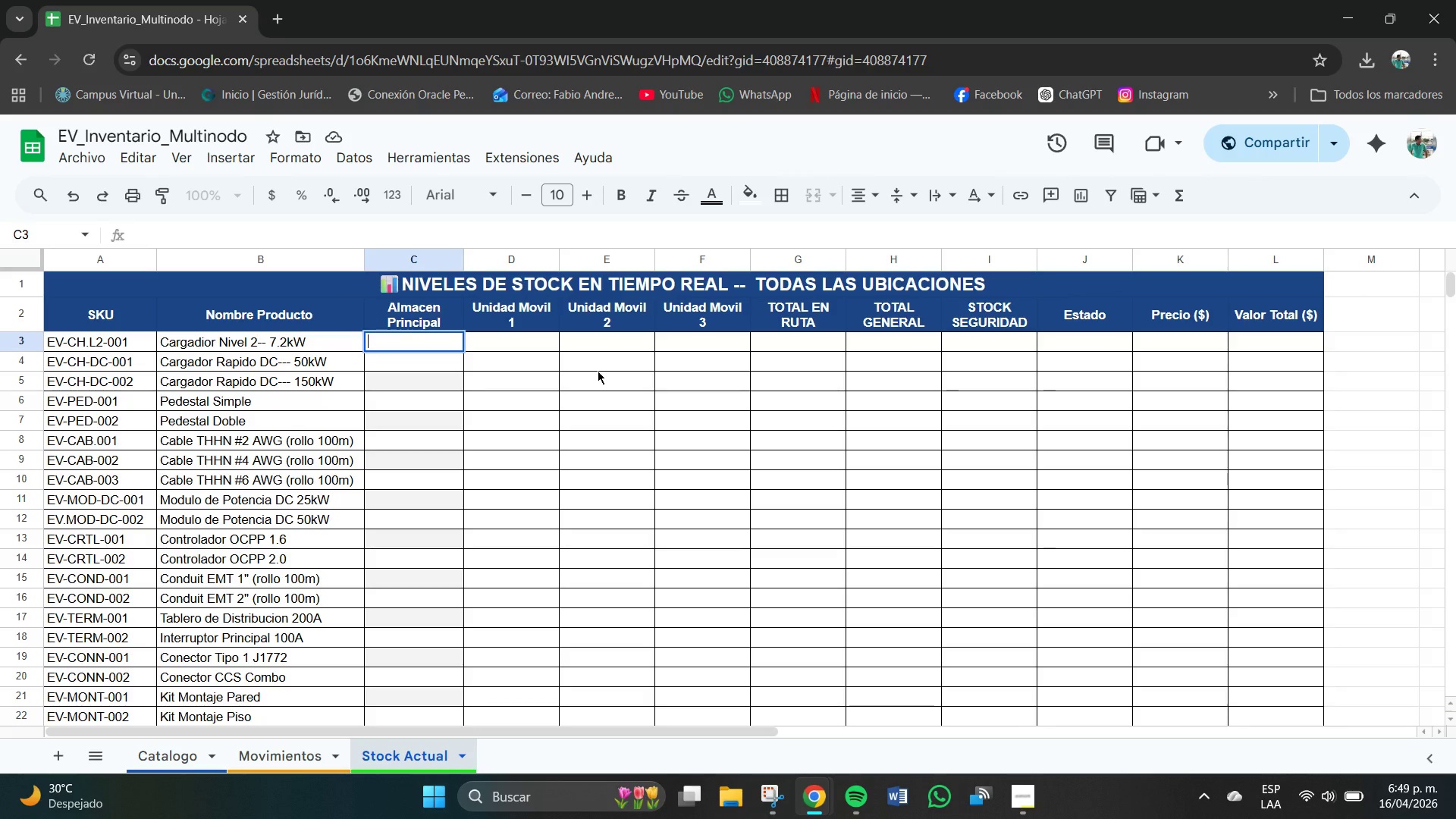 
hold_key(key=Backspace, duration=0.34)
 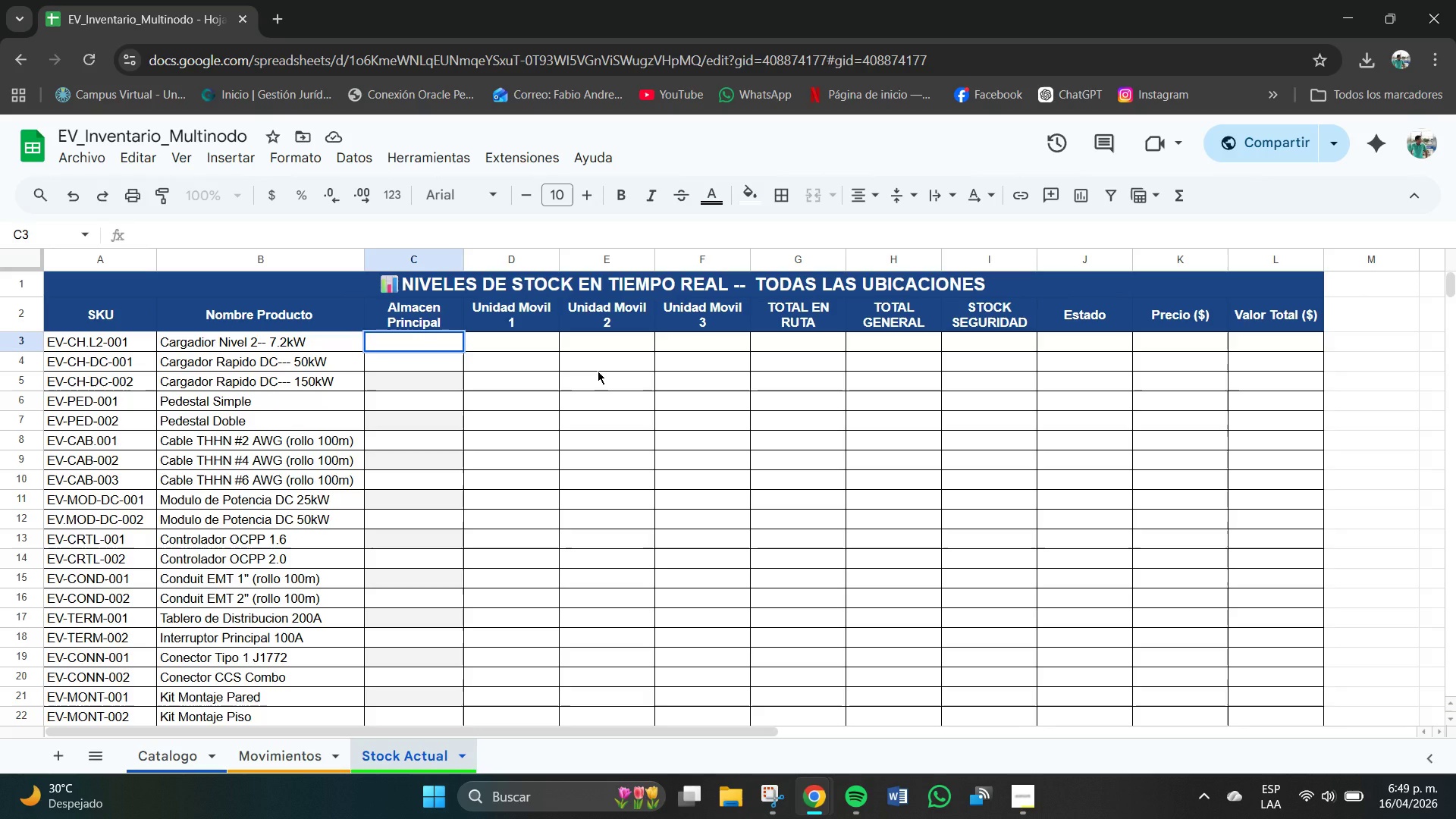 
key(Meta+V)
 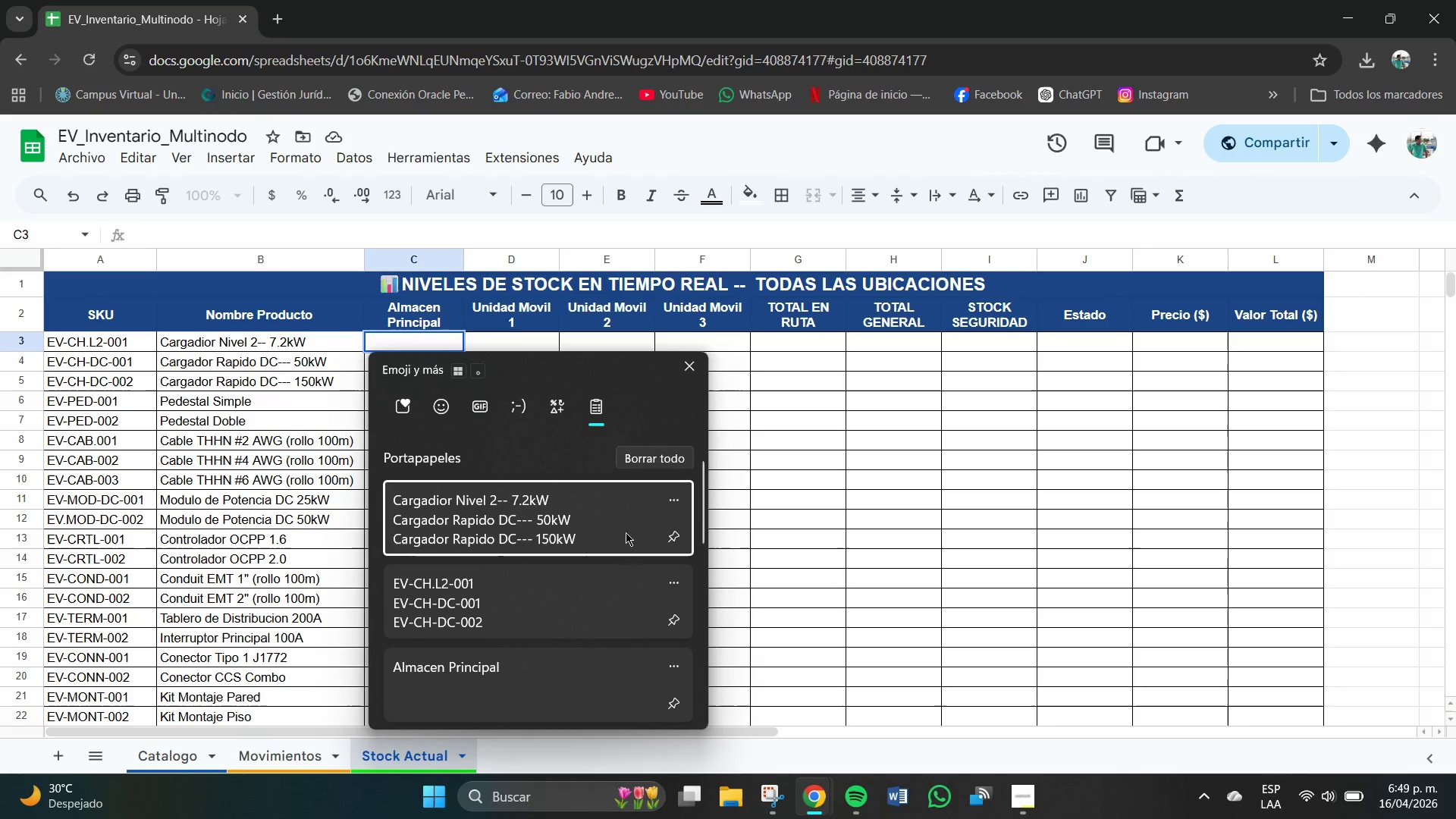 
scroll: coordinate [609, 585], scroll_direction: down, amount: 22.0
 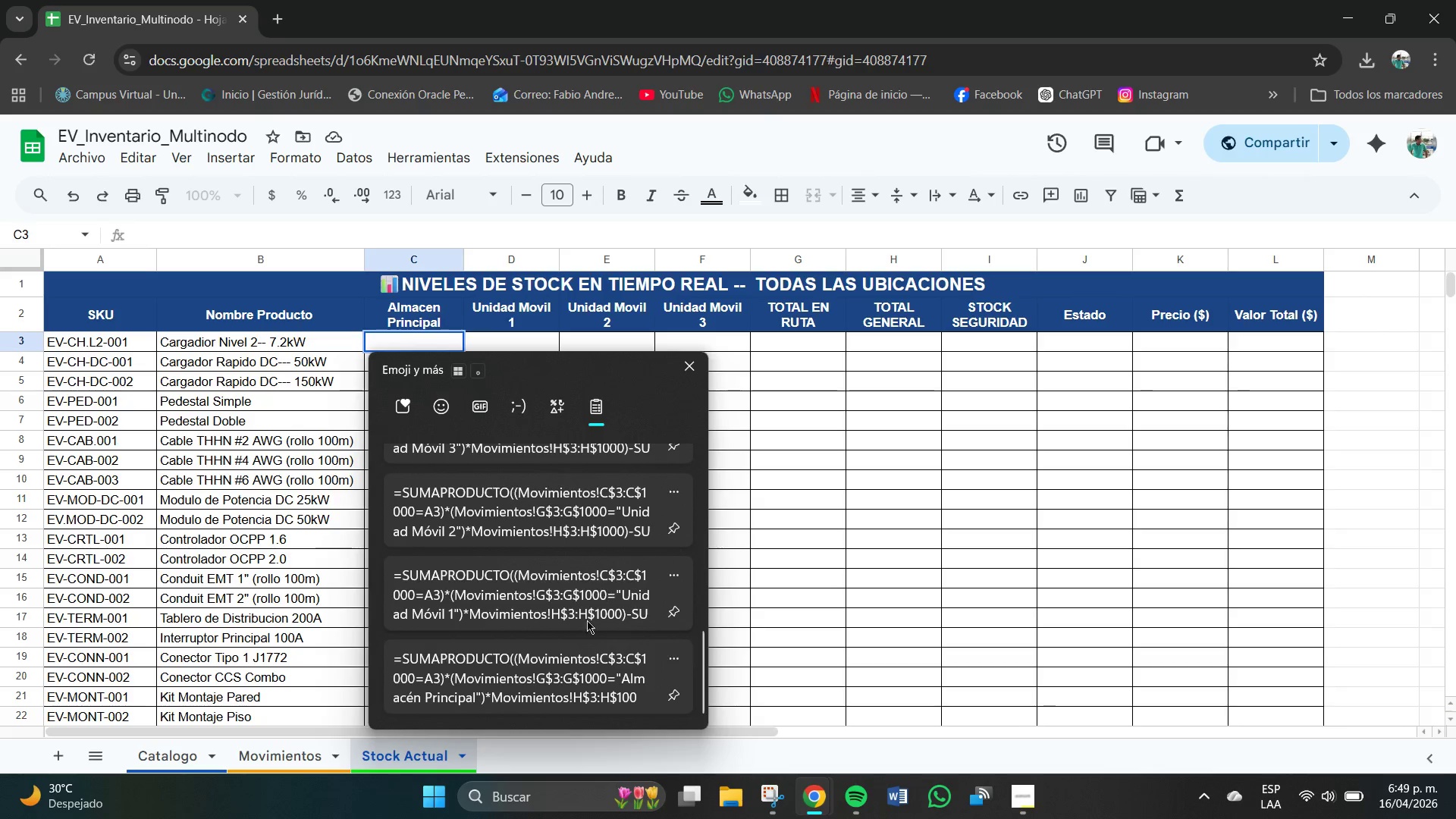 
left_click([553, 673])
 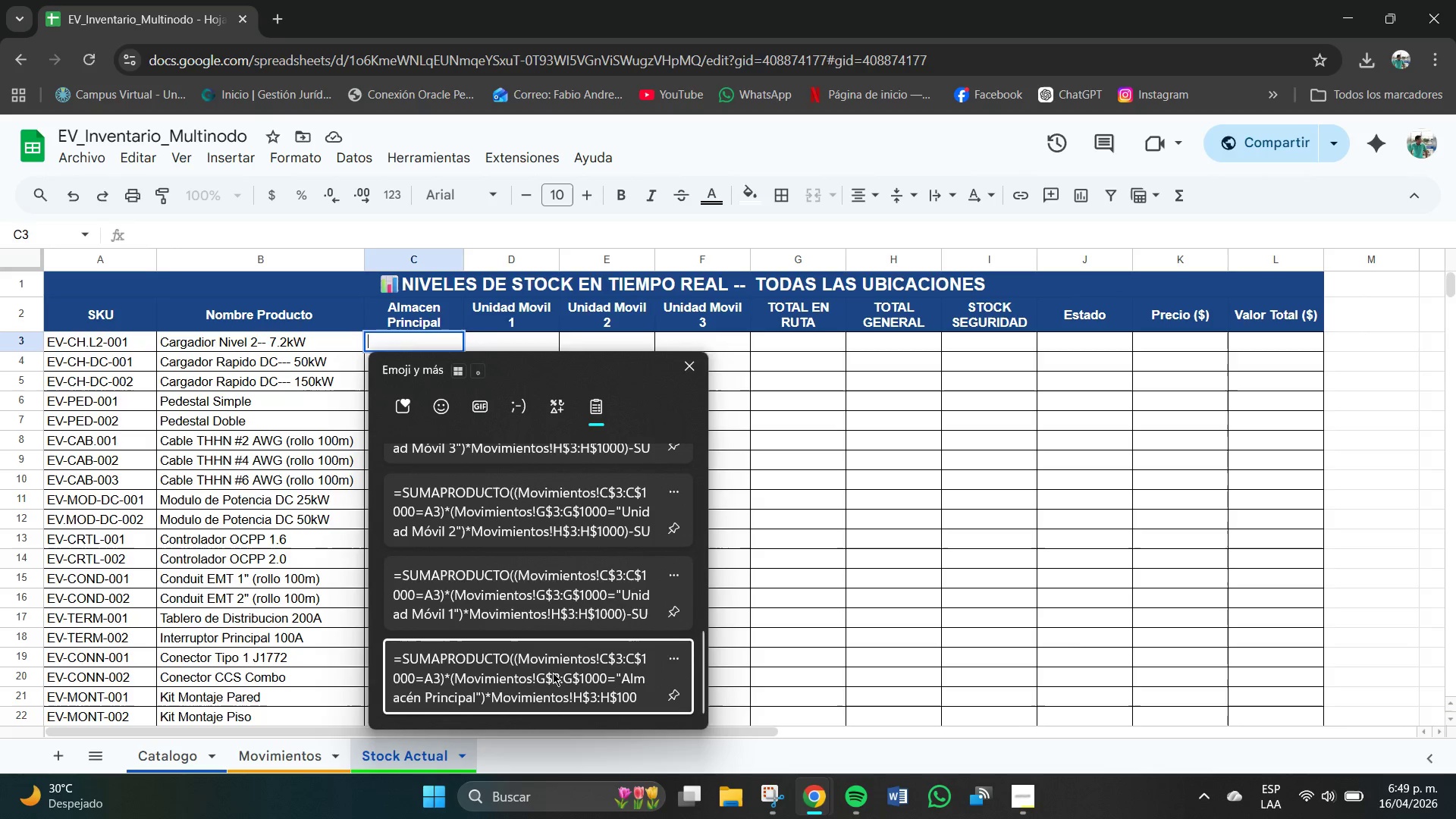 
key(Control+ControlLeft)
 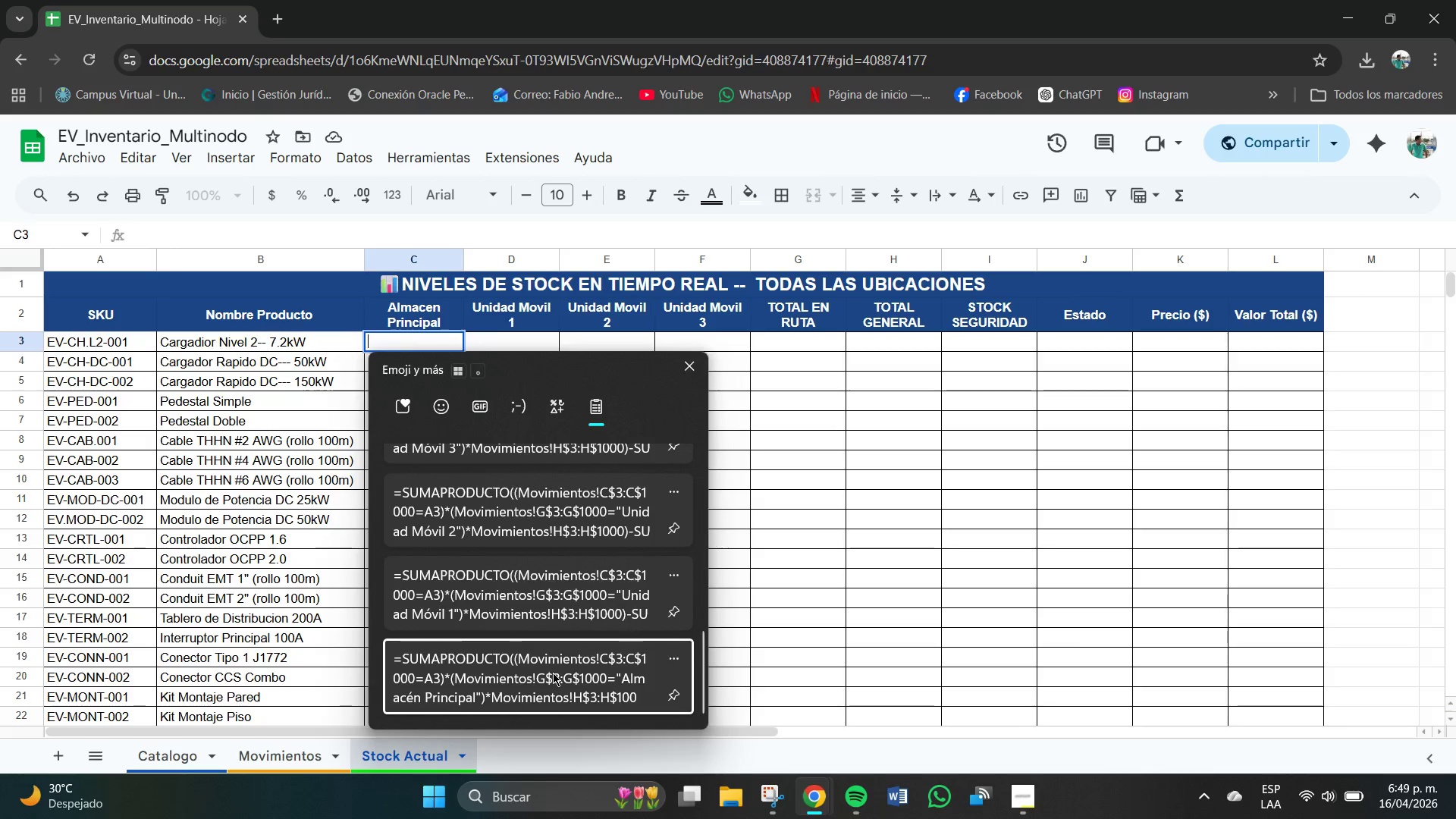 
key(Control+V)
 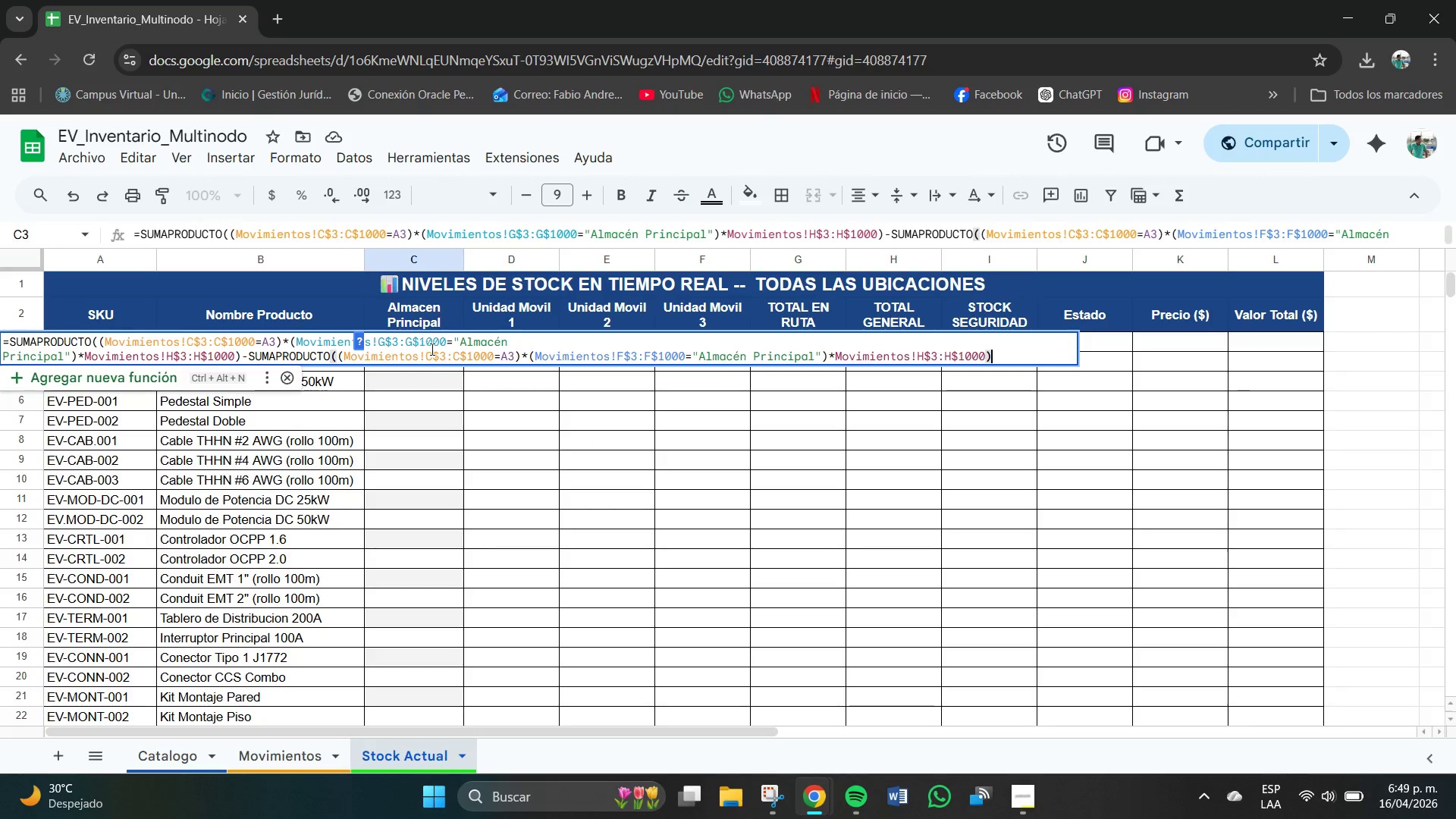 
left_click([448, 343])
 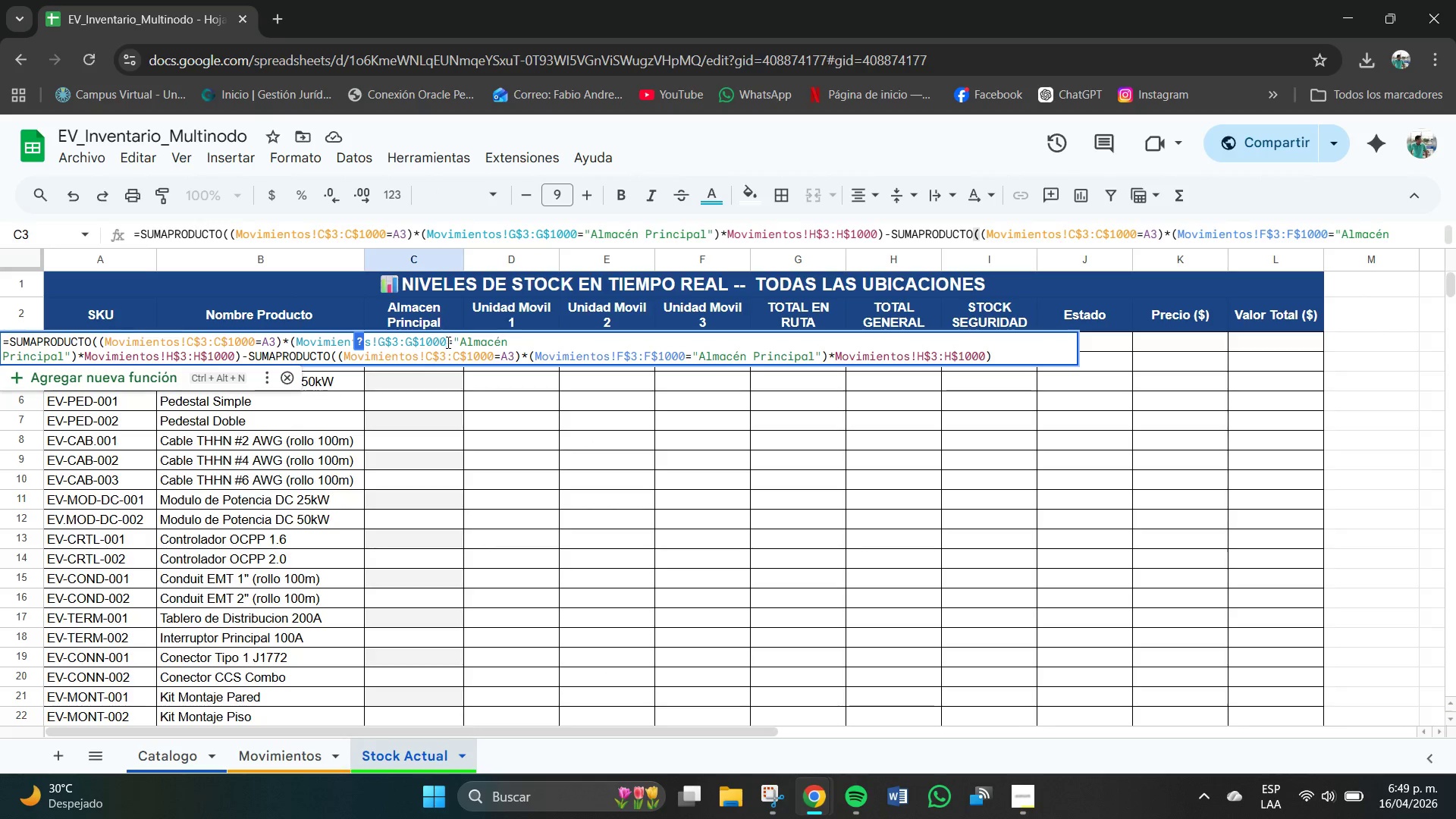 
key(Backspace)
 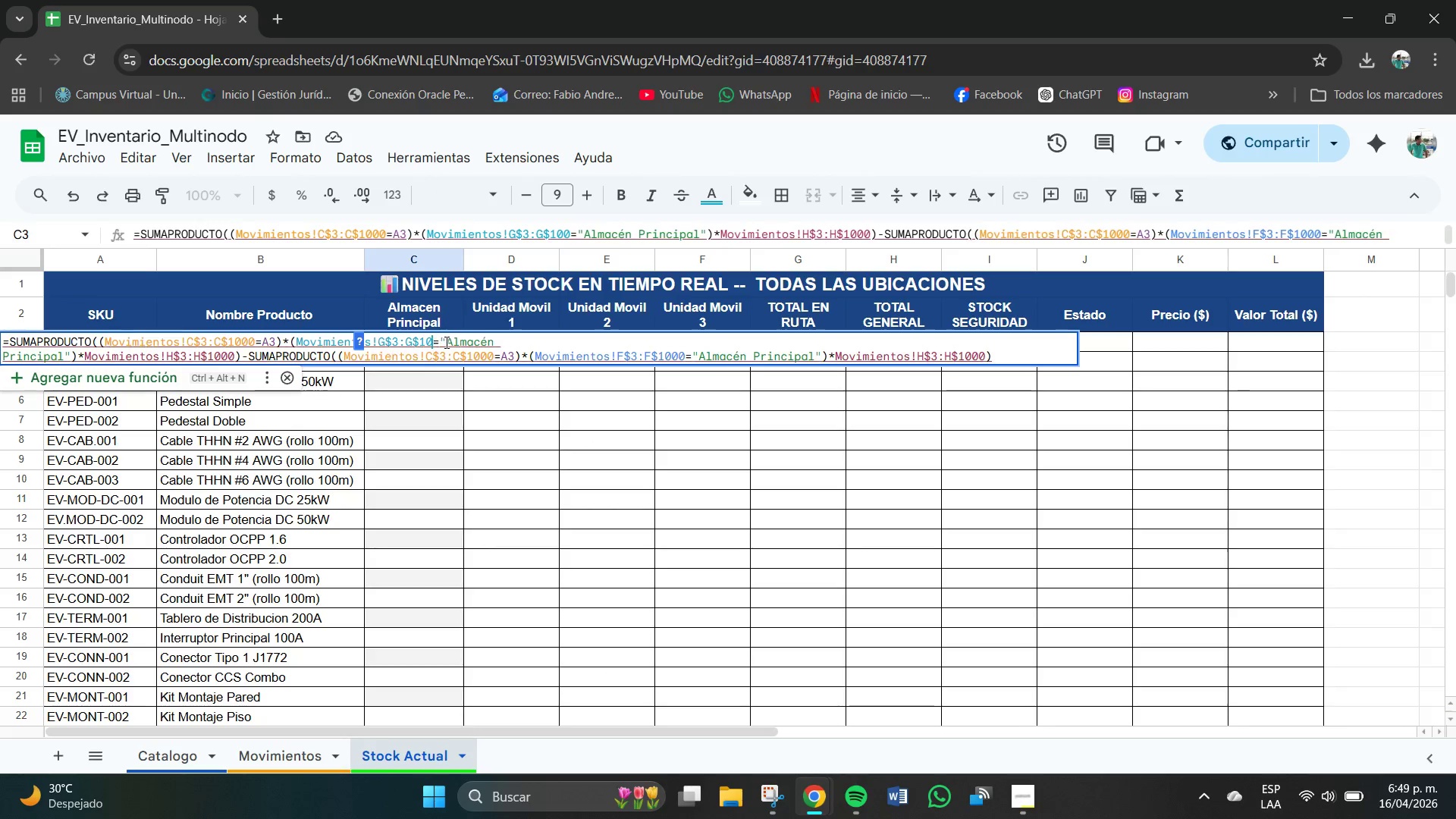 
key(Backspace)
 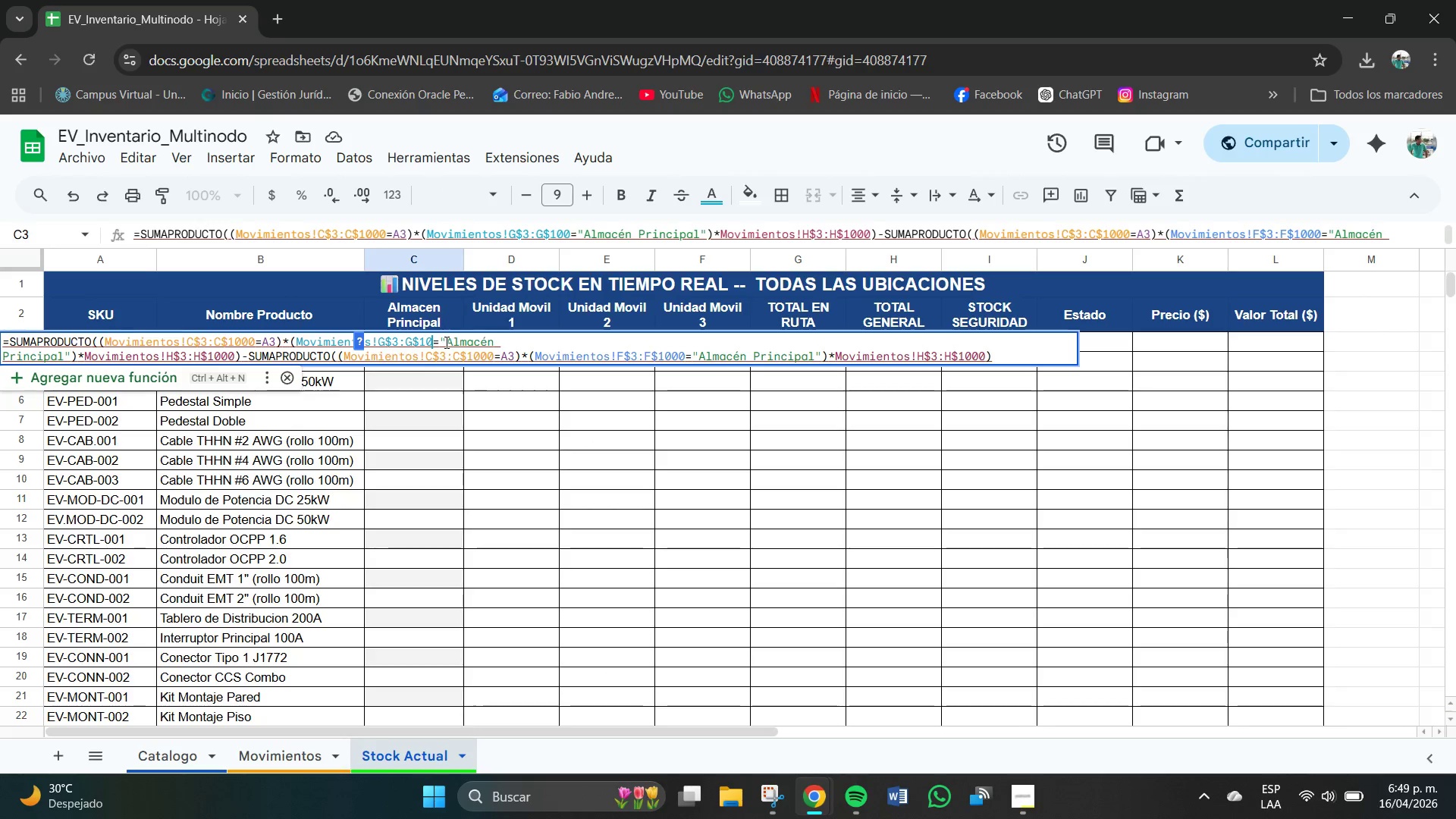 
key(Backspace)
 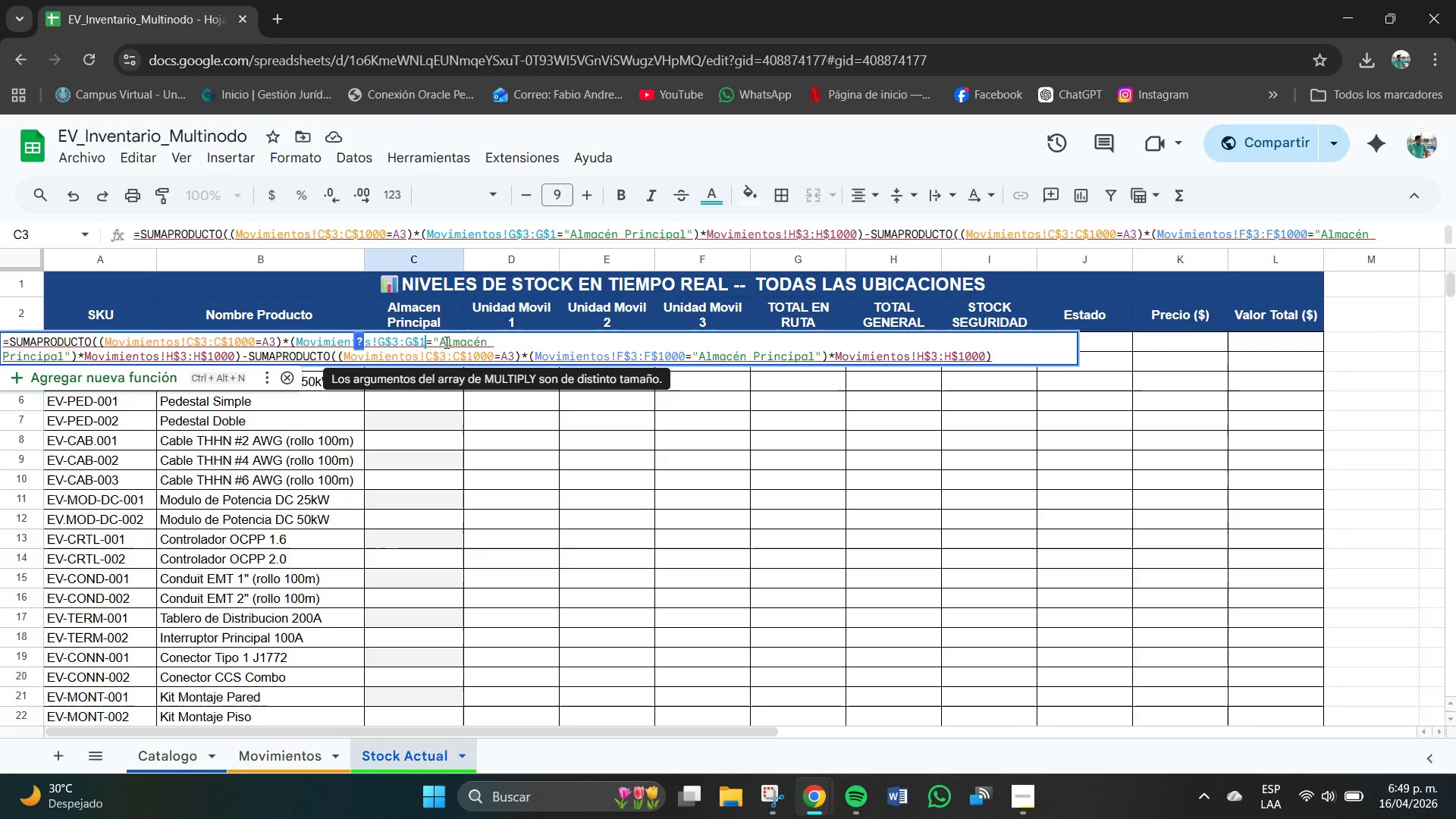 
key(Backspace)
 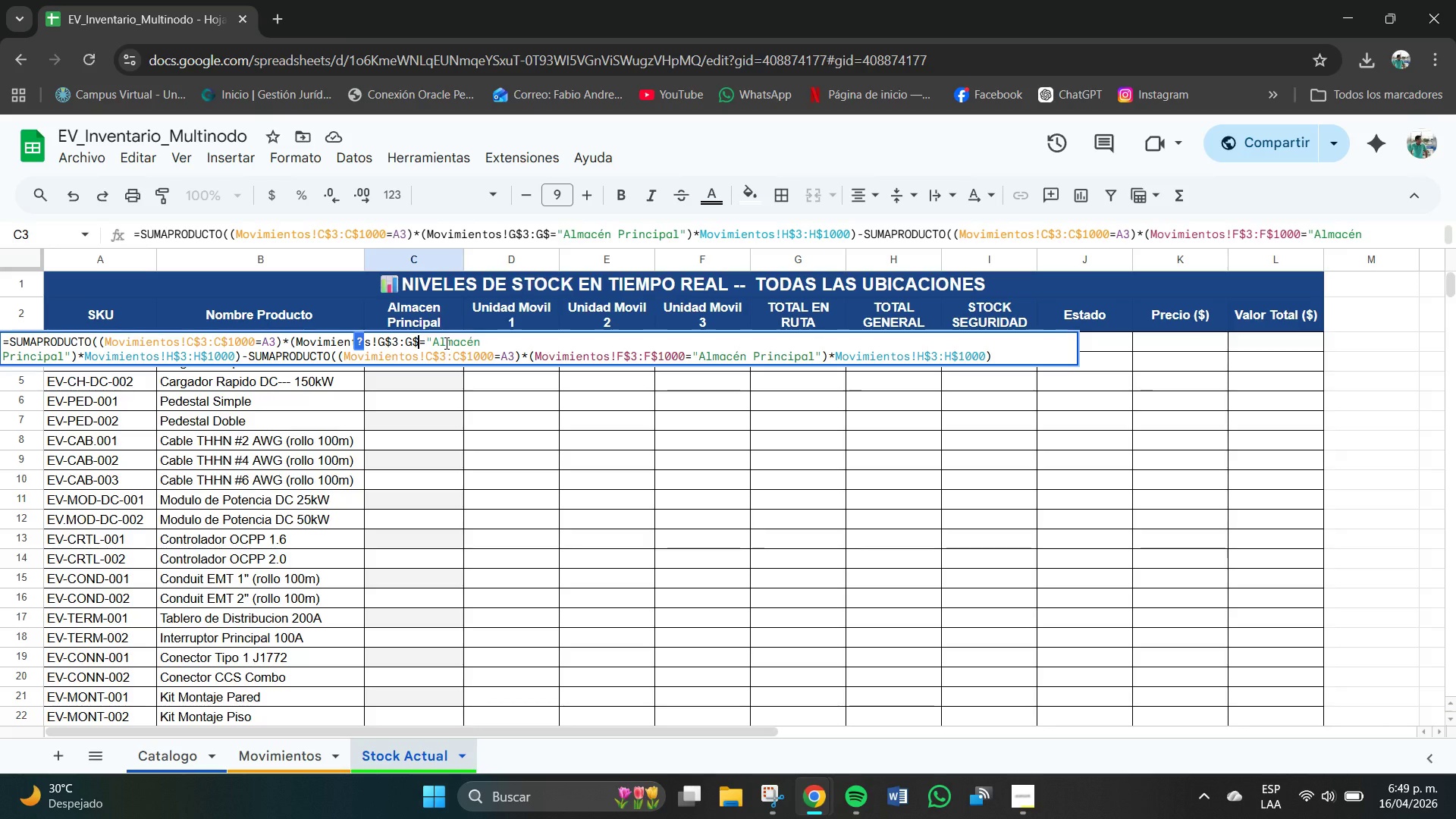 
key(Numpad2)
 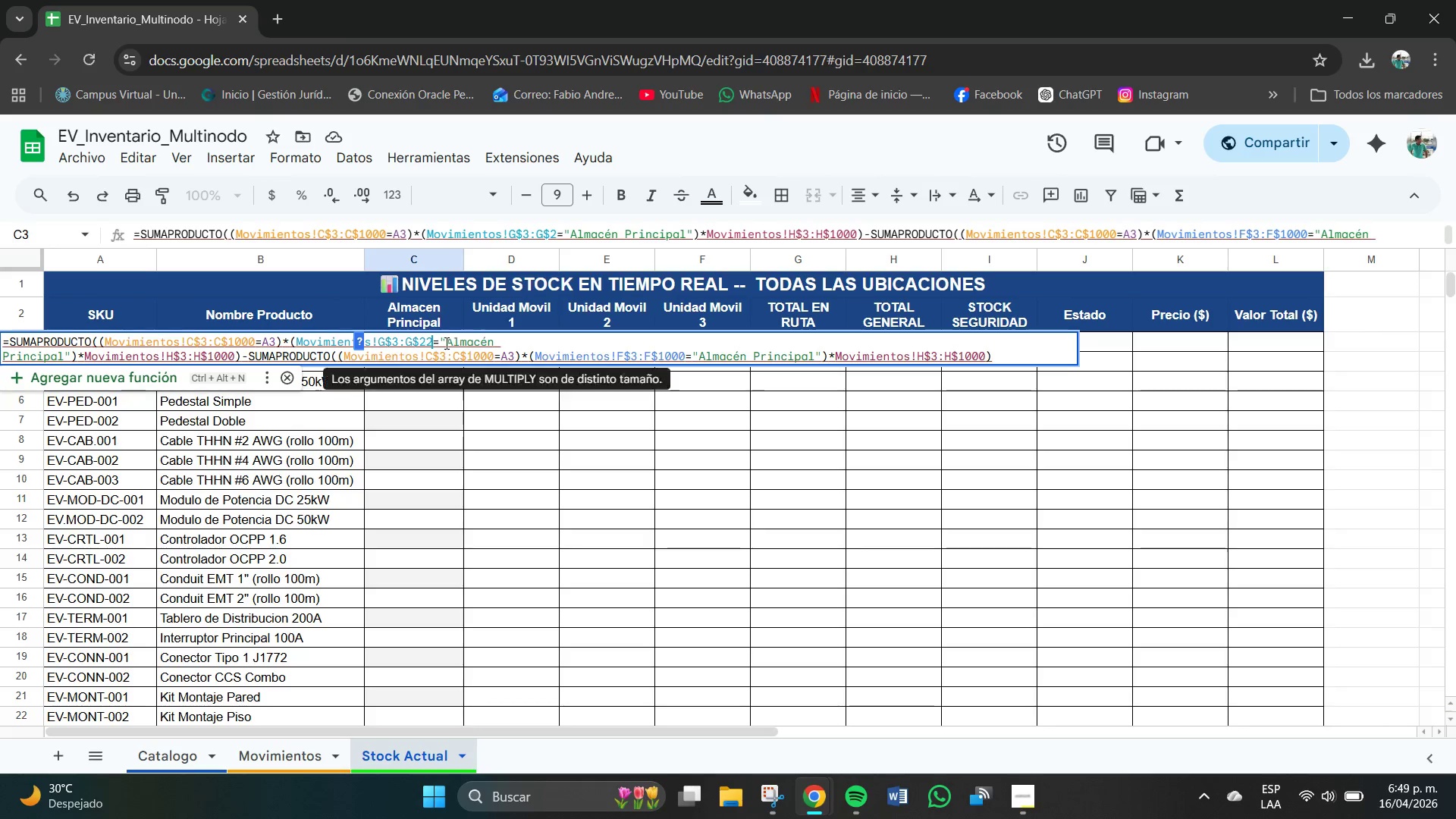 
key(Numpad2)
 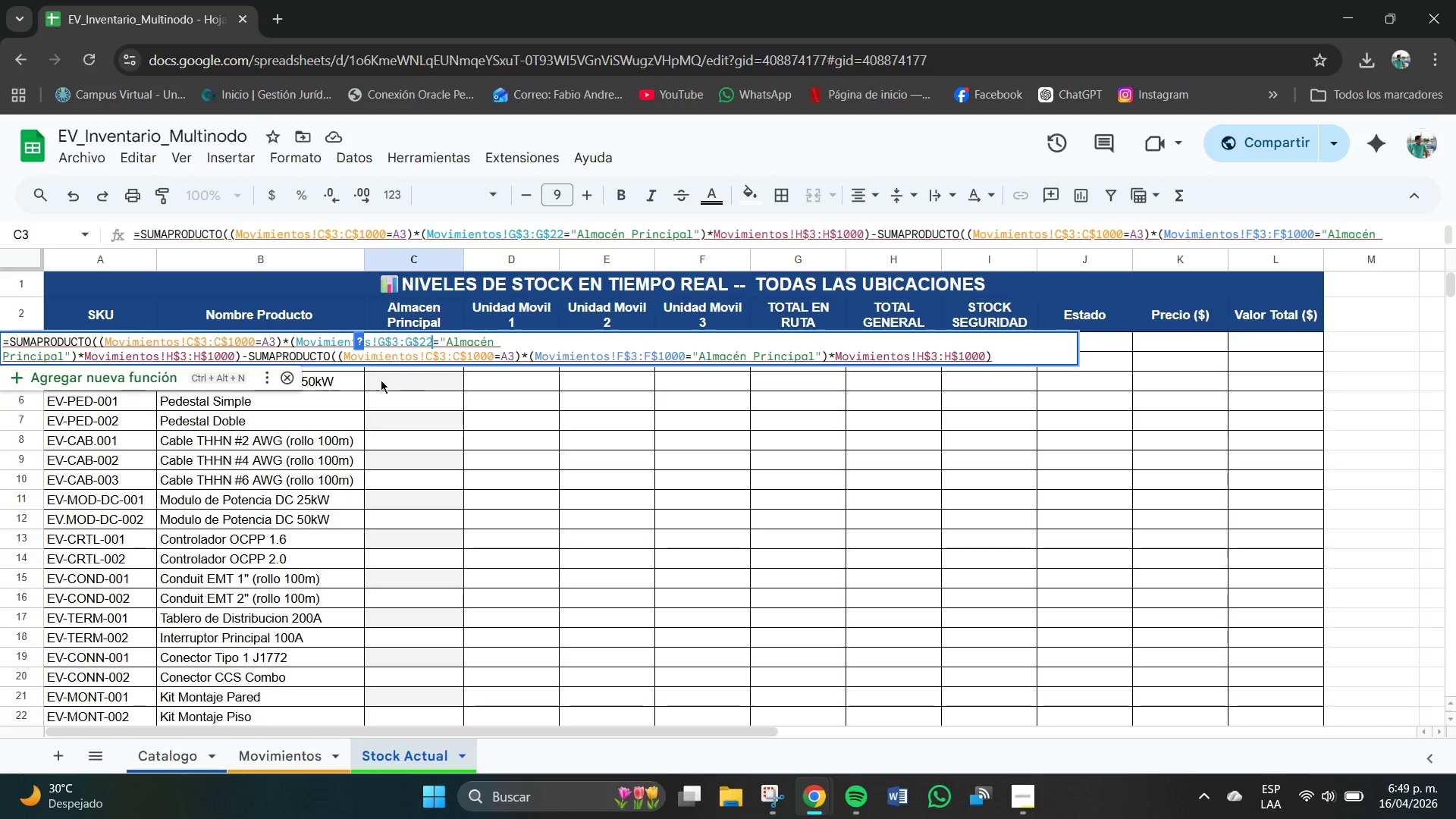 
mouse_move([260, 341])
 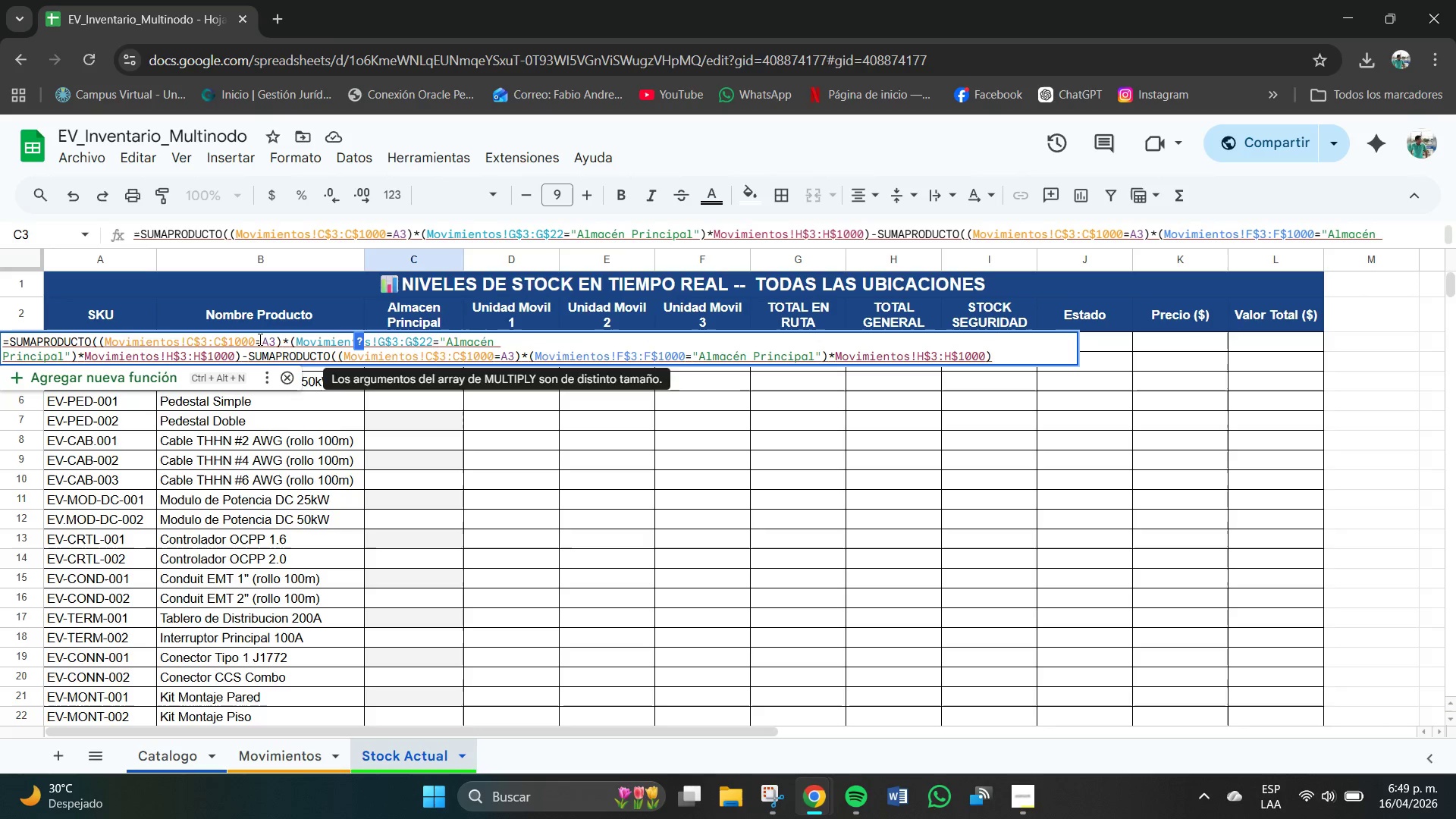 
left_click([260, 340])
 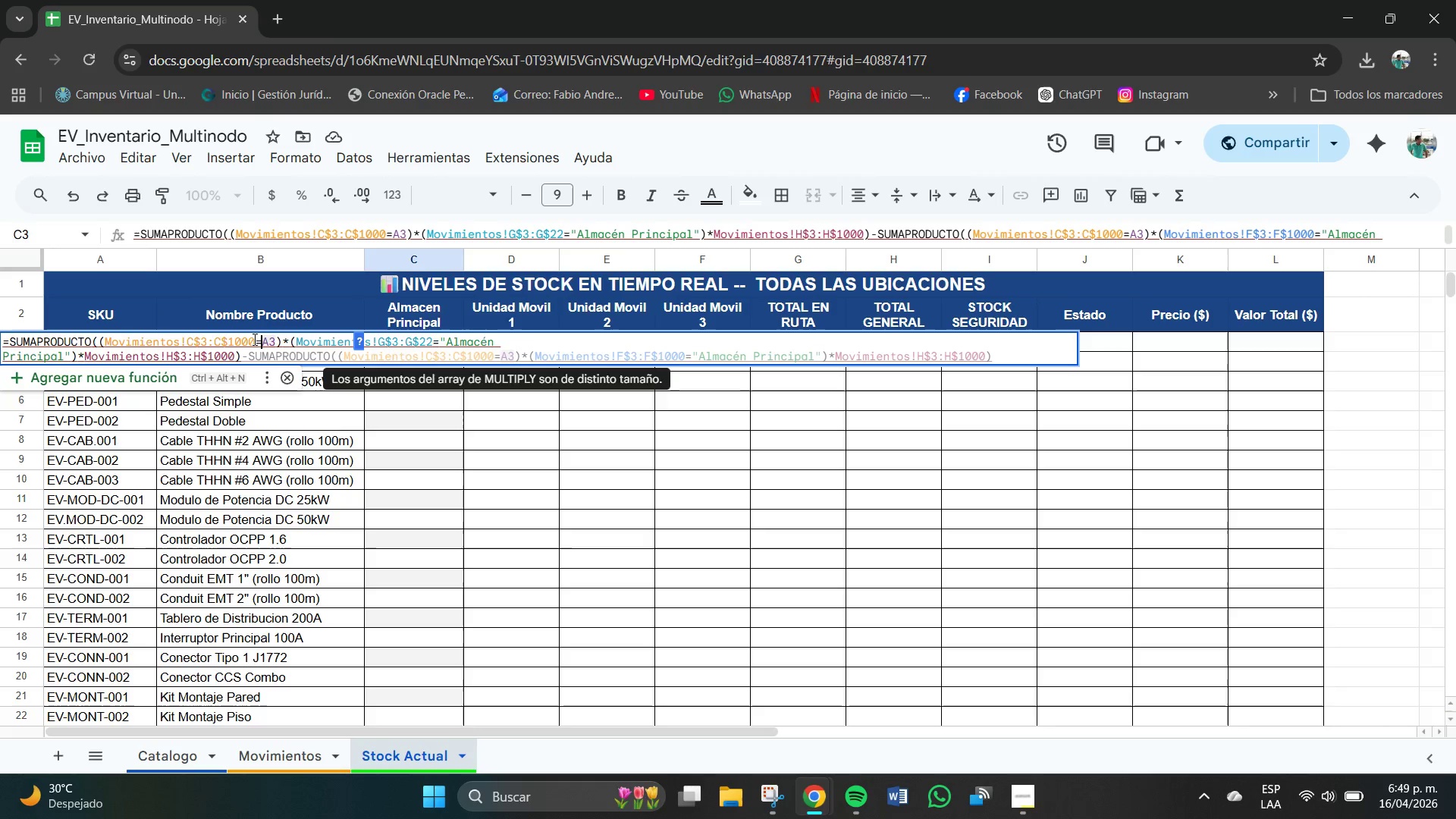 
left_click([255, 340])
 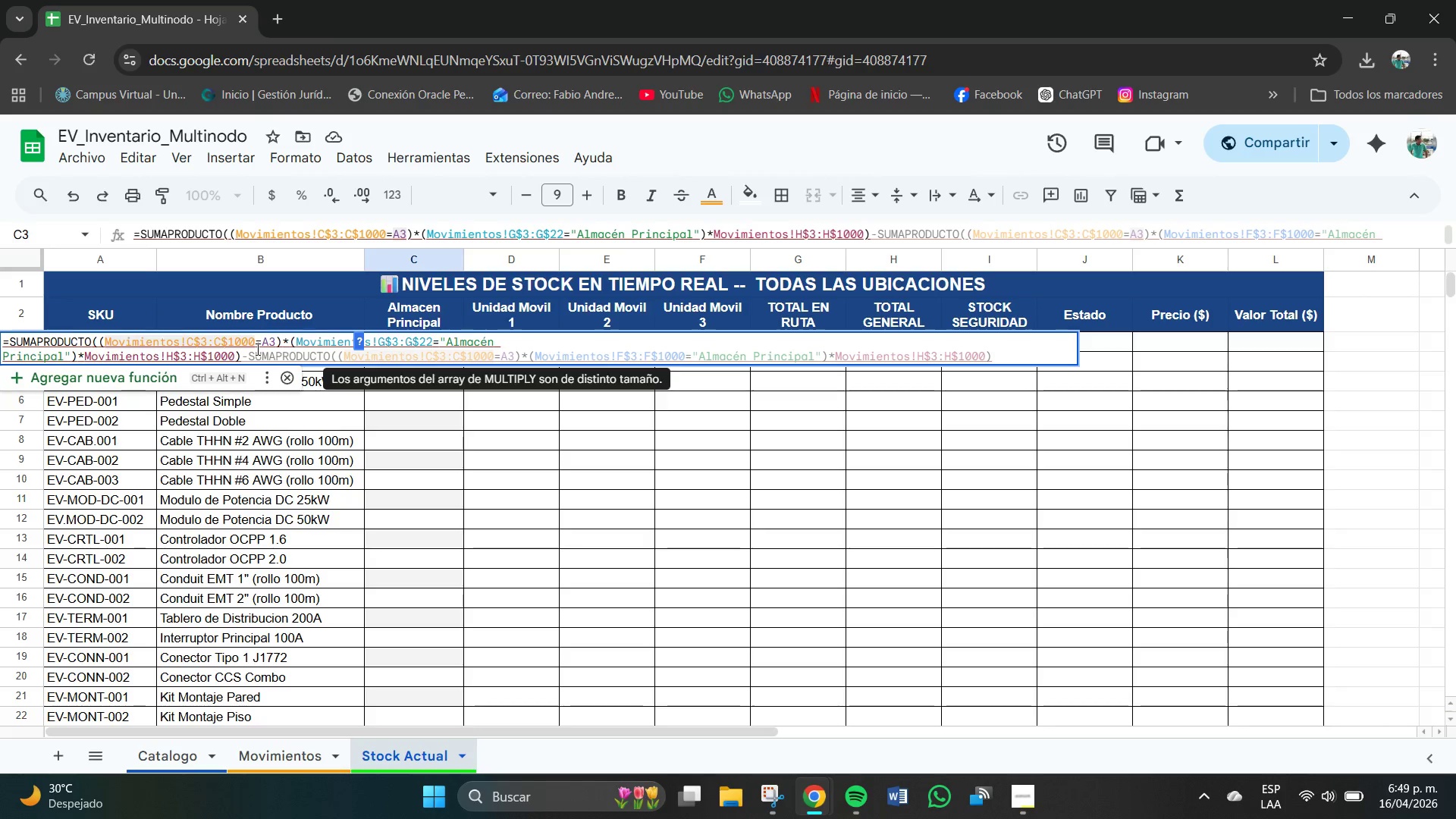 
left_click([256, 344])
 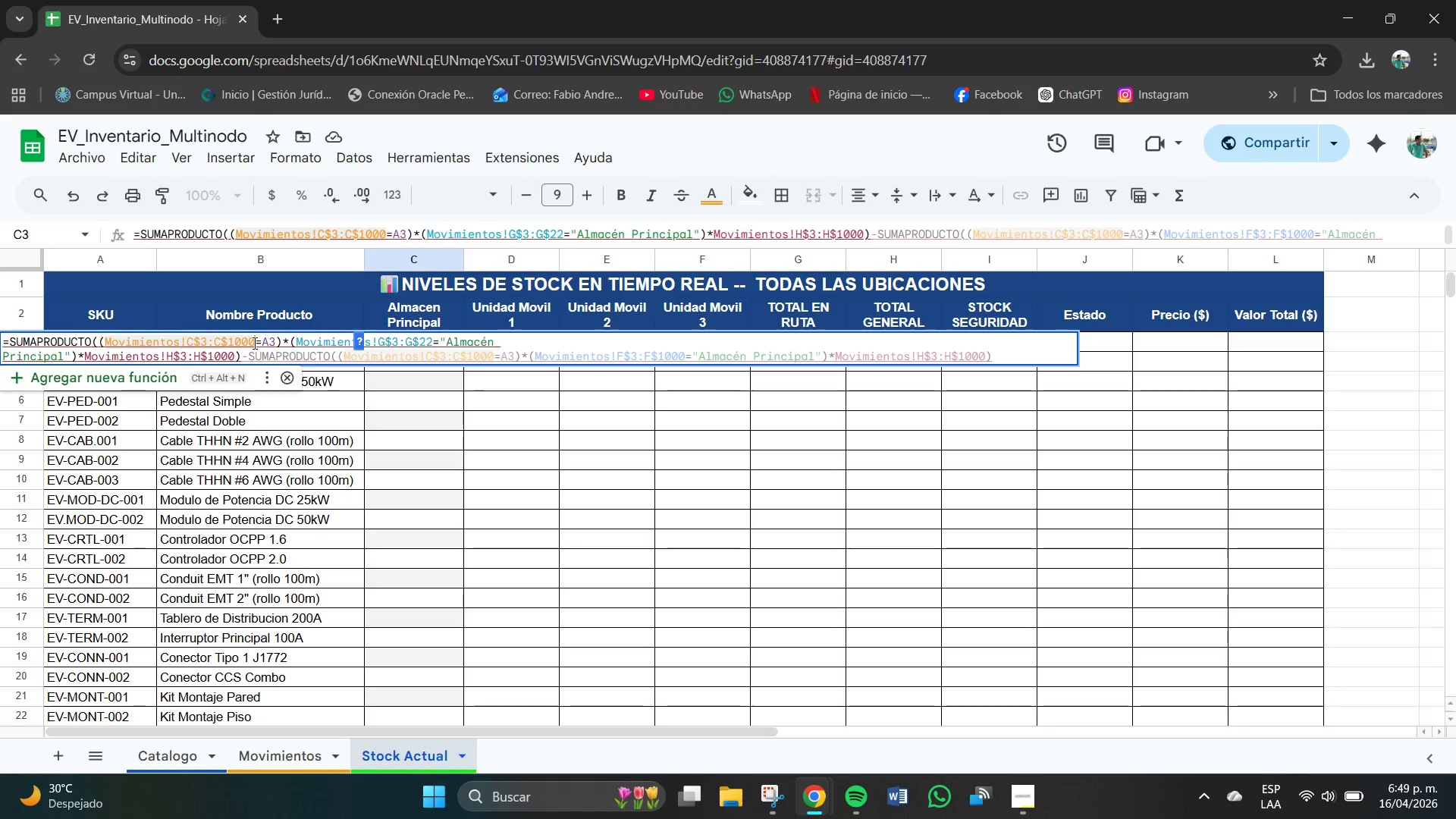 
key(Backspace)
 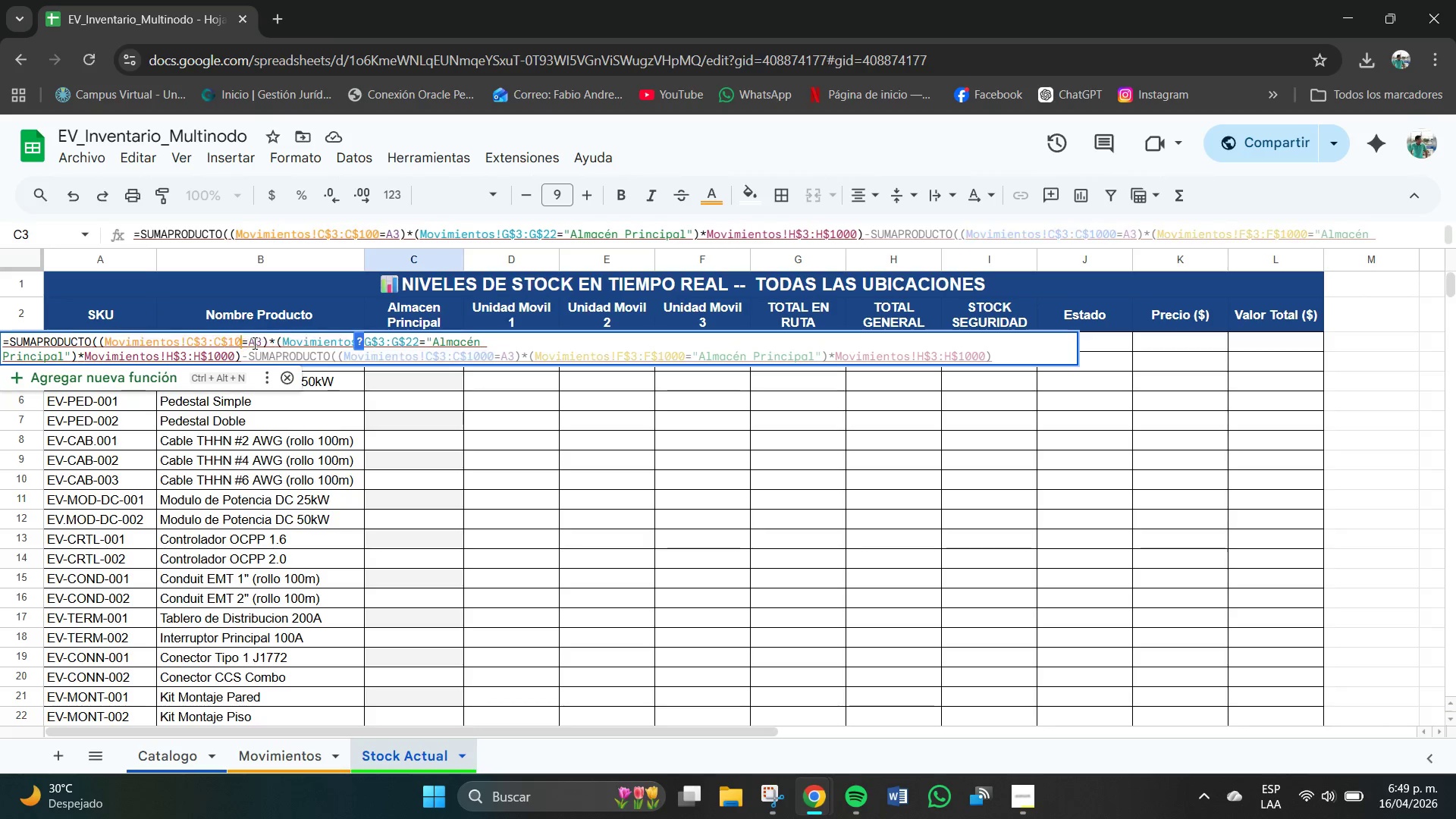 
key(Backspace)
 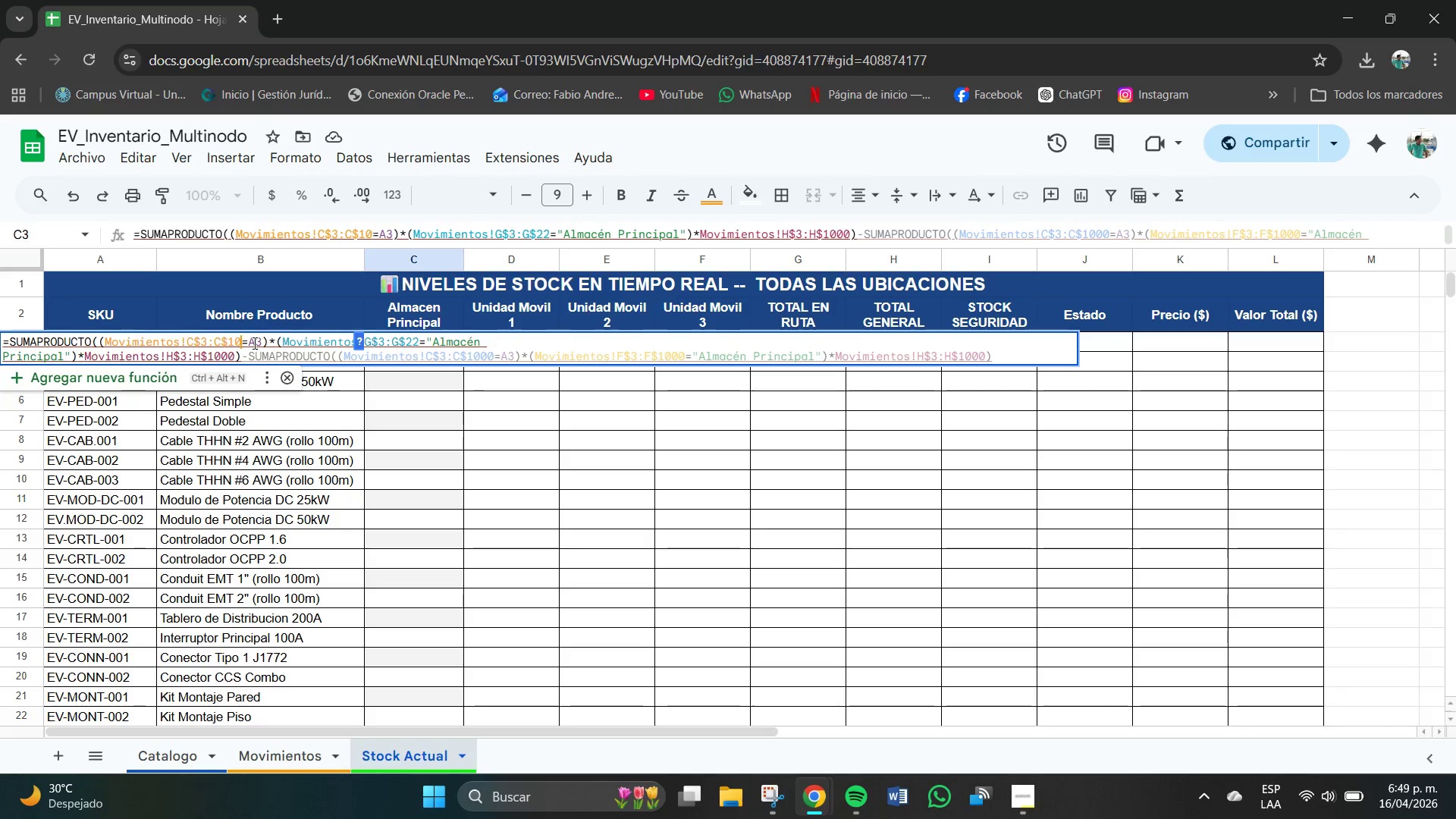 
key(Backspace)
 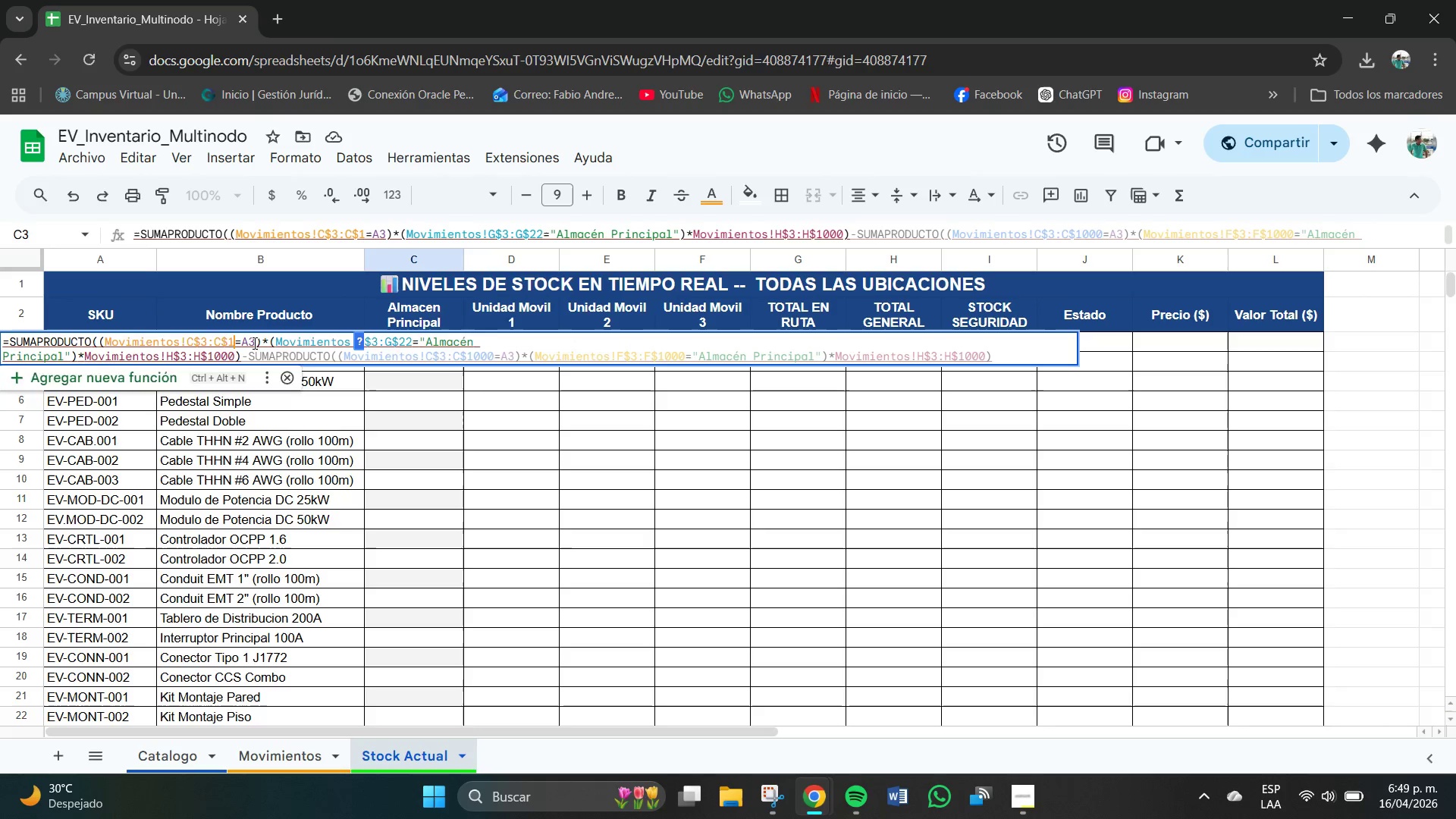 
key(Backspace)
 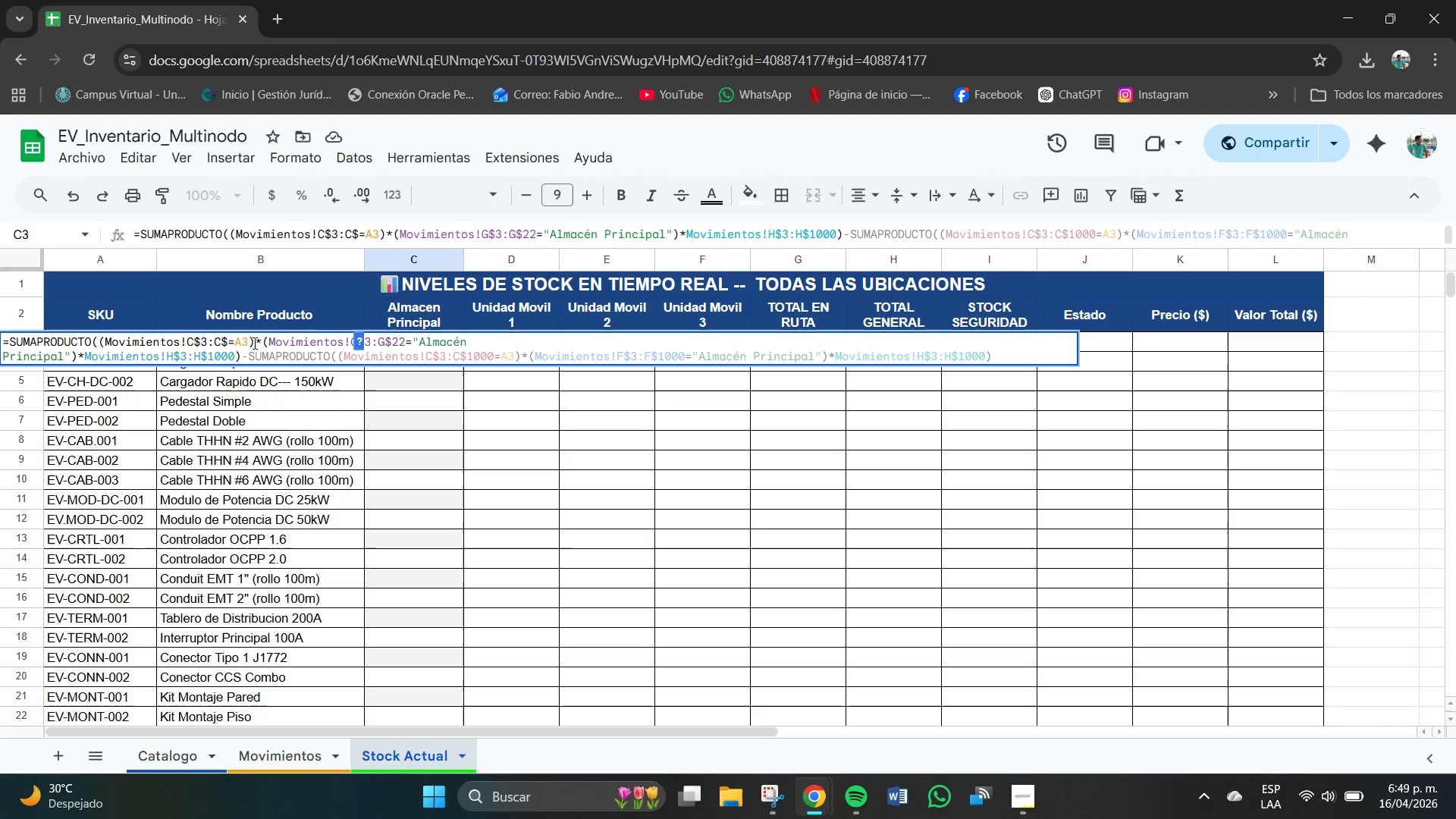 
key(Numpad2)
 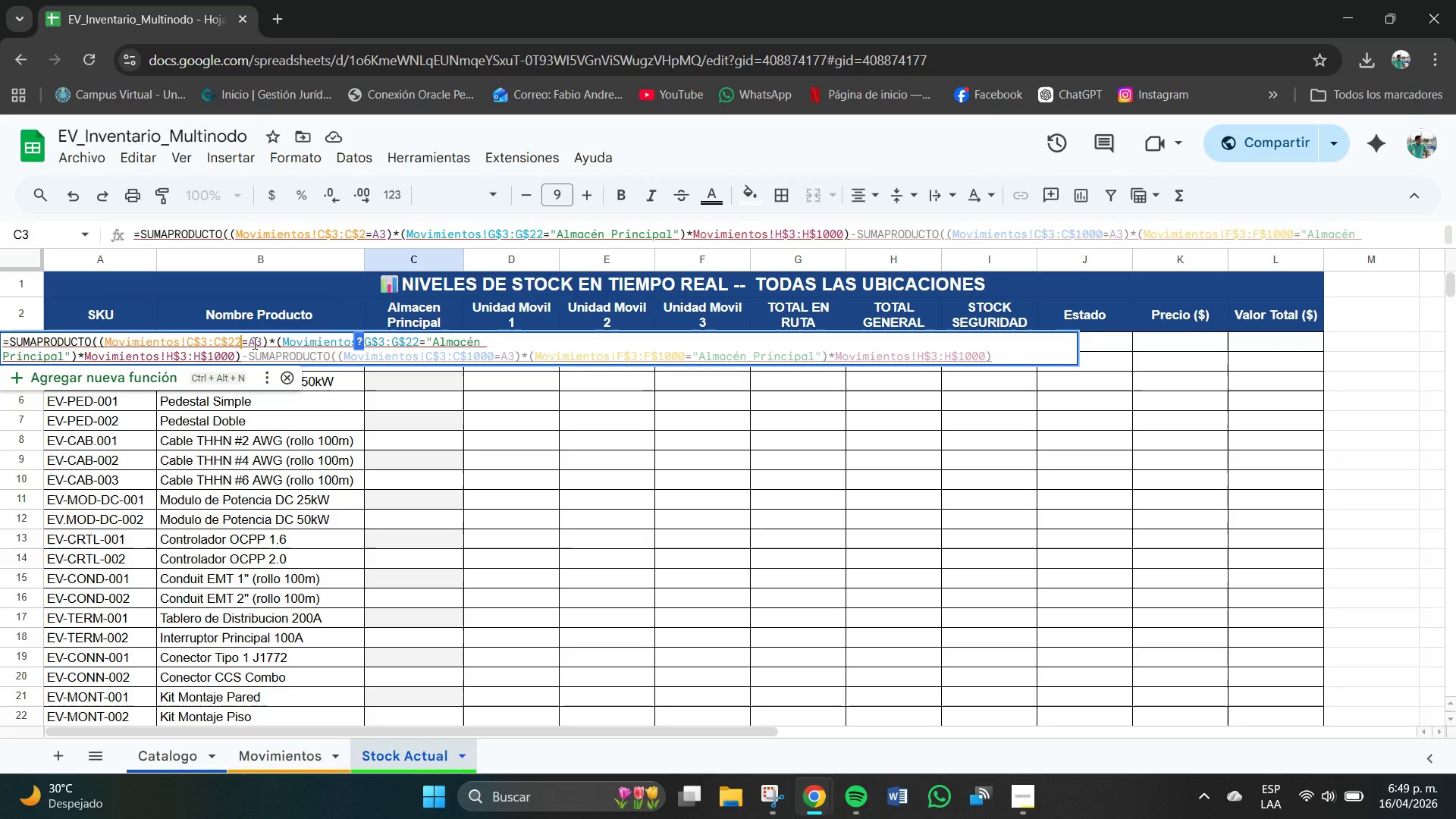 
key(Numpad2)
 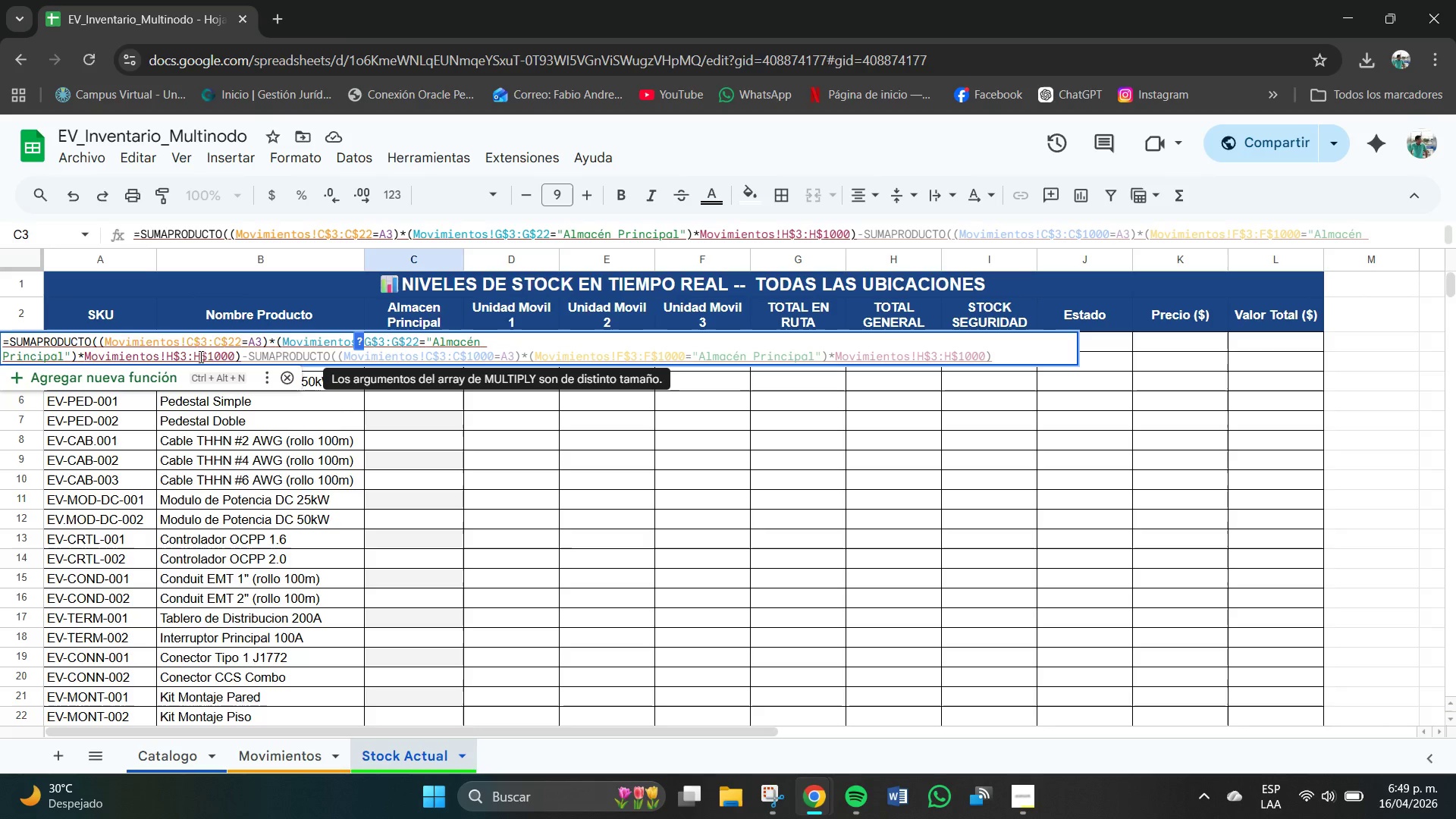 
left_click([234, 357])
 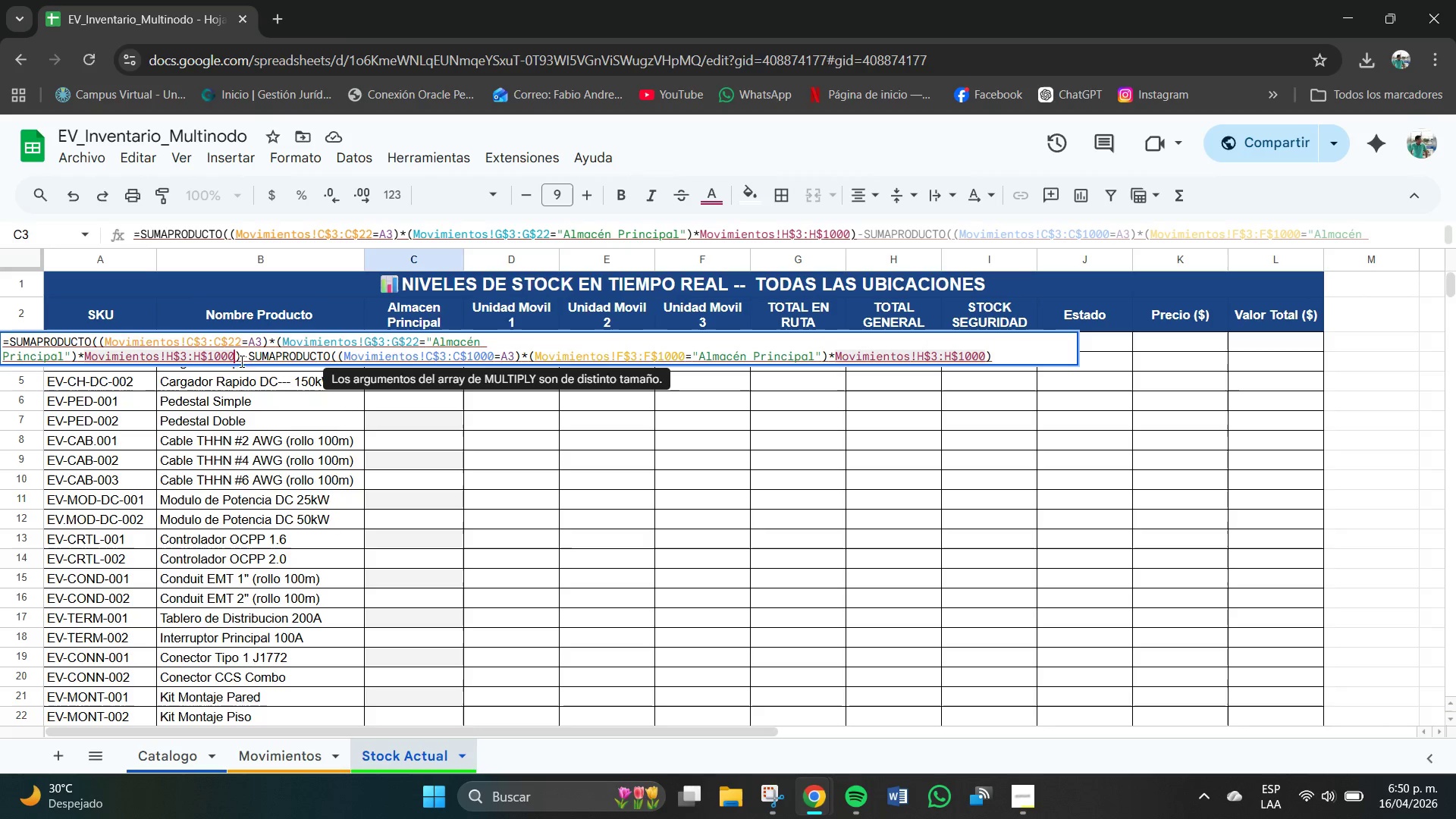 
key(Backspace)
 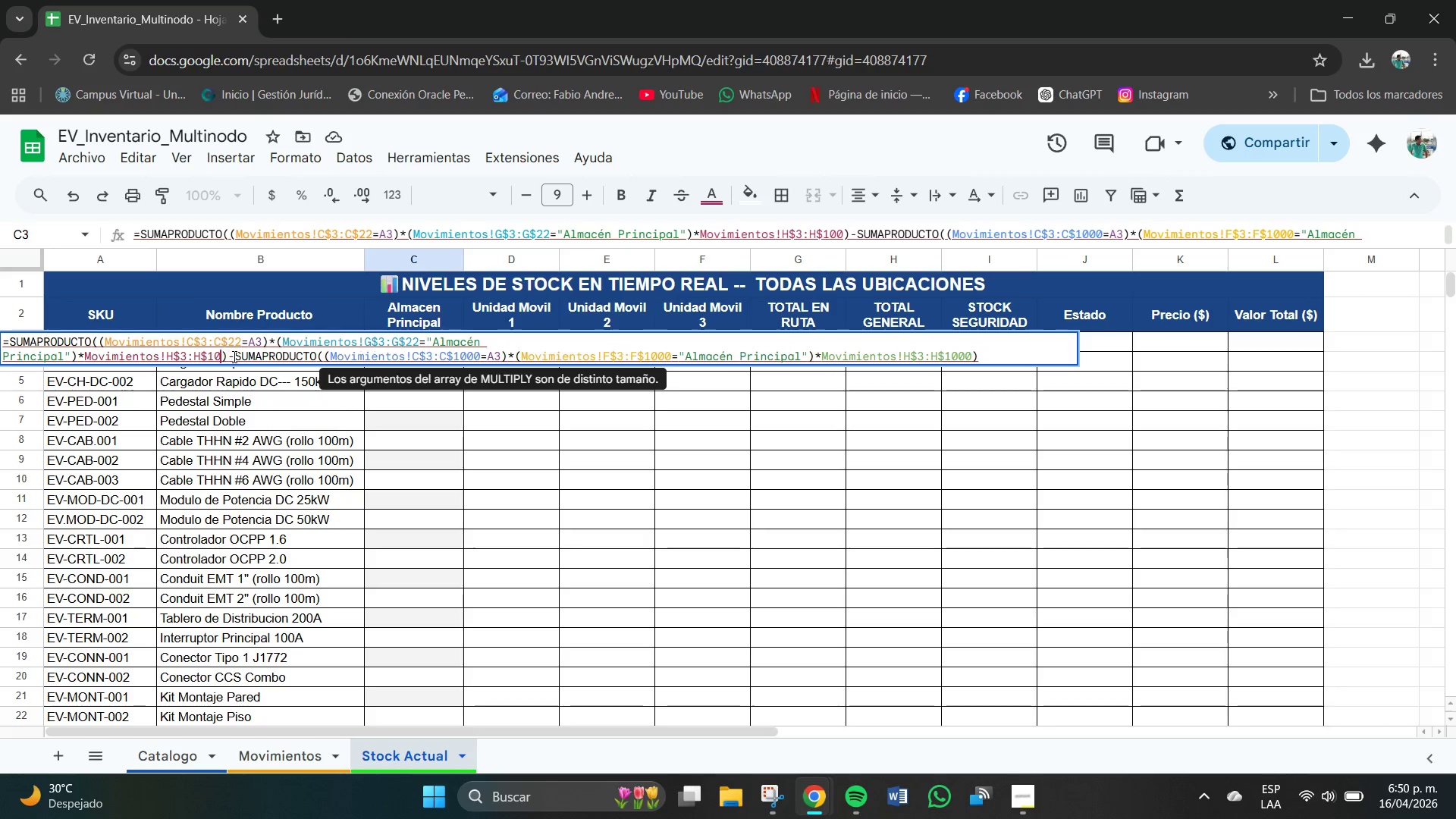 
key(Backspace)
 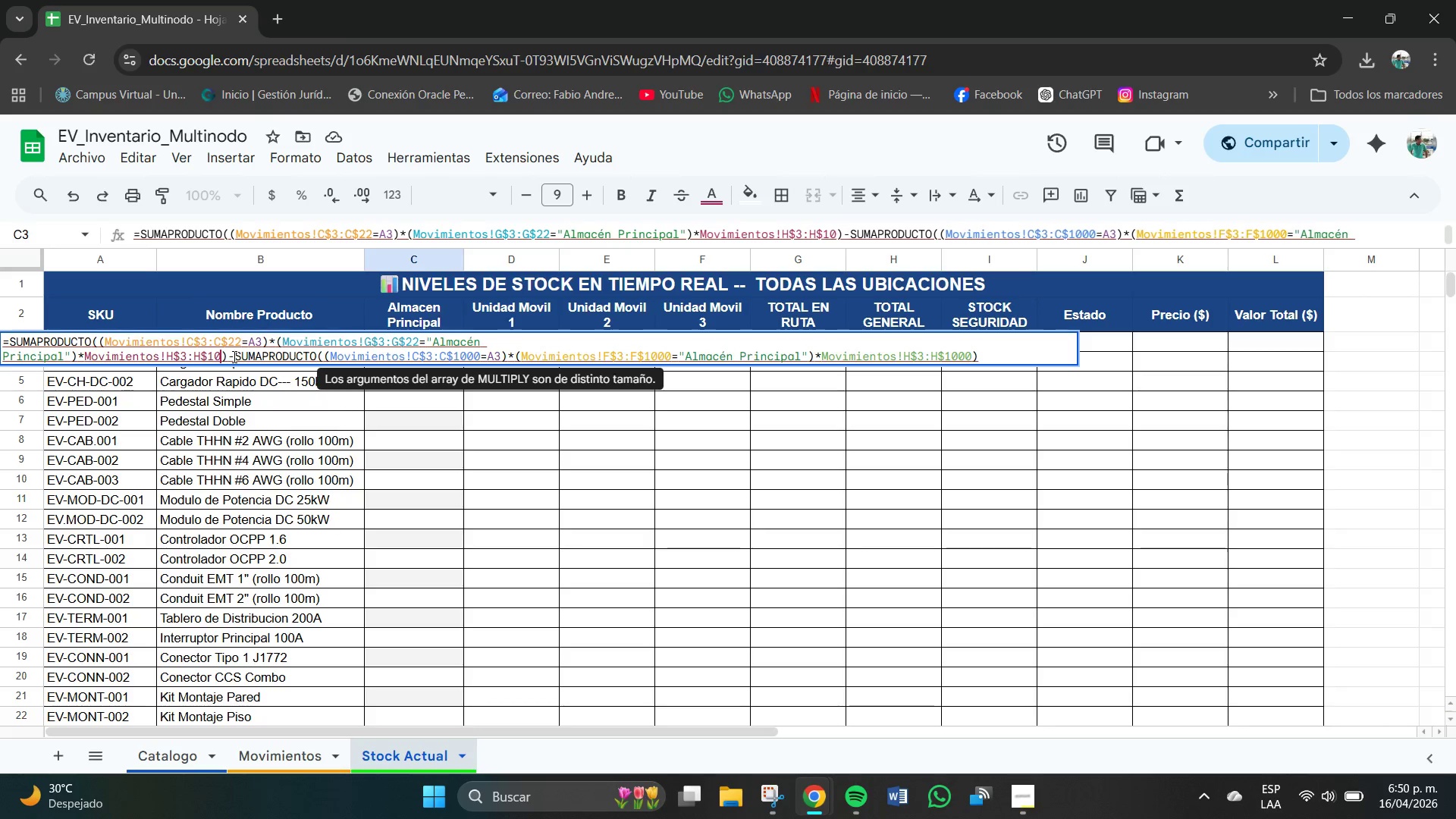 
key(Backspace)
 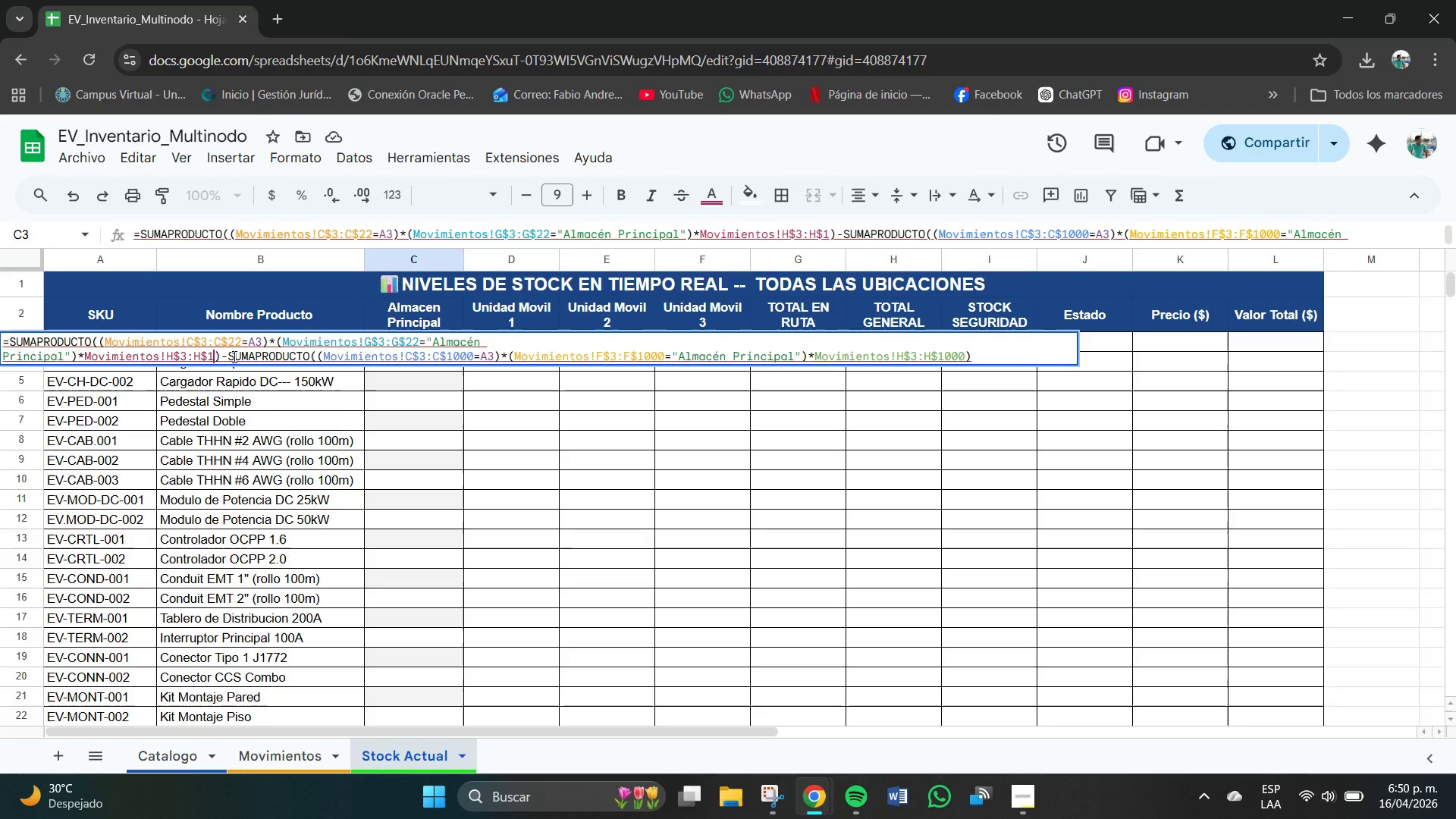 
key(Backspace)
 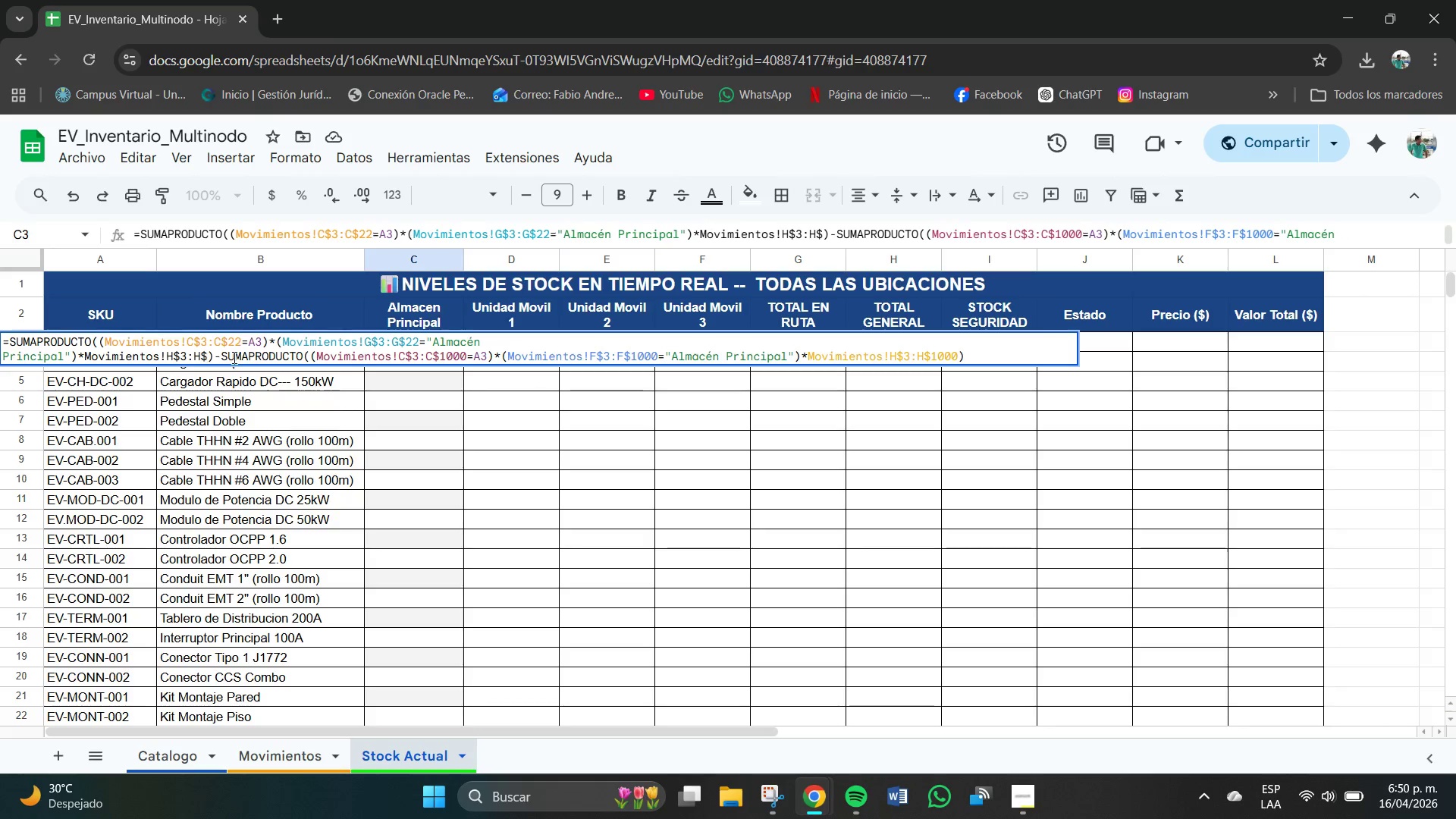 
key(Numpad2)
 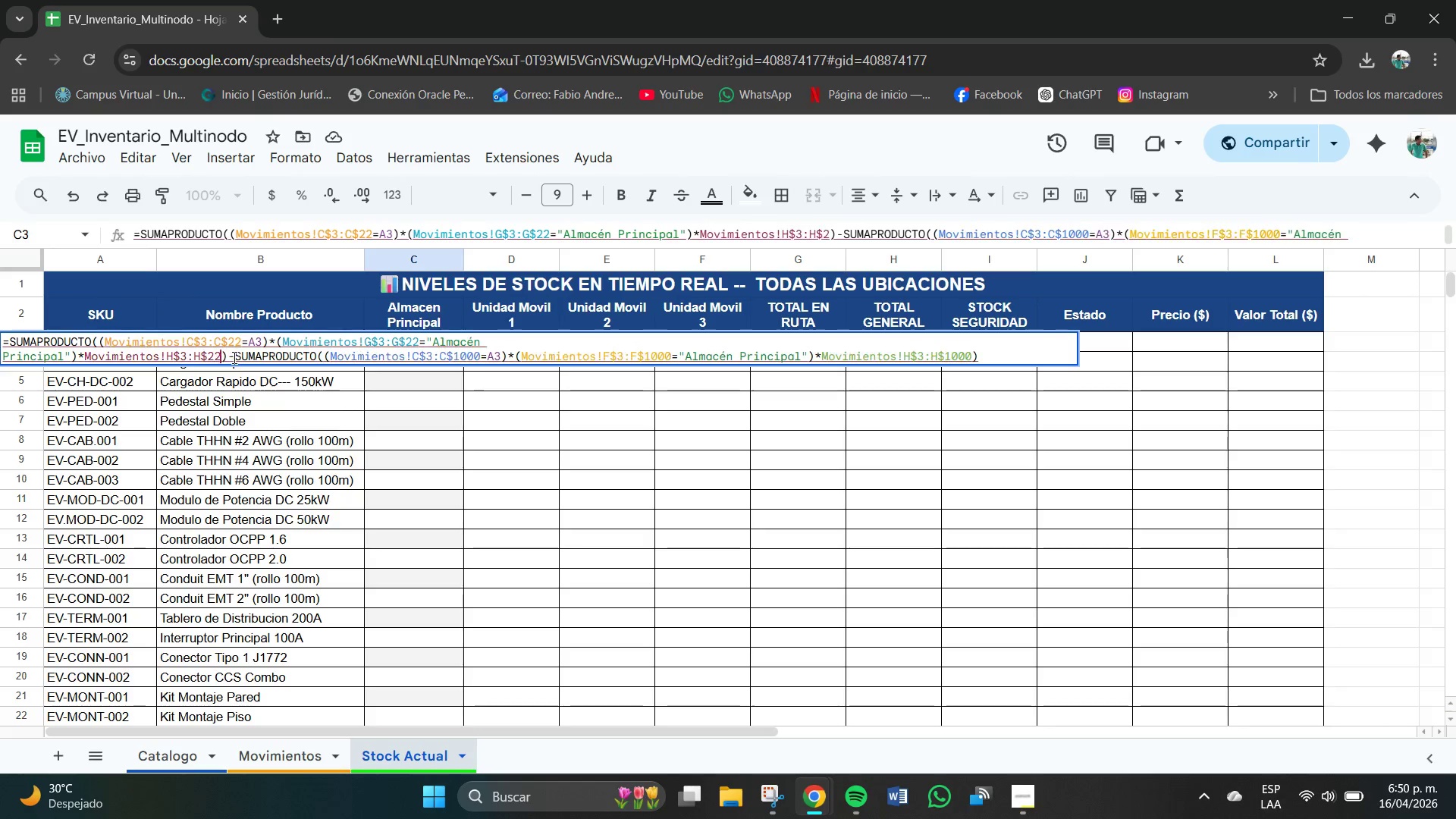 
key(Numpad2)
 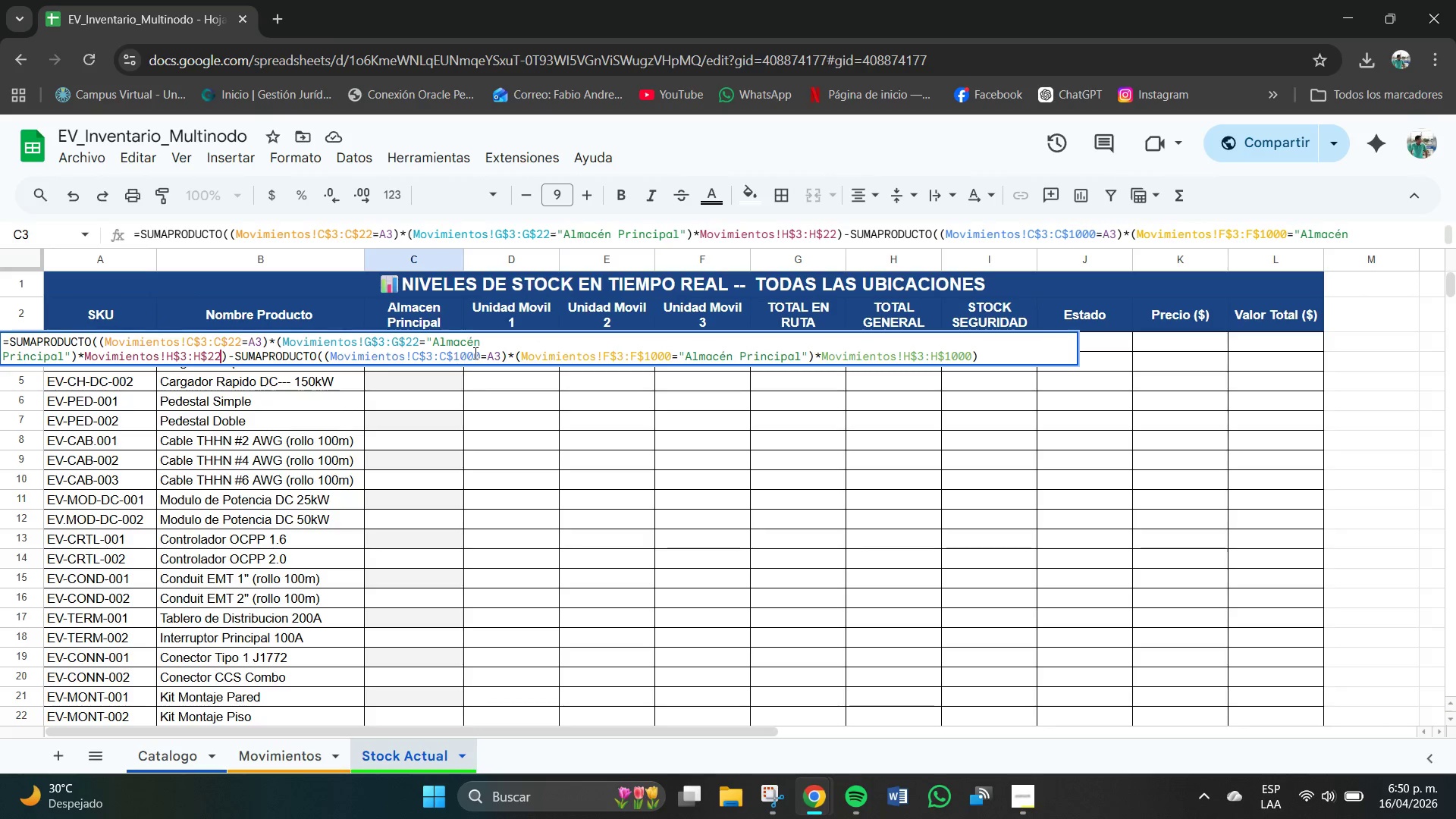 
left_click([477, 350])
 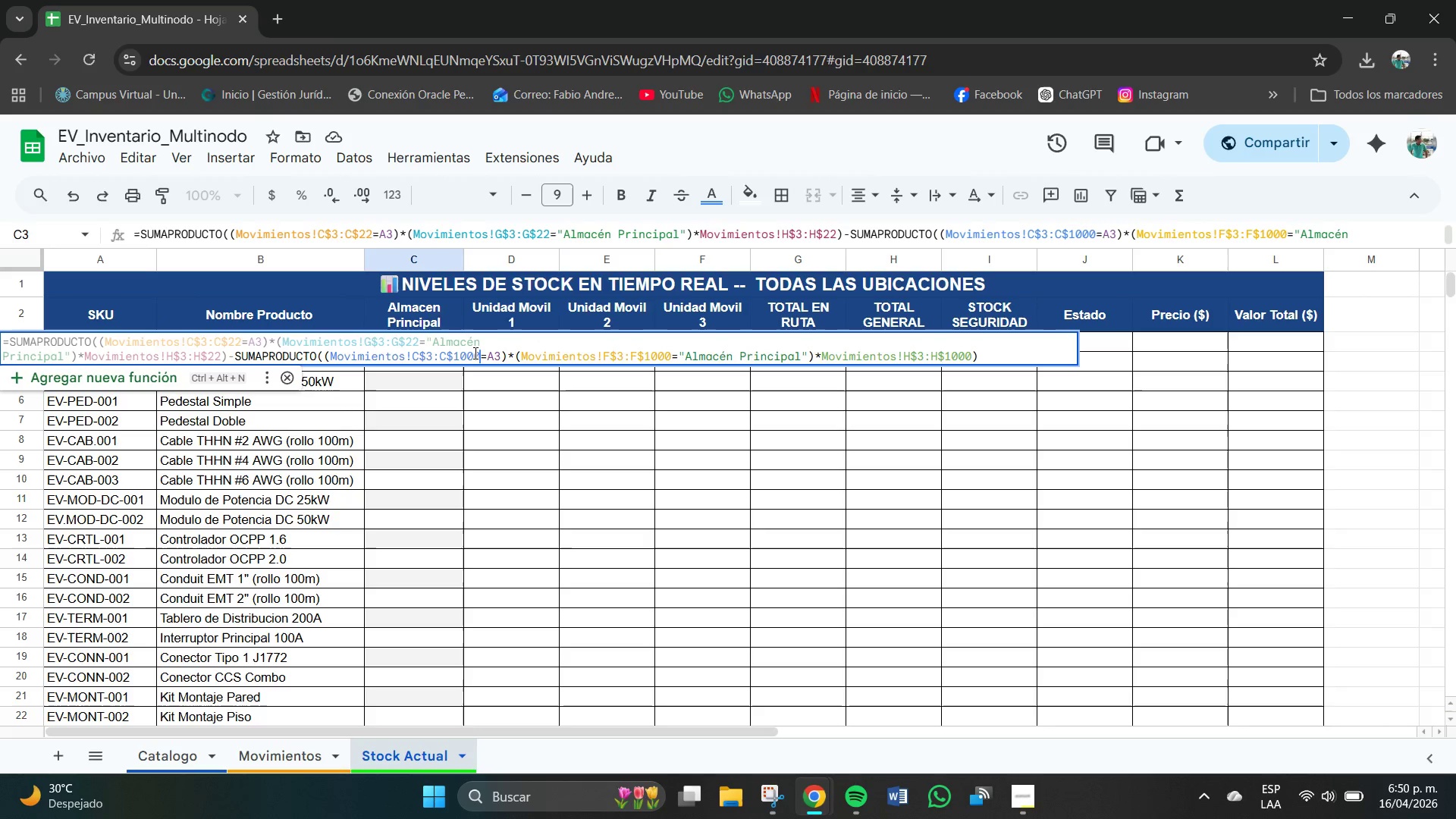 
key(Backspace)
 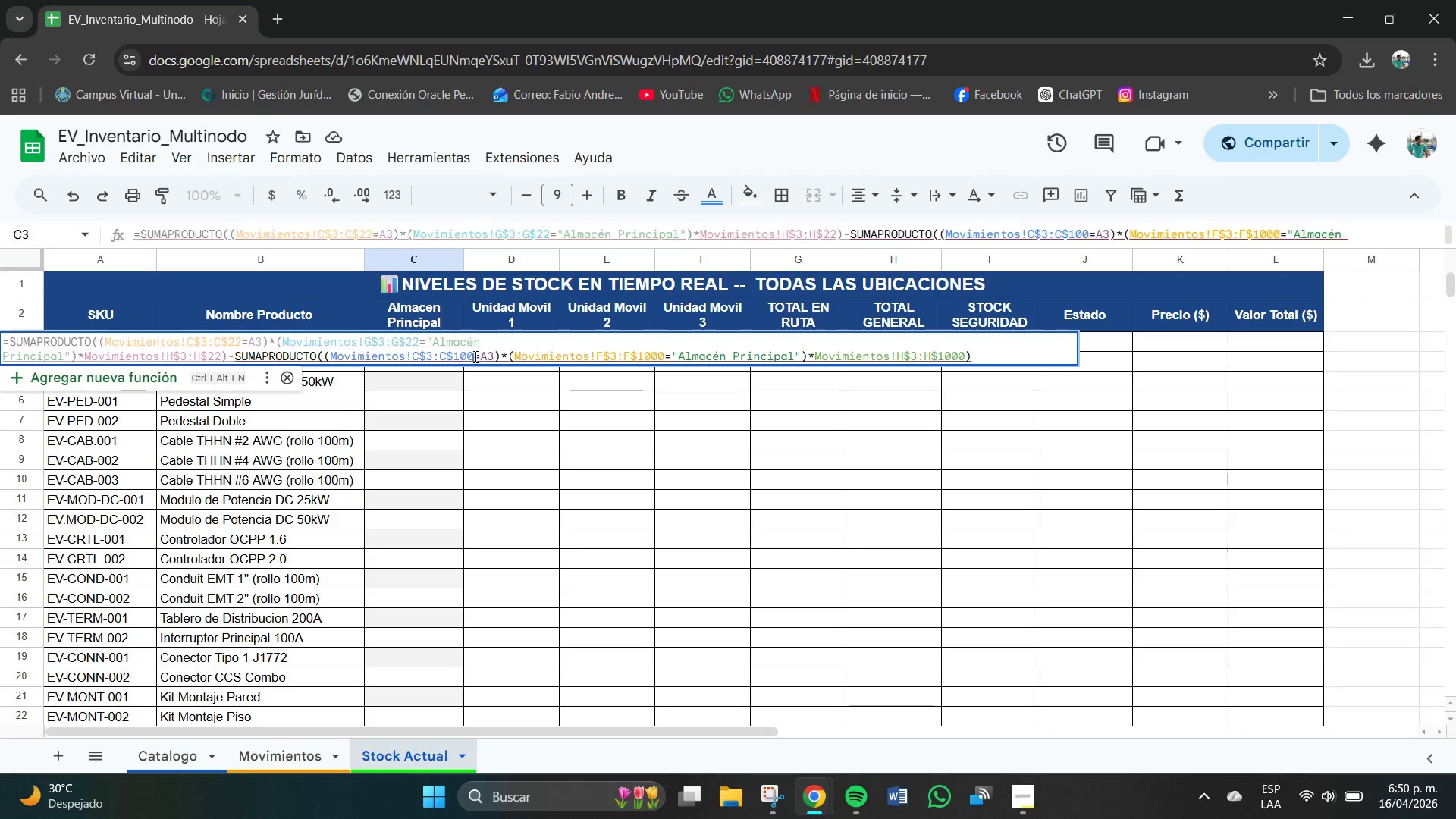 
key(Backspace)
 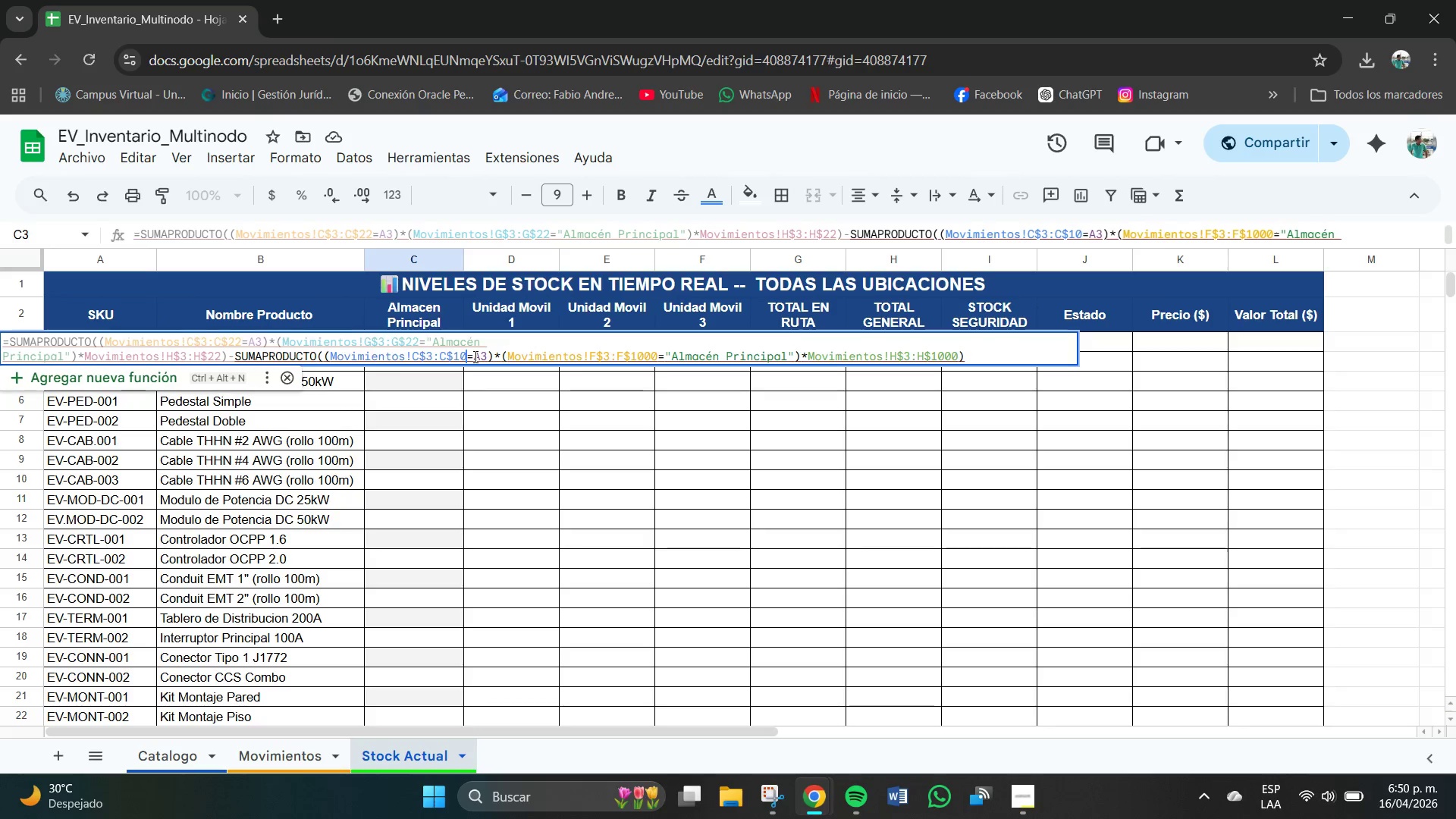 
key(Backspace)
 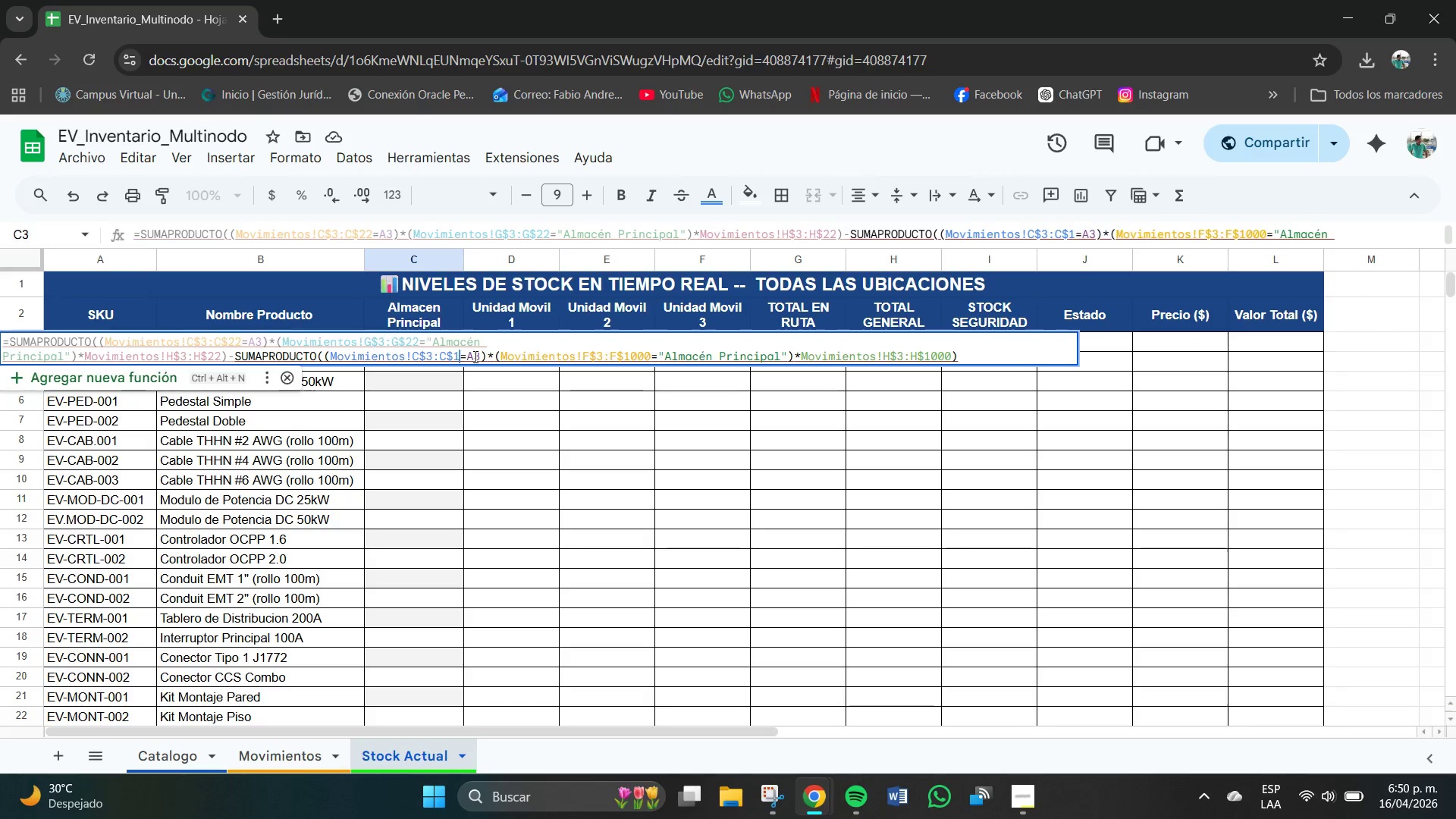 
key(Backspace)
 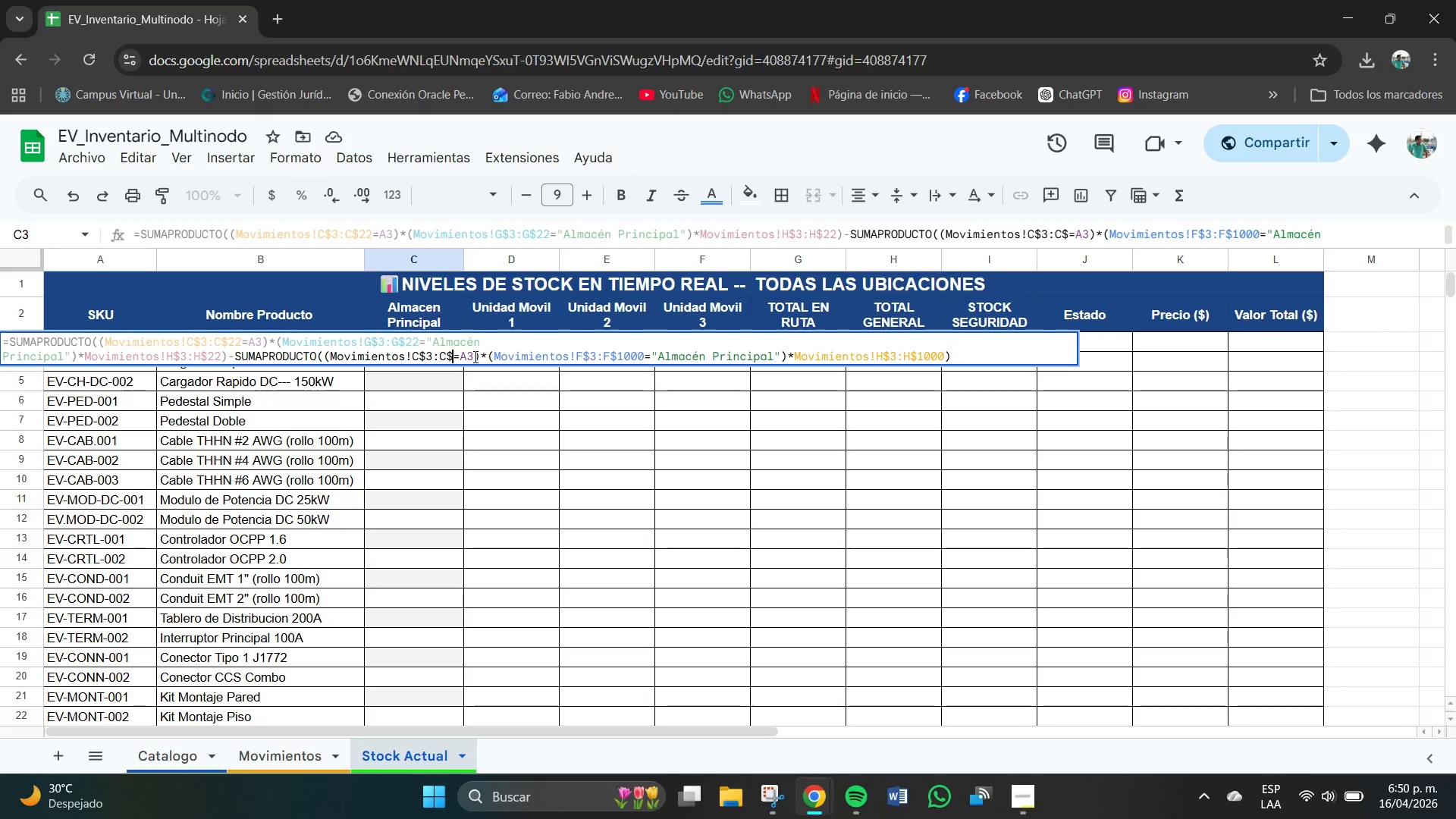 
key(Numpad2)
 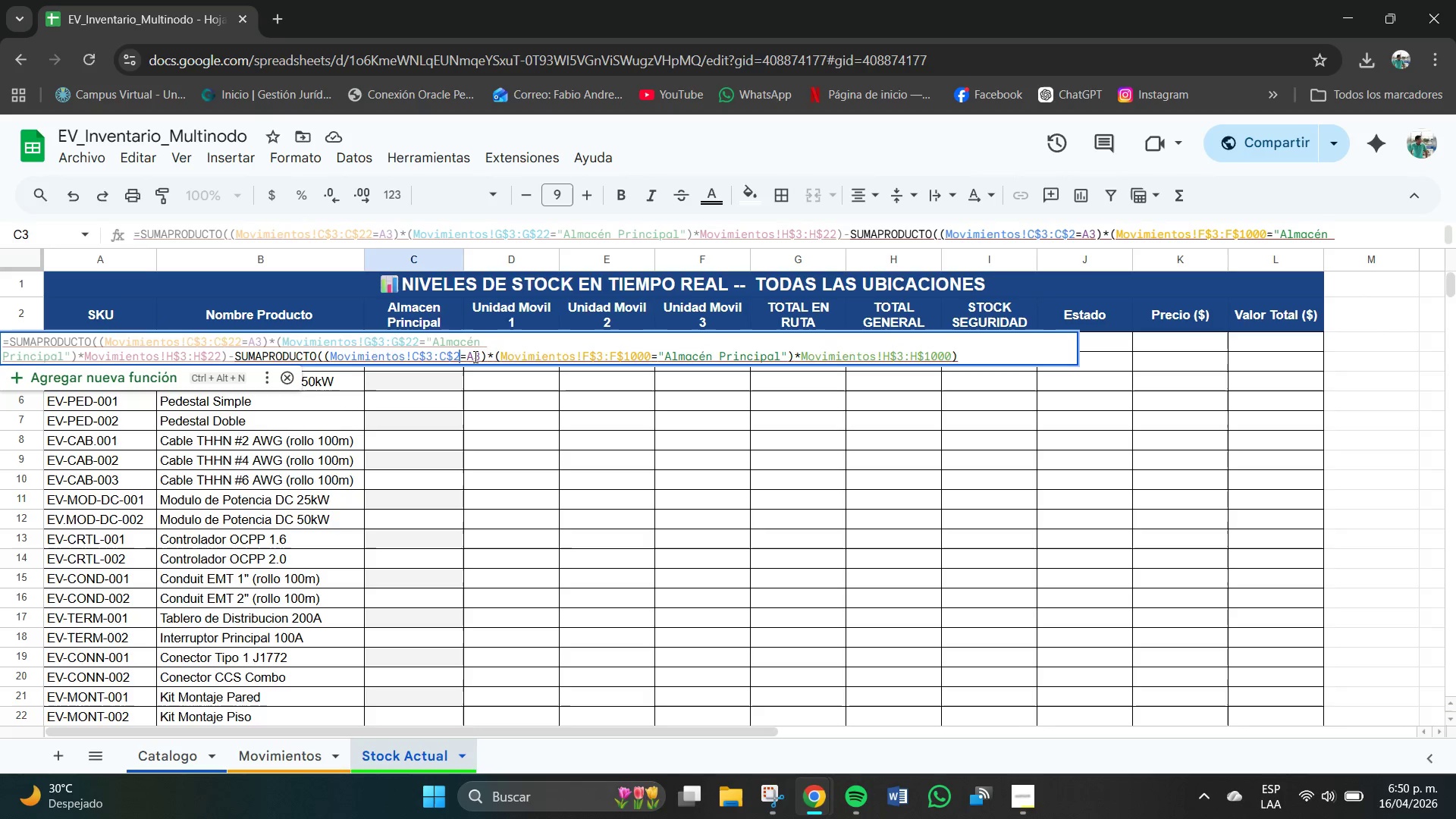 
key(Numpad2)
 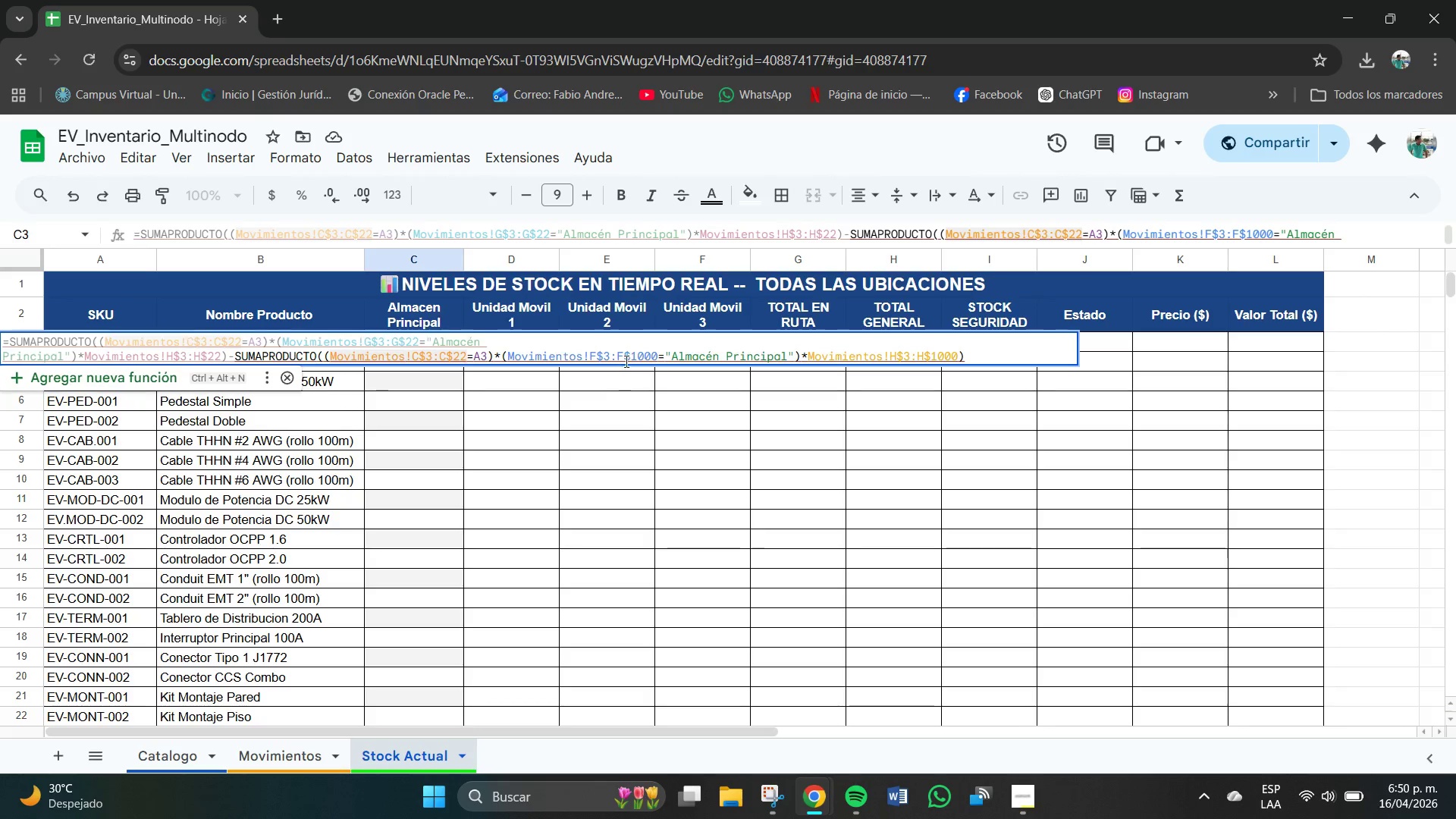 
left_click([659, 351])
 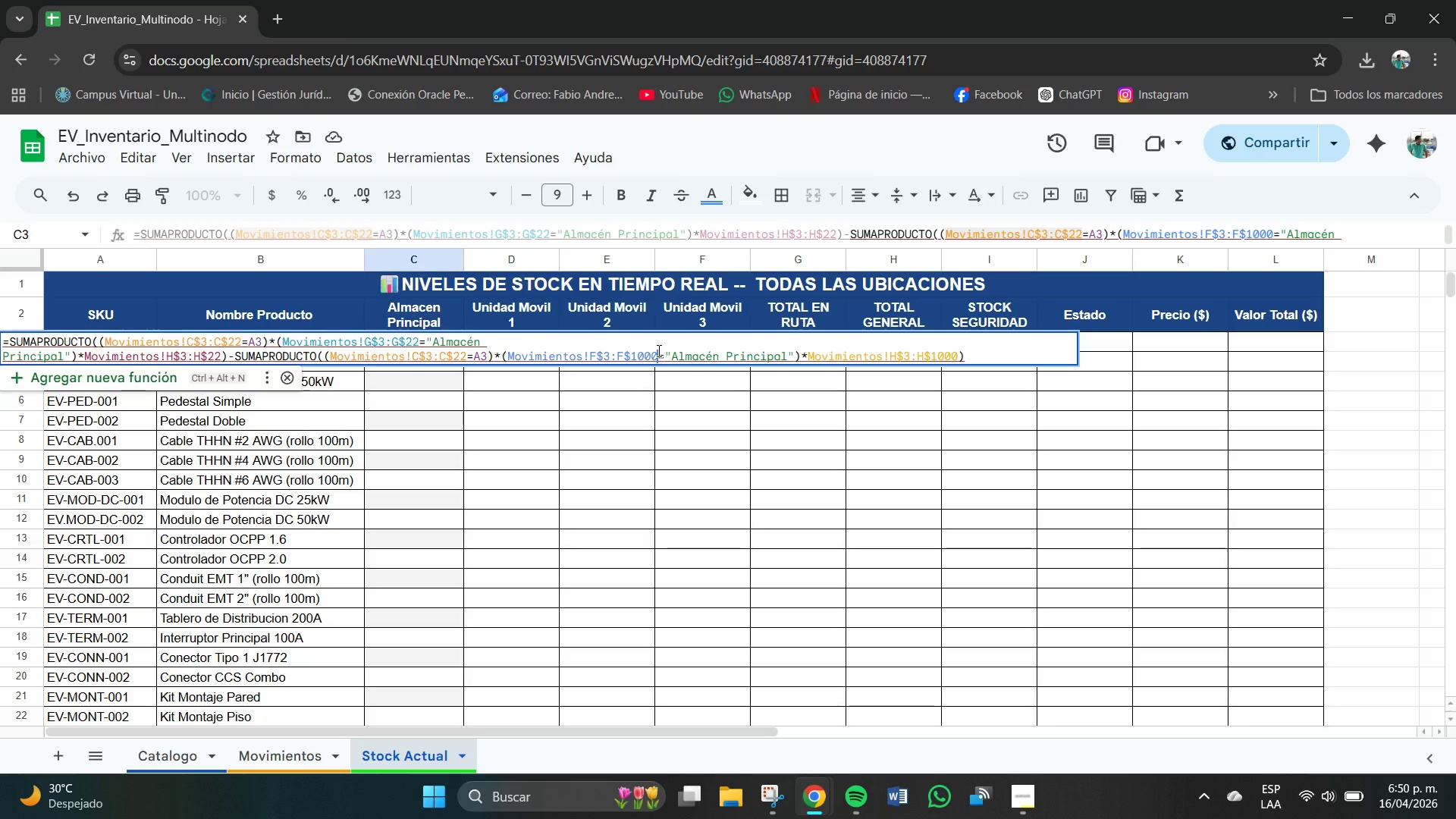 
key(Backspace)
 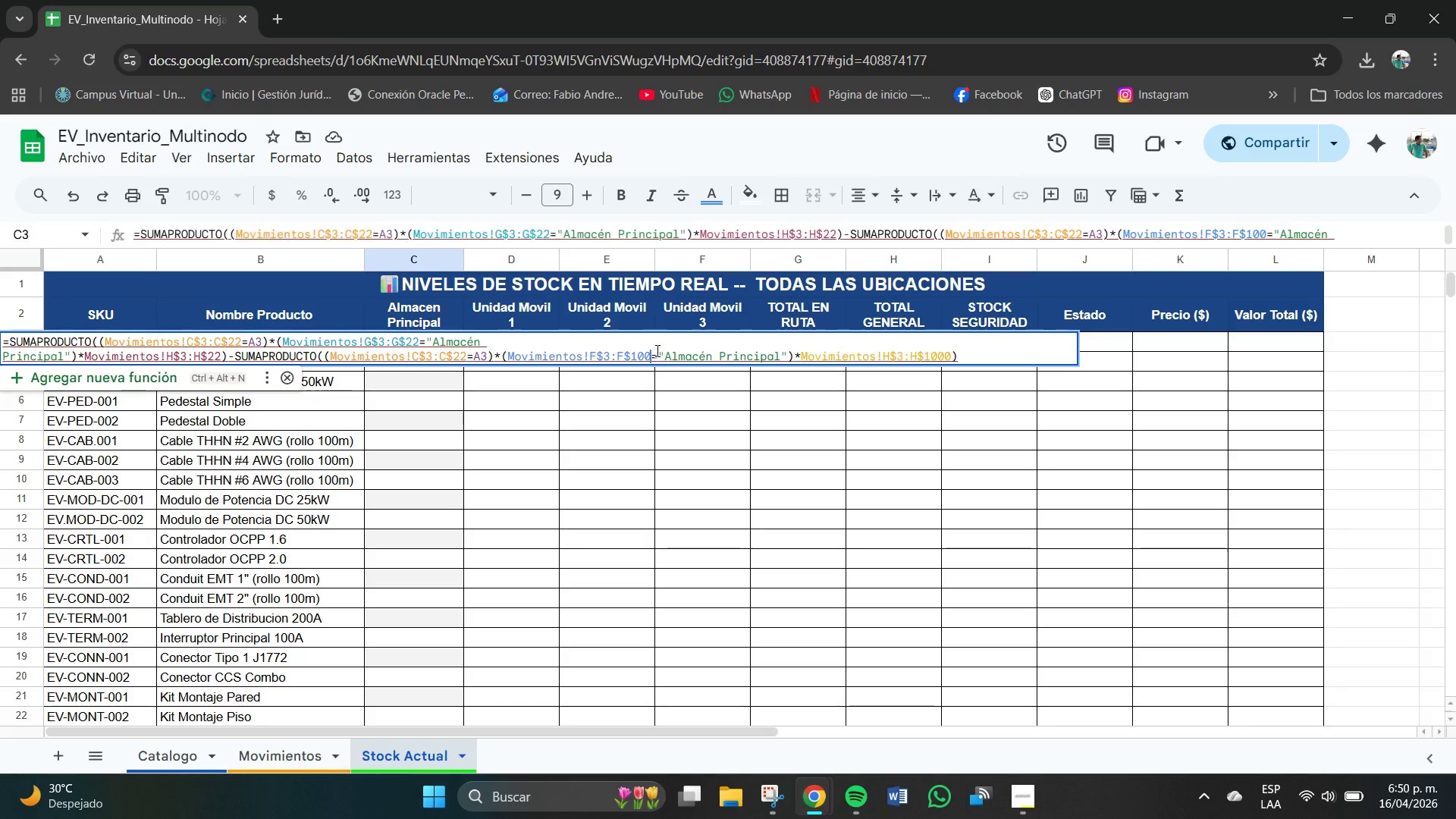 
key(Backspace)
 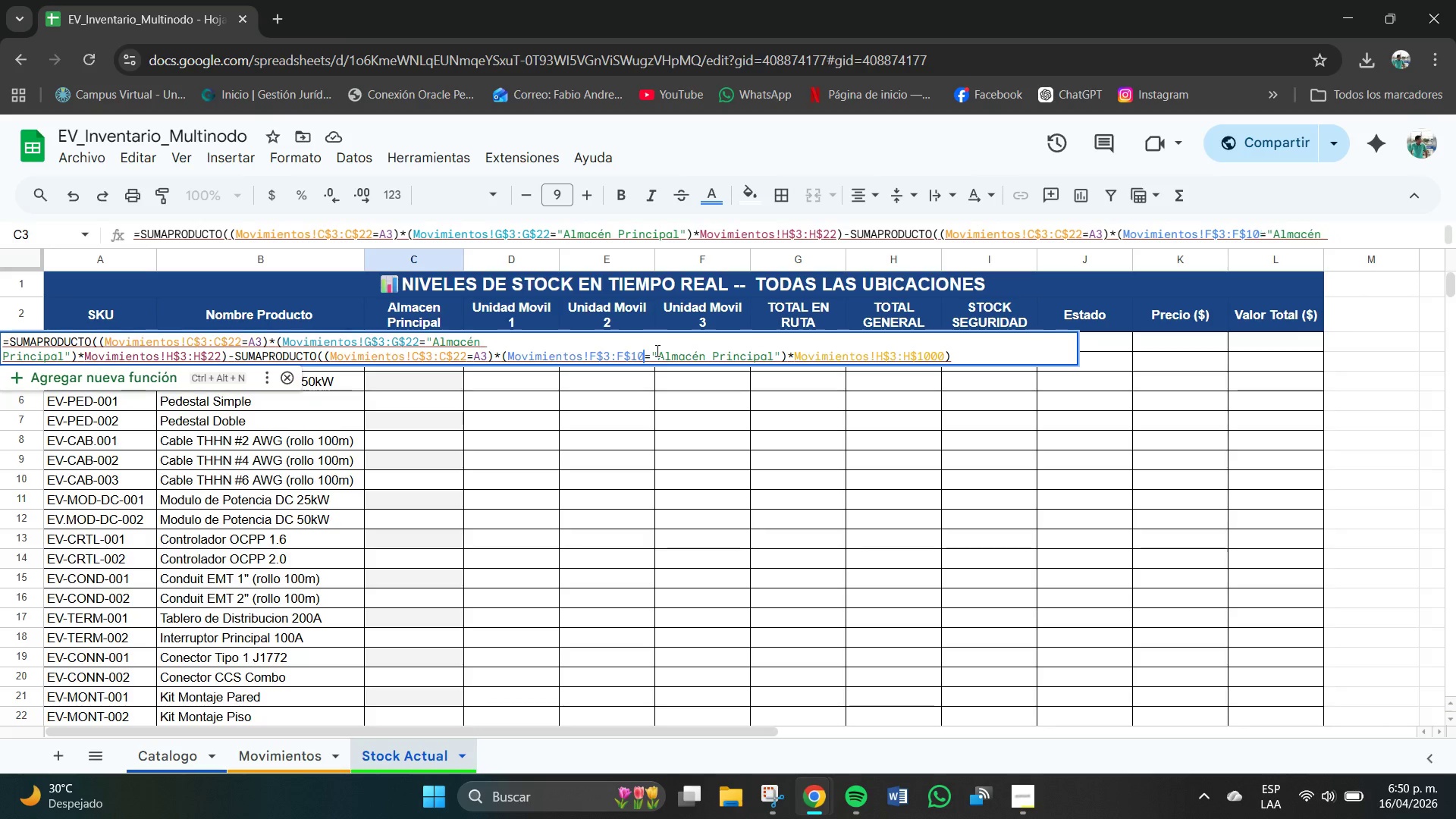 
key(Backspace)
 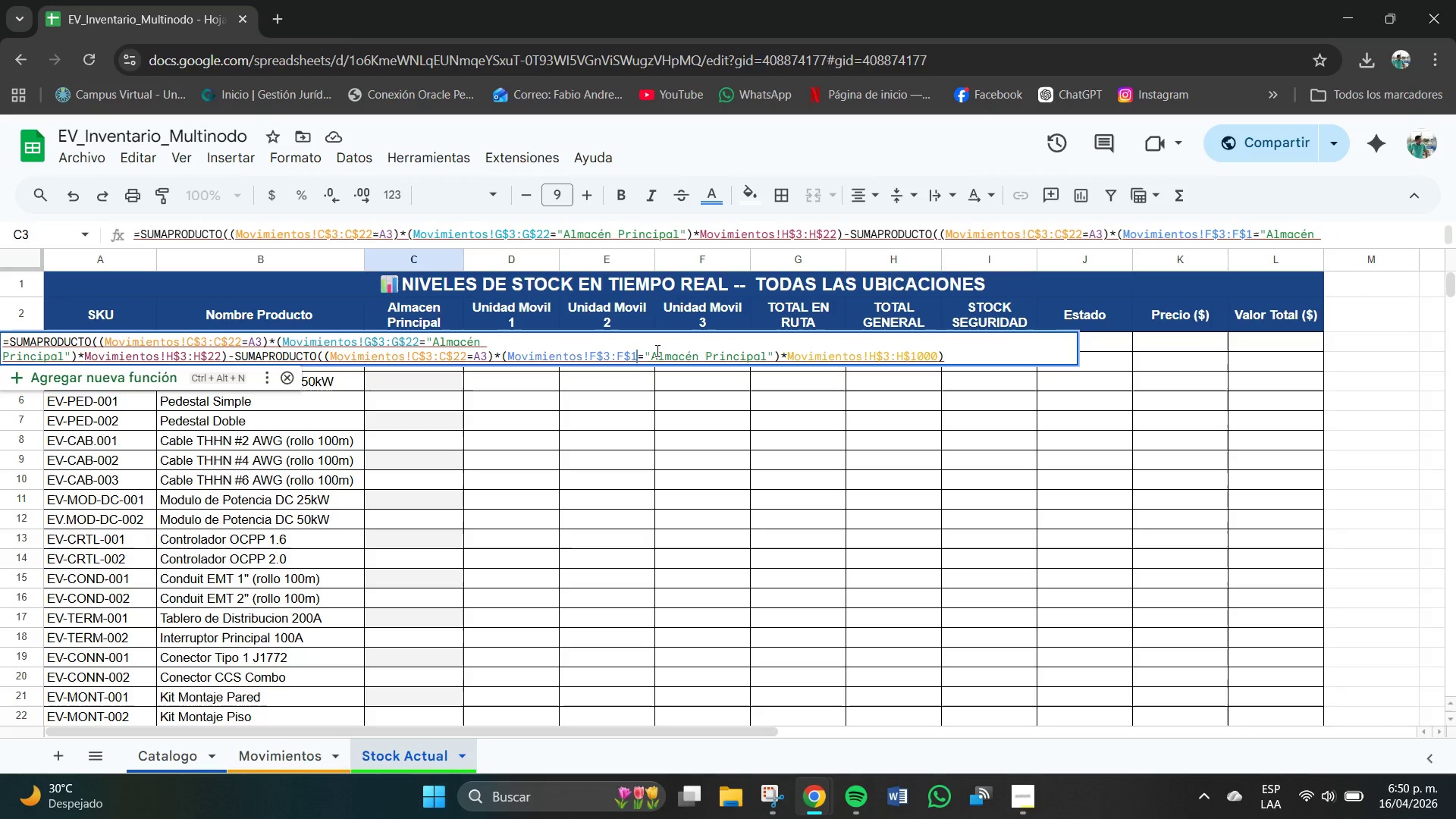 
key(Backspace)
 